 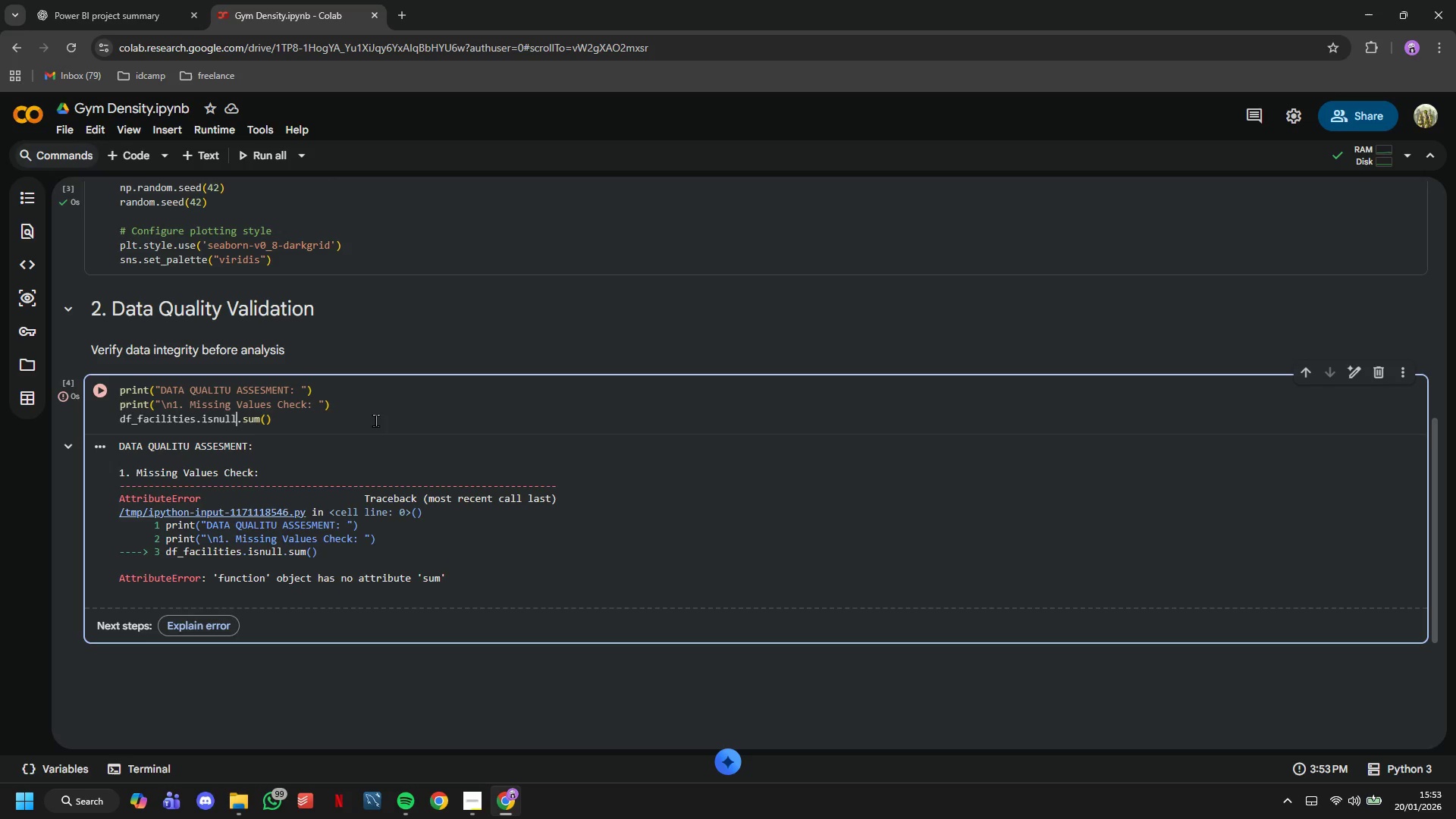 
key(ArrowLeft)
 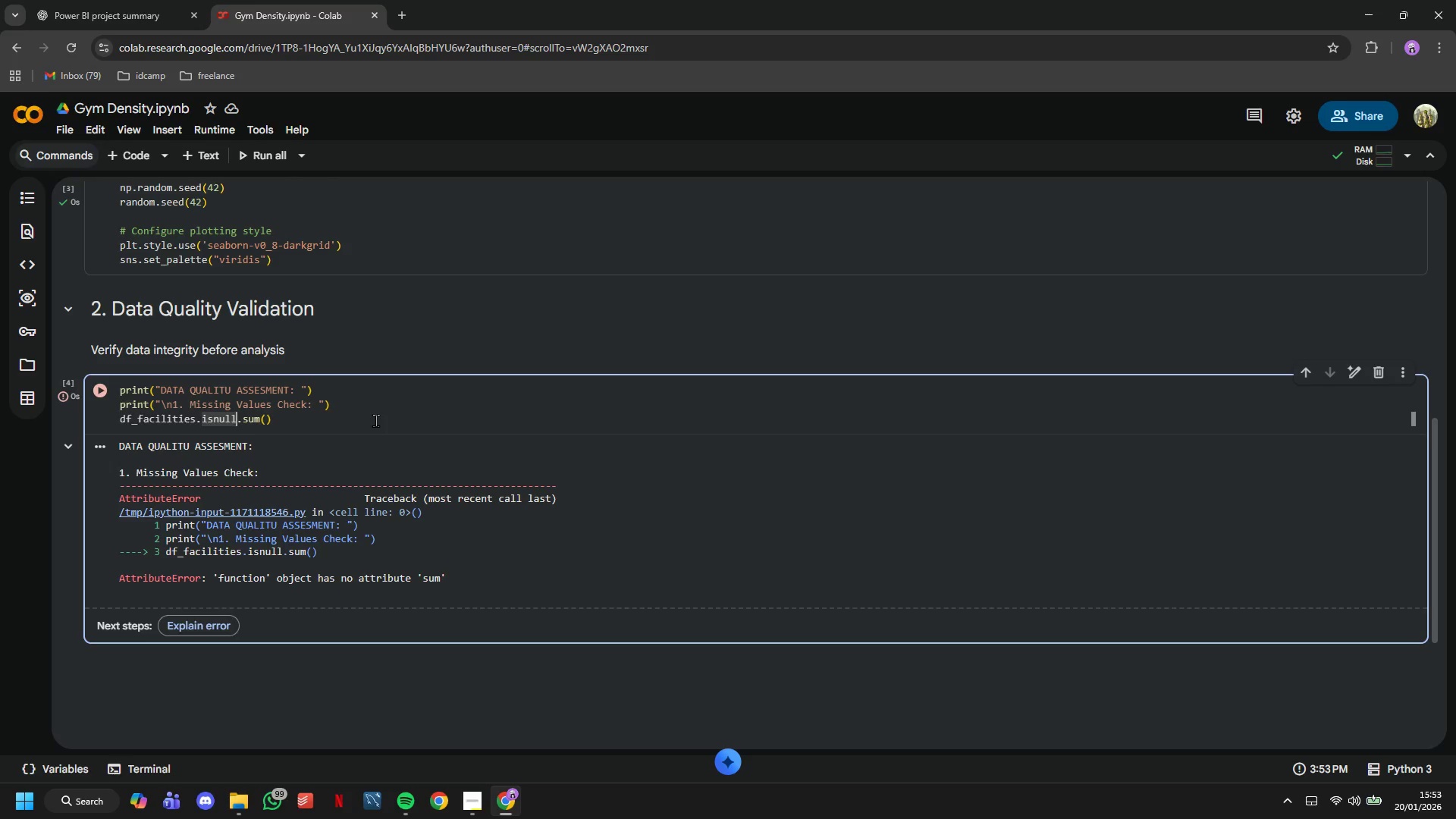 
key(Shift+9)
 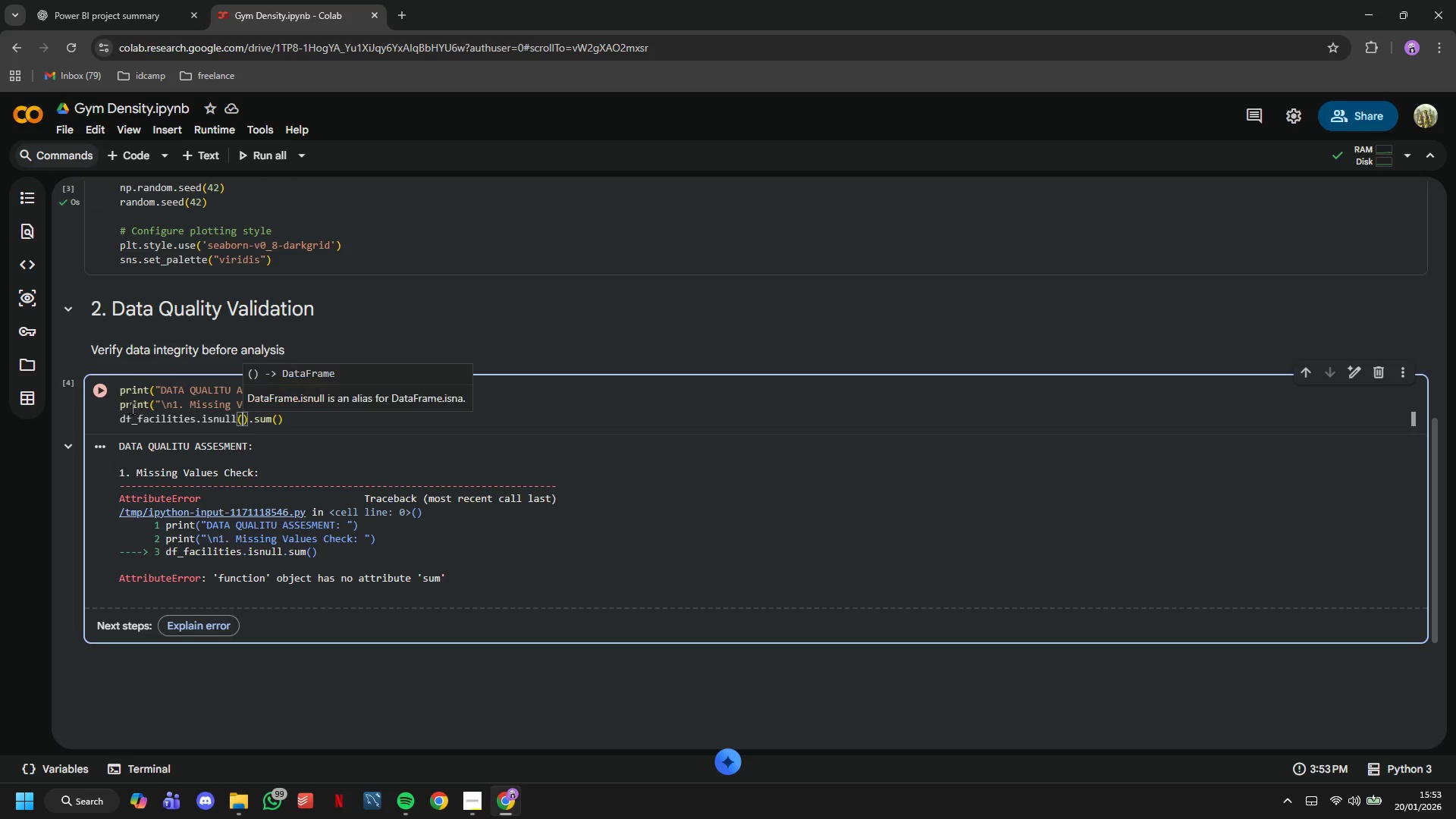 
left_click([113, 397])
 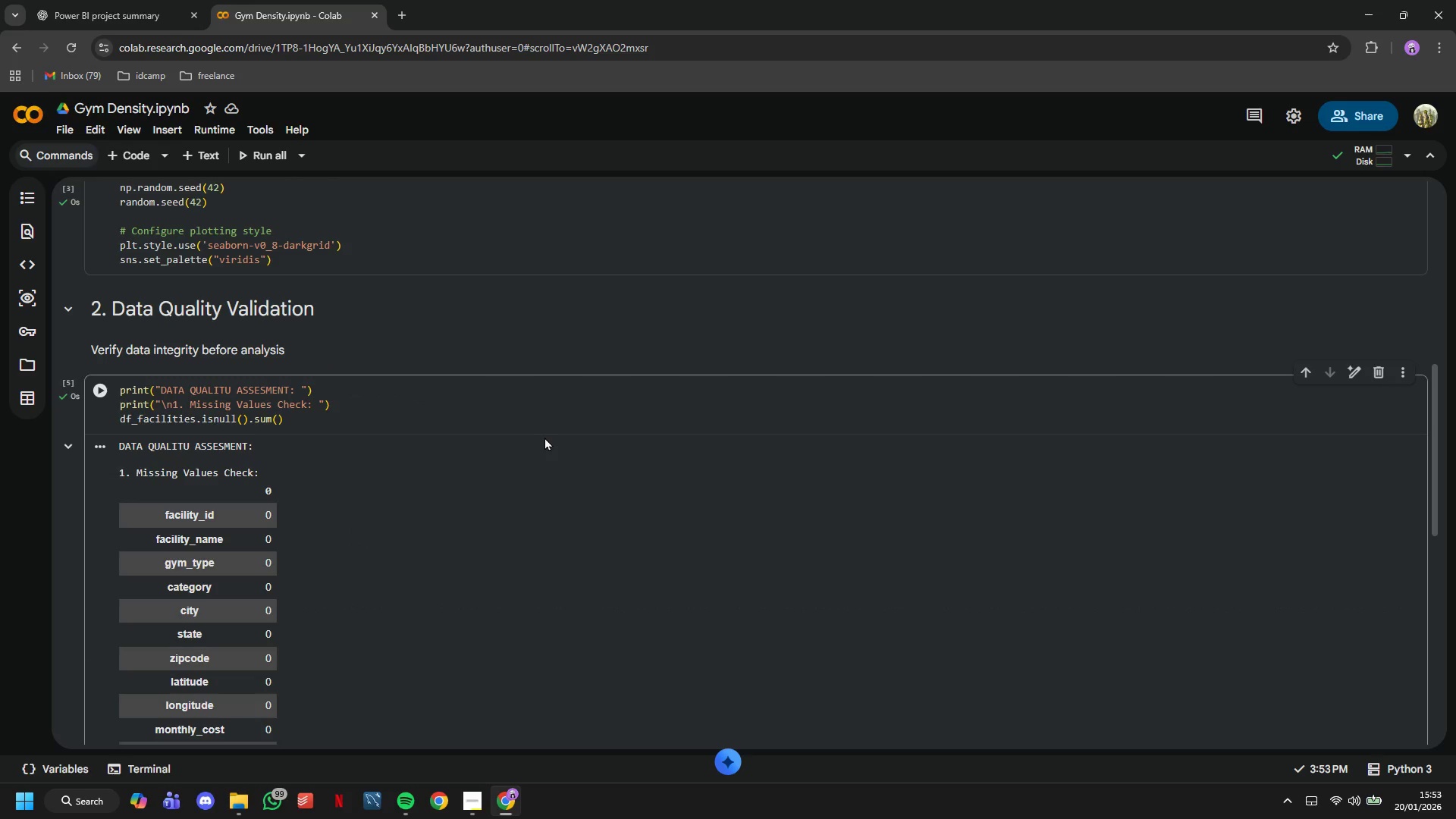 
scroll: coordinate [545, 425], scroll_direction: down, amount: 3.0
 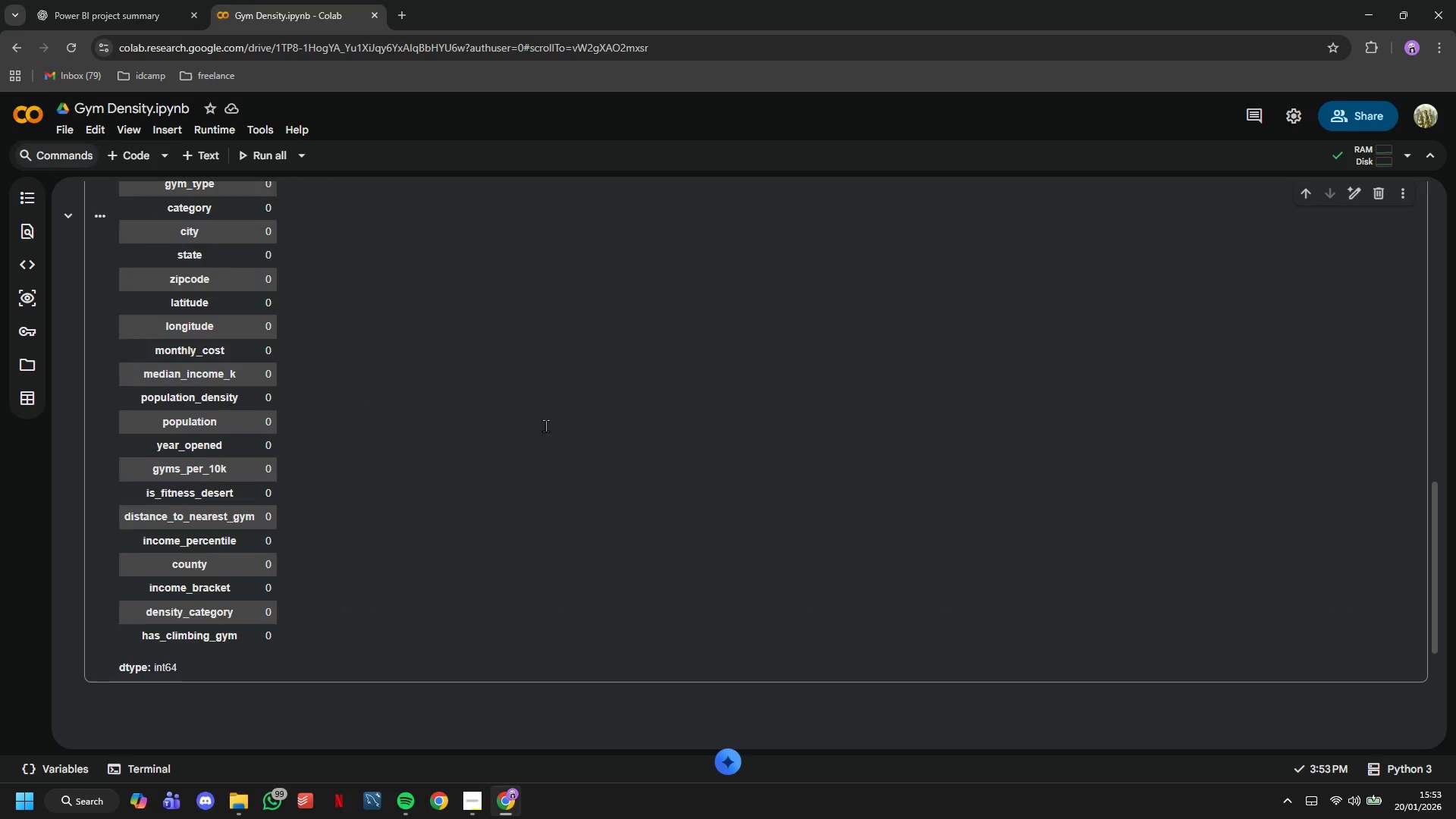 
scroll: coordinate [545, 425], scroll_direction: up, amount: 3.0
 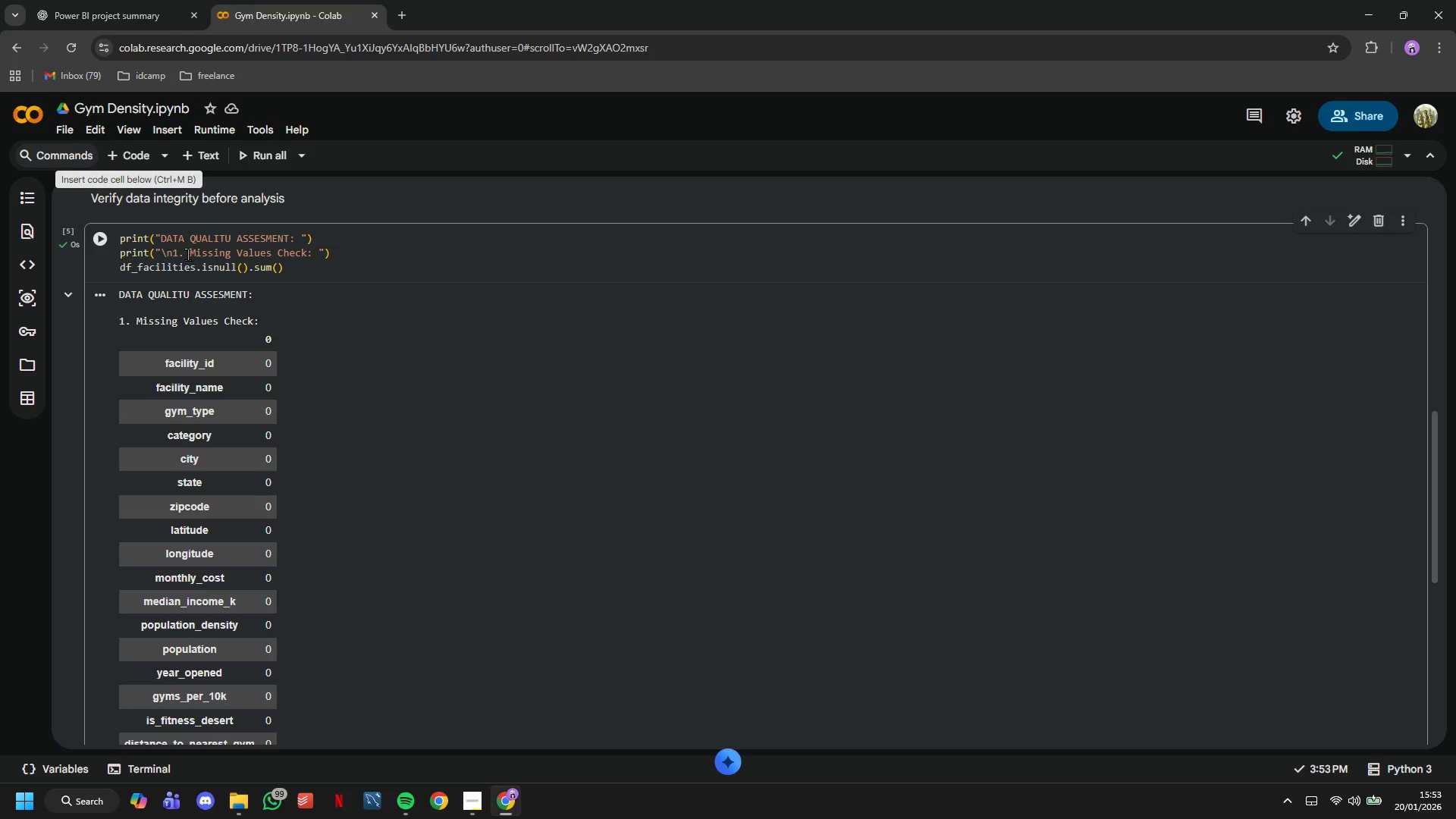 
key(Backspace)
 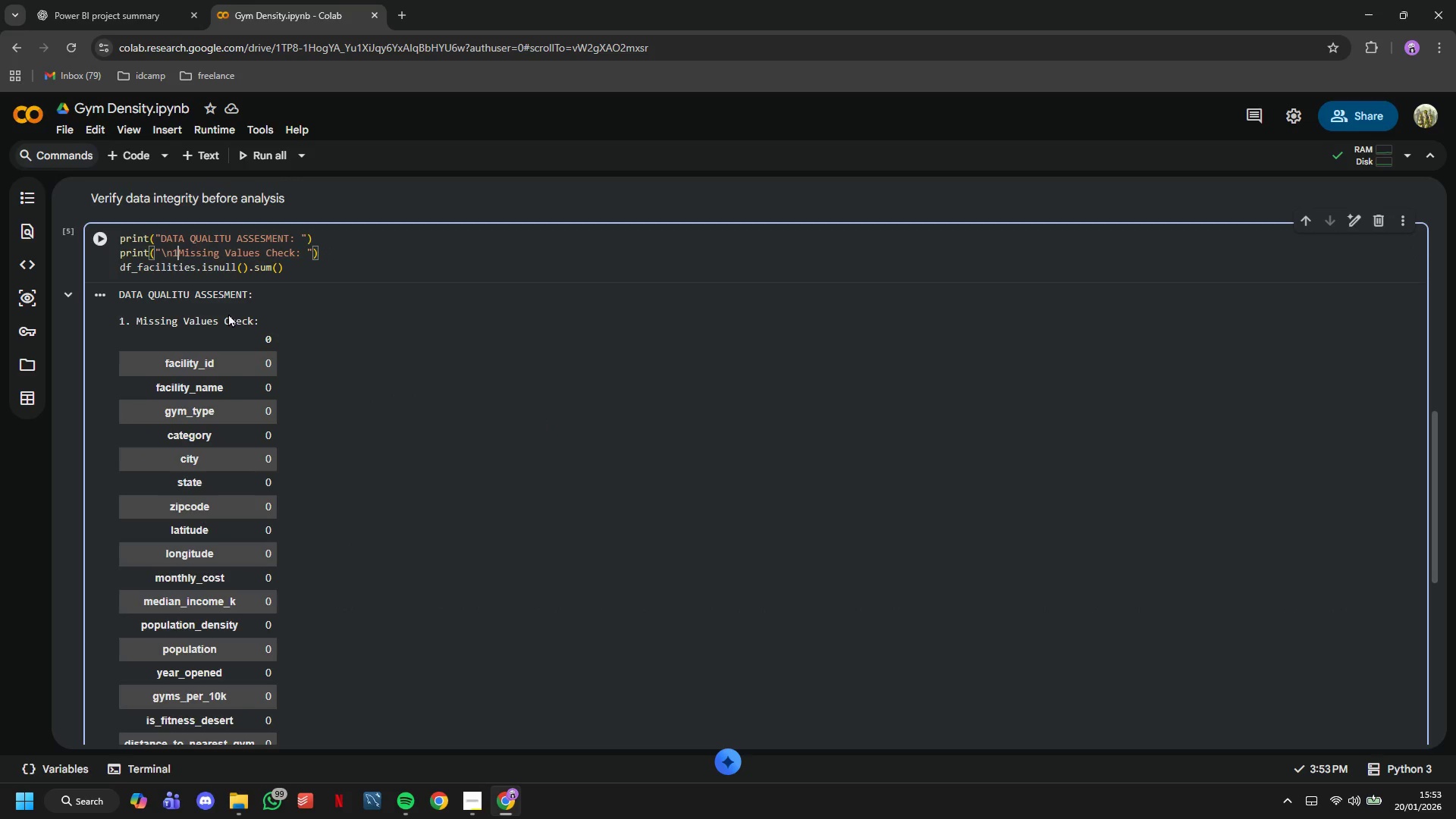 
key(Backspace)
 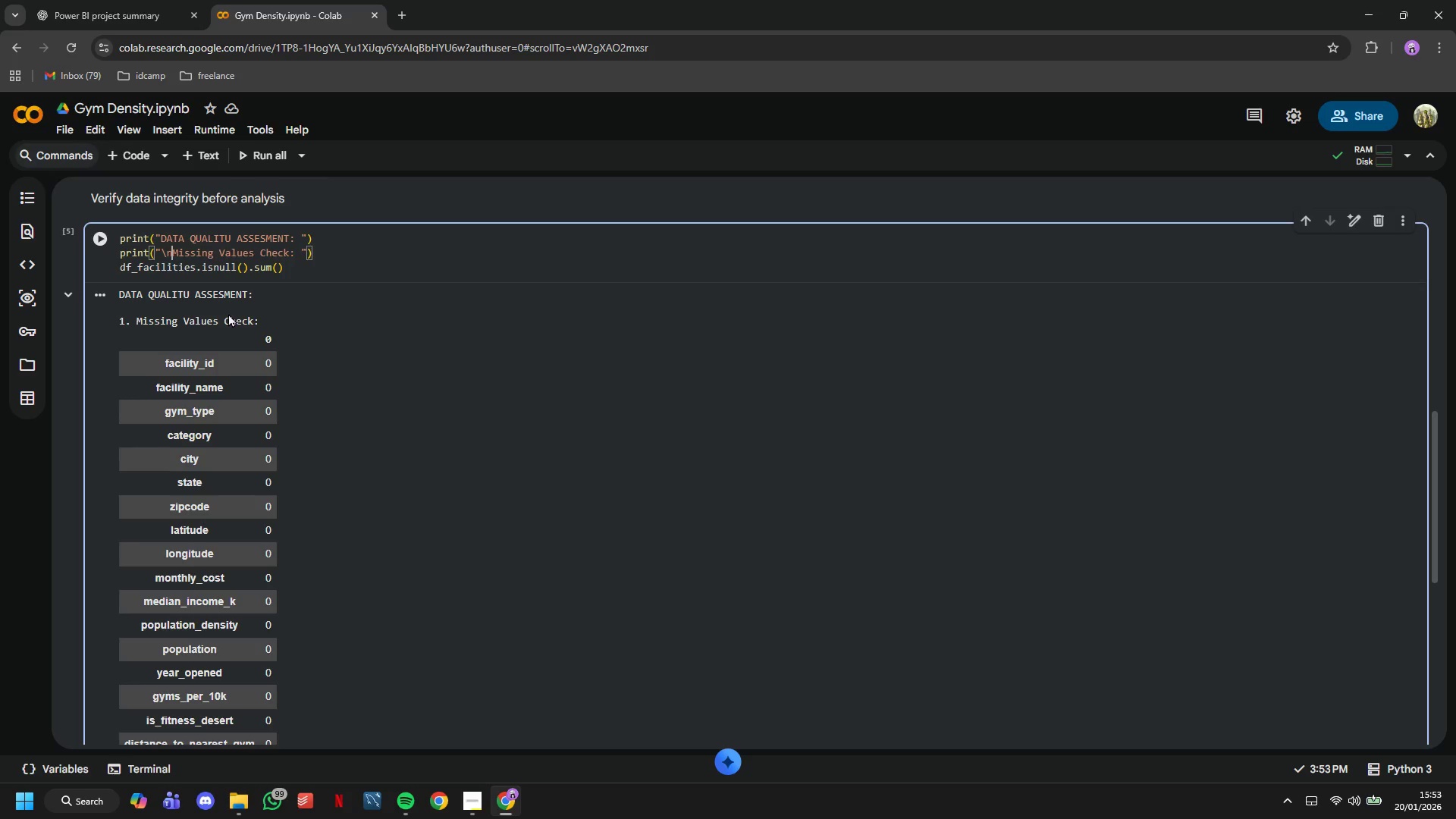 
key(Backspace)
 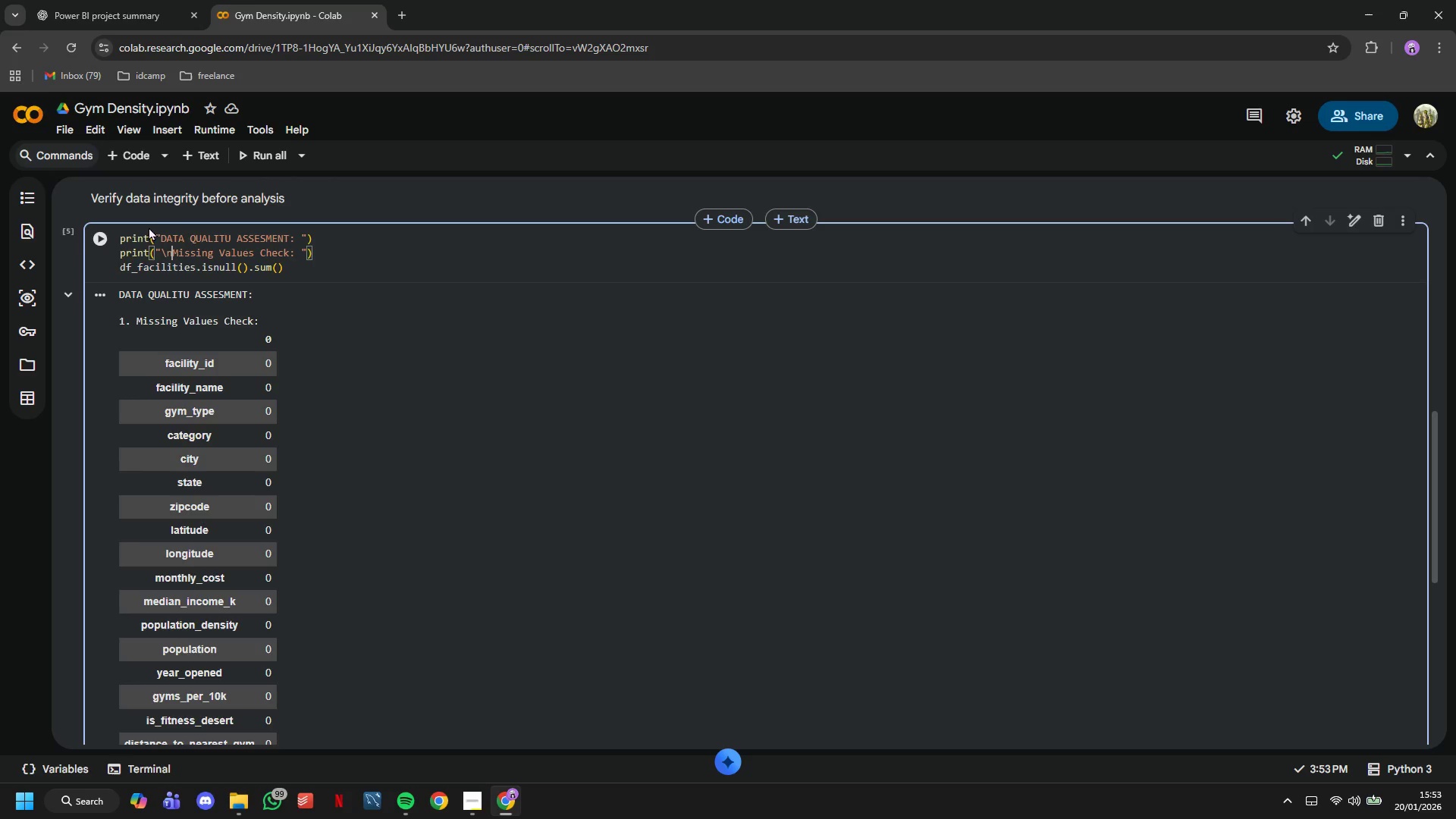 
left_click([89, 230])
 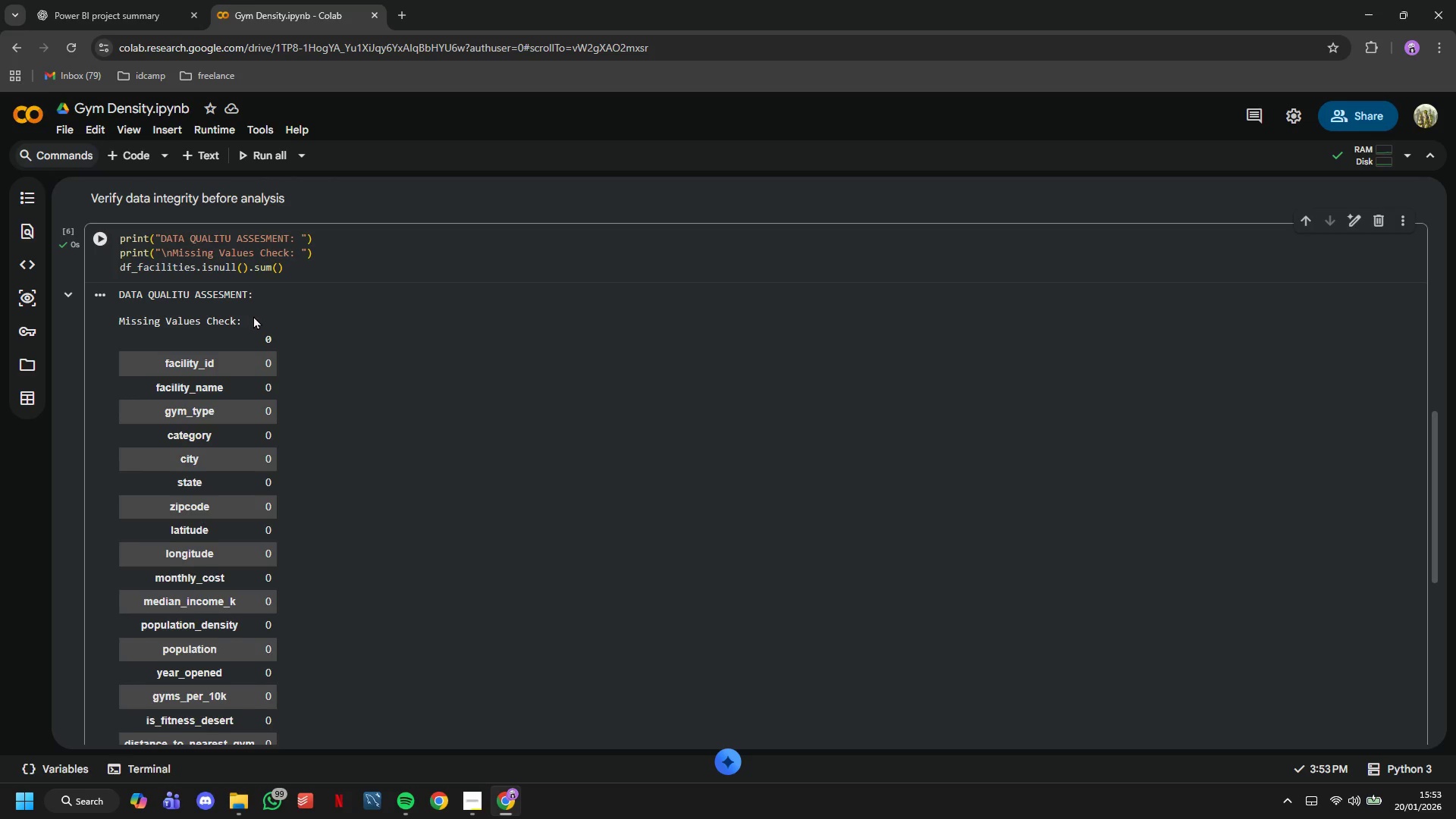 
scroll: coordinate [253, 315], scroll_direction: down, amount: 2.0
 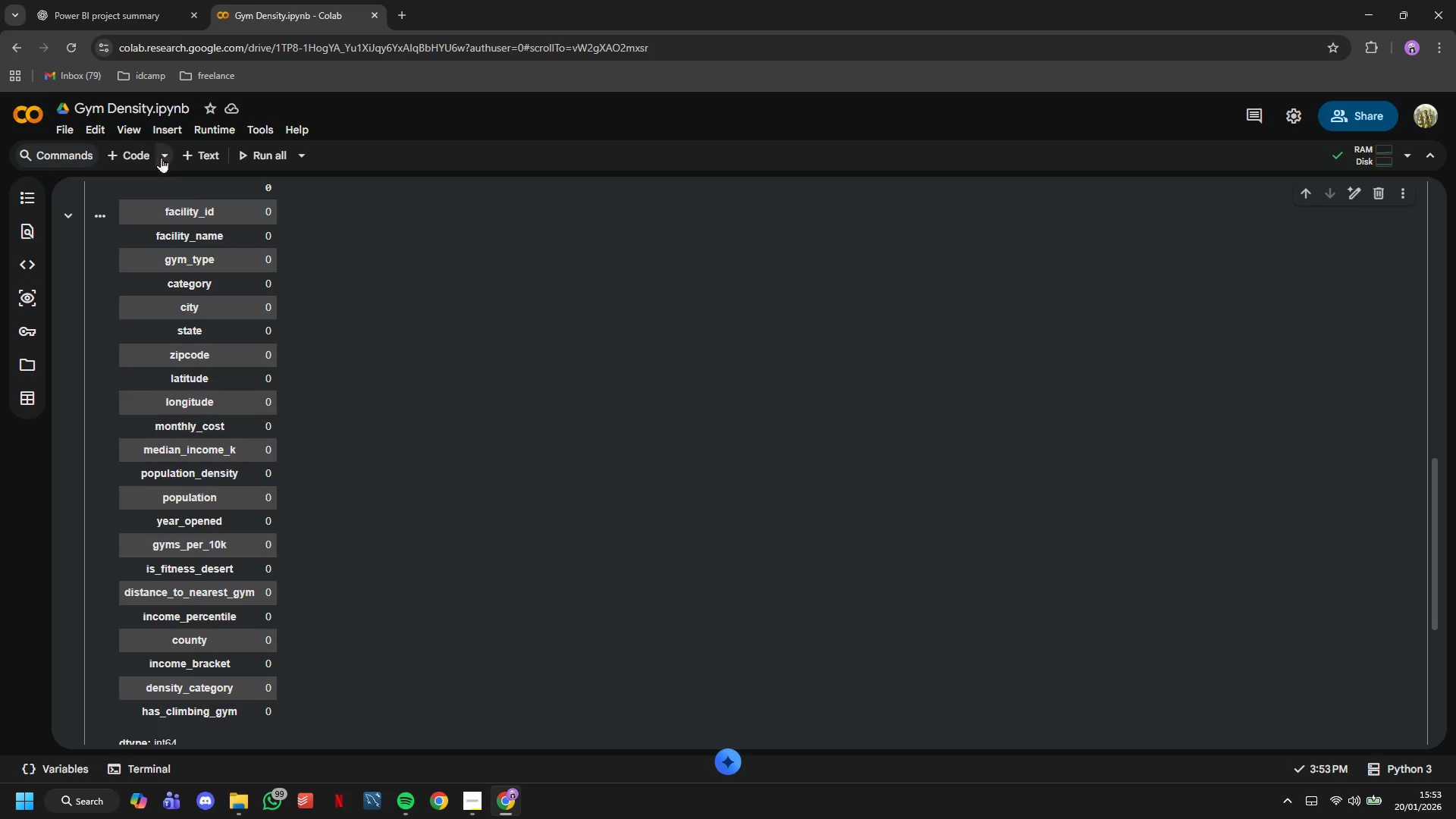 
left_click([144, 149])
 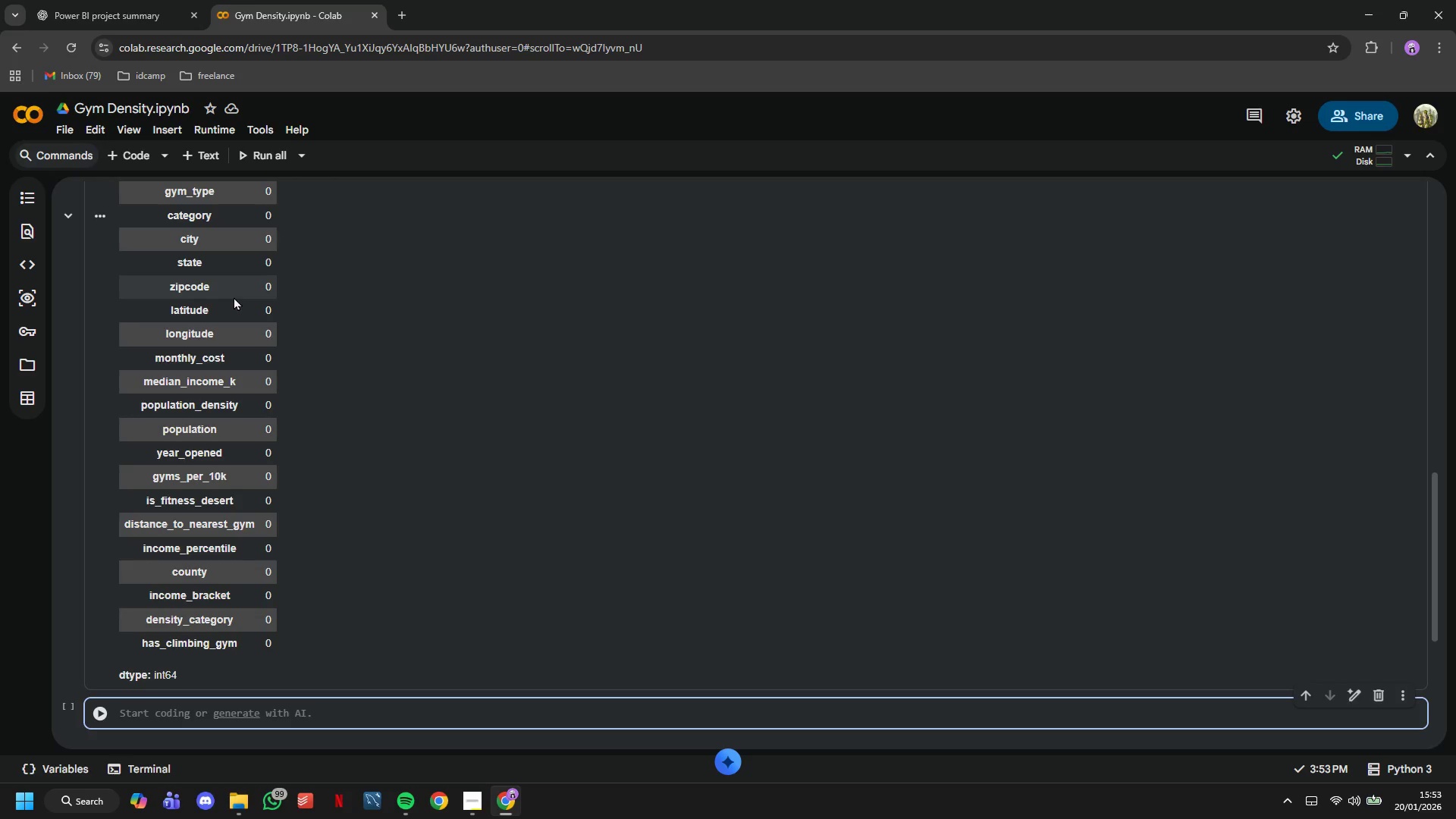 
wait(12.83)
 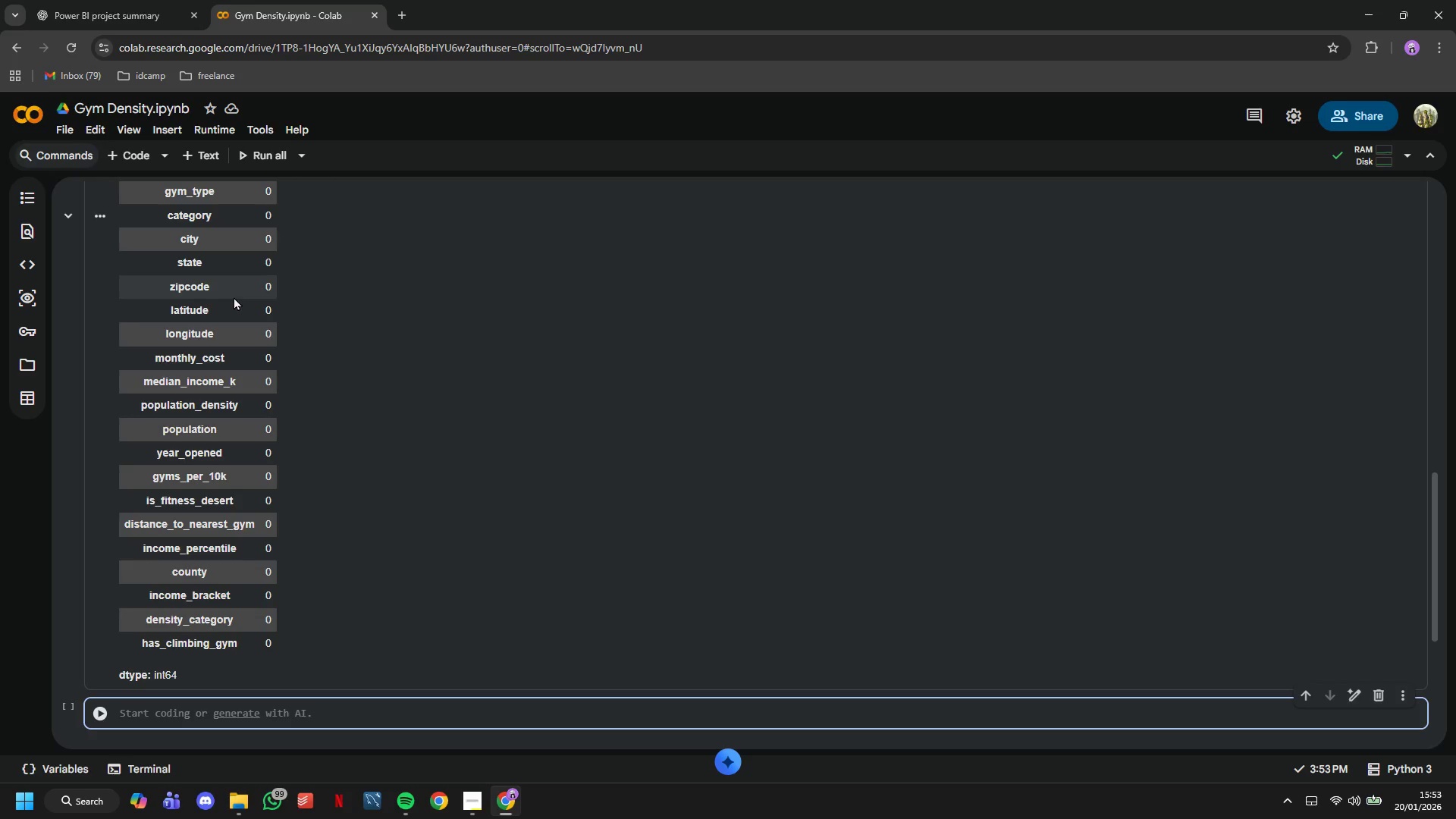 
type(print("Geographic Bounds Validation:)
 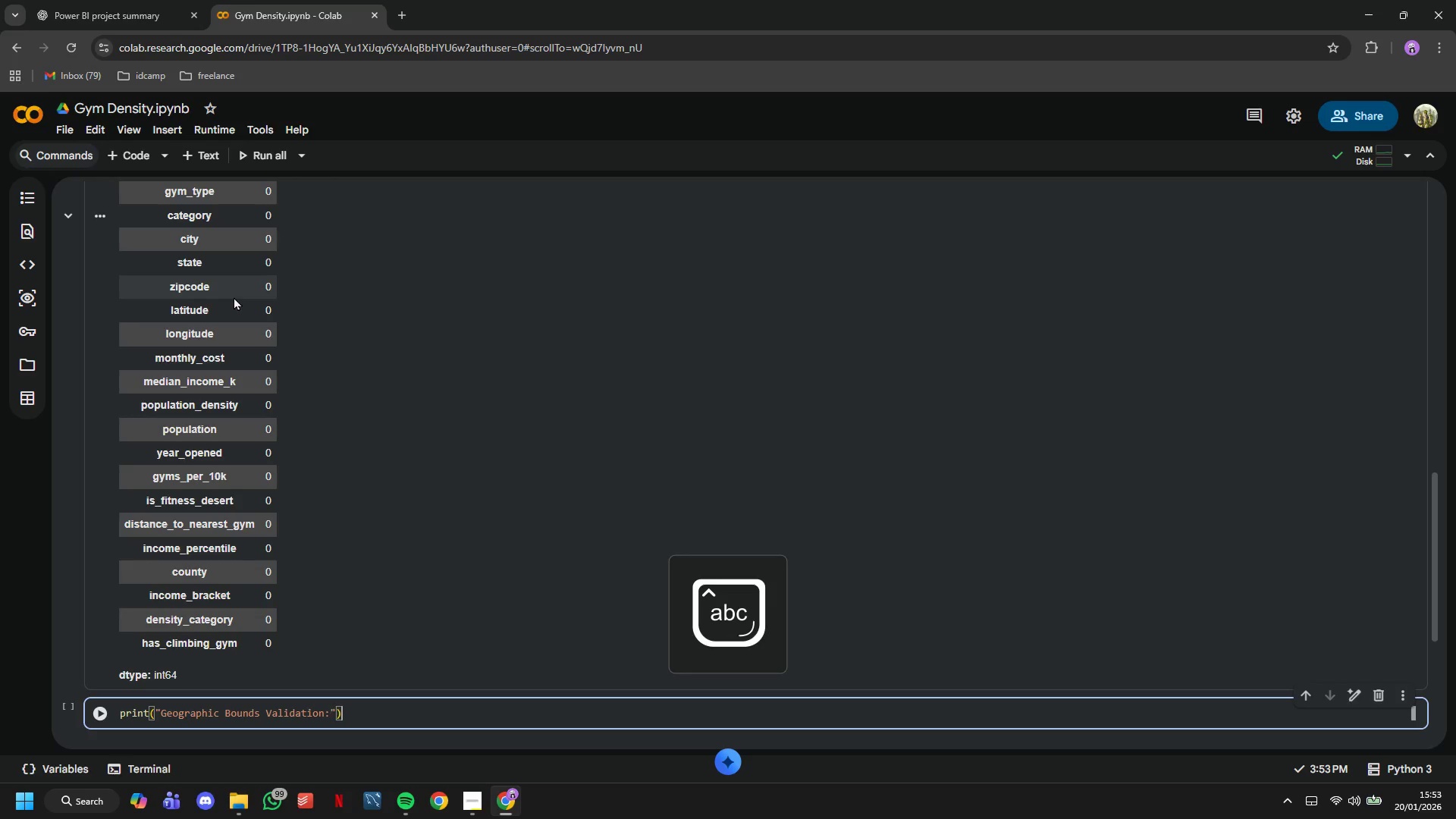 
 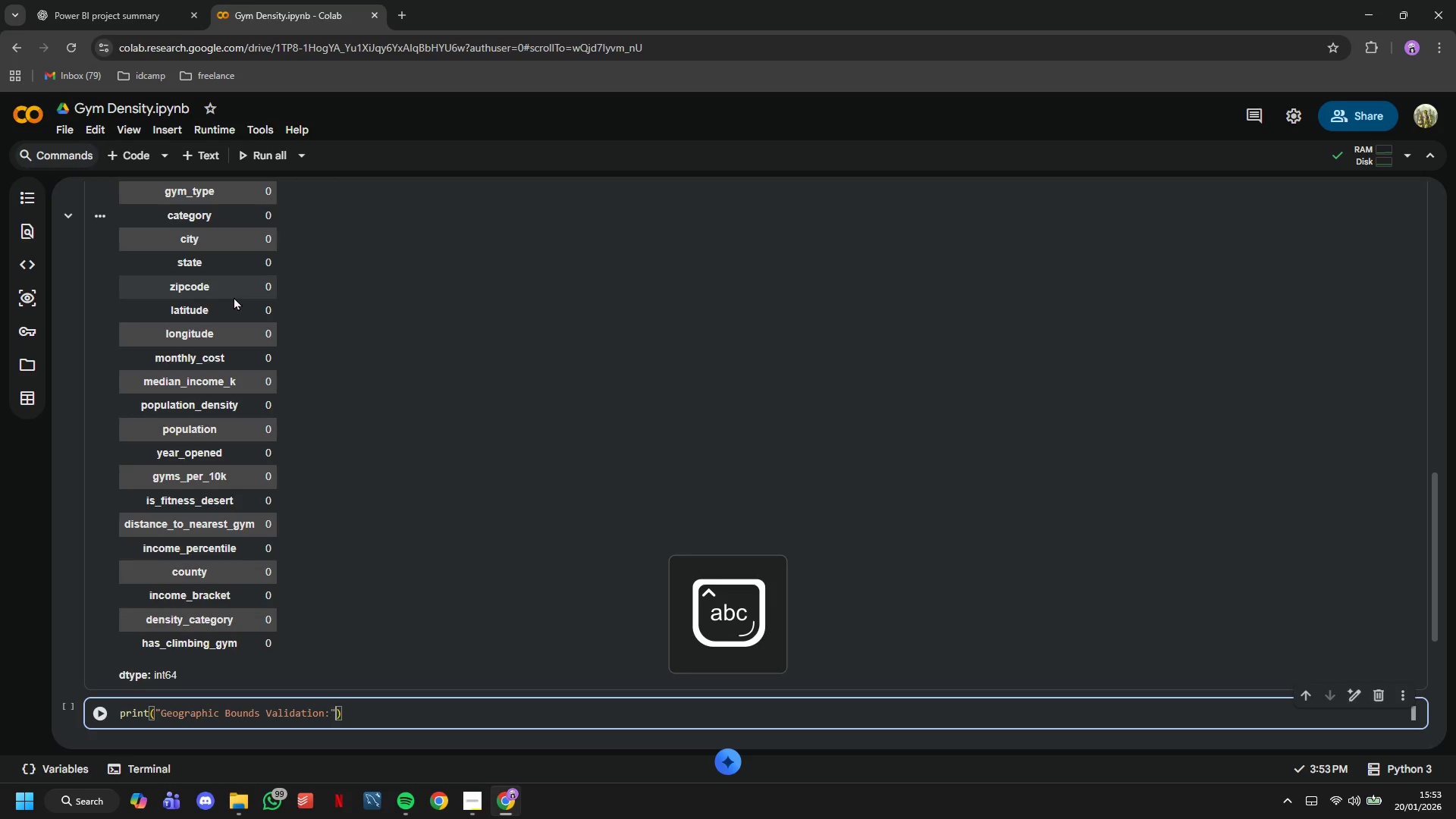 
key(ArrowRight)
 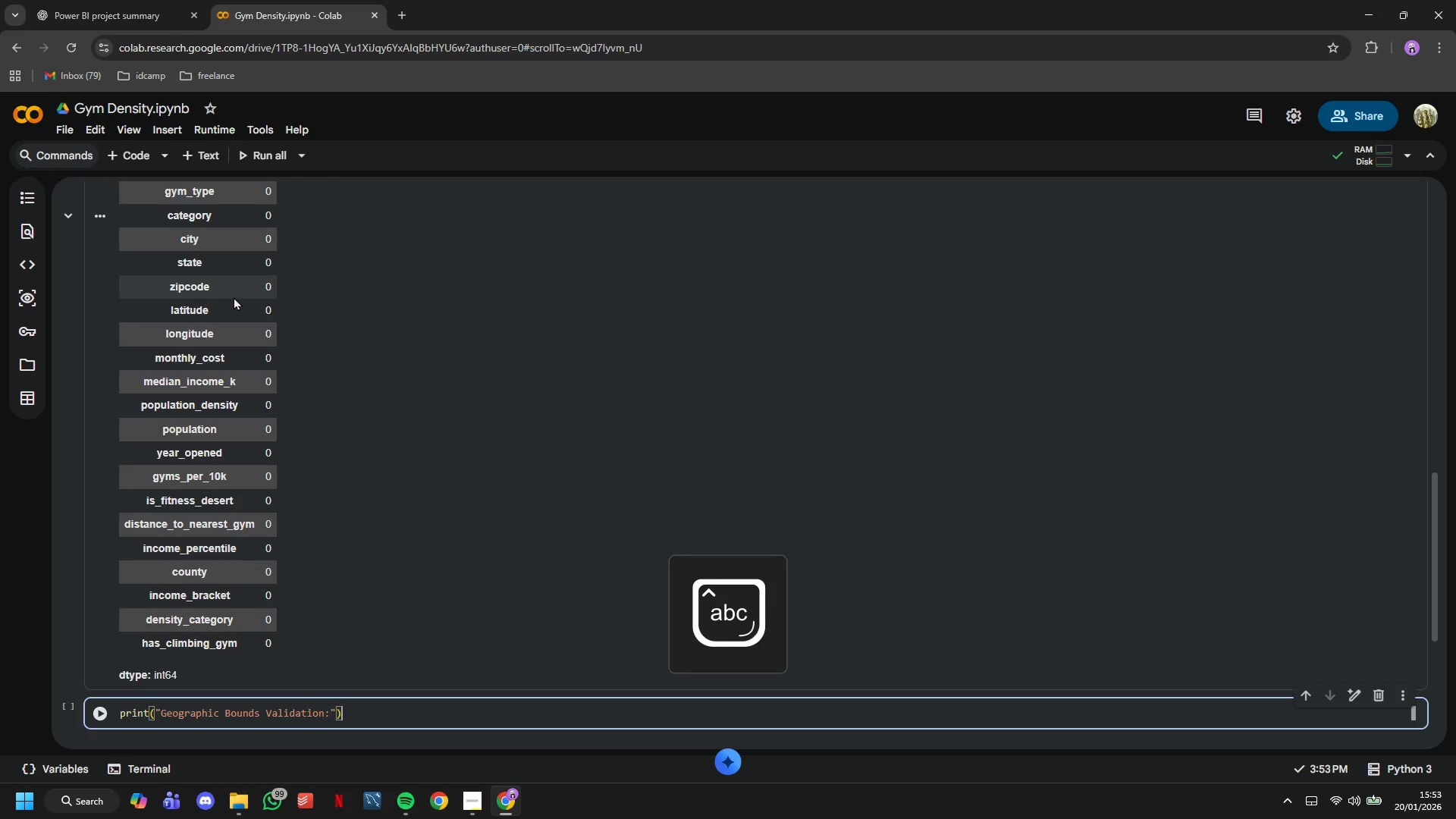 
key(ArrowRight)
 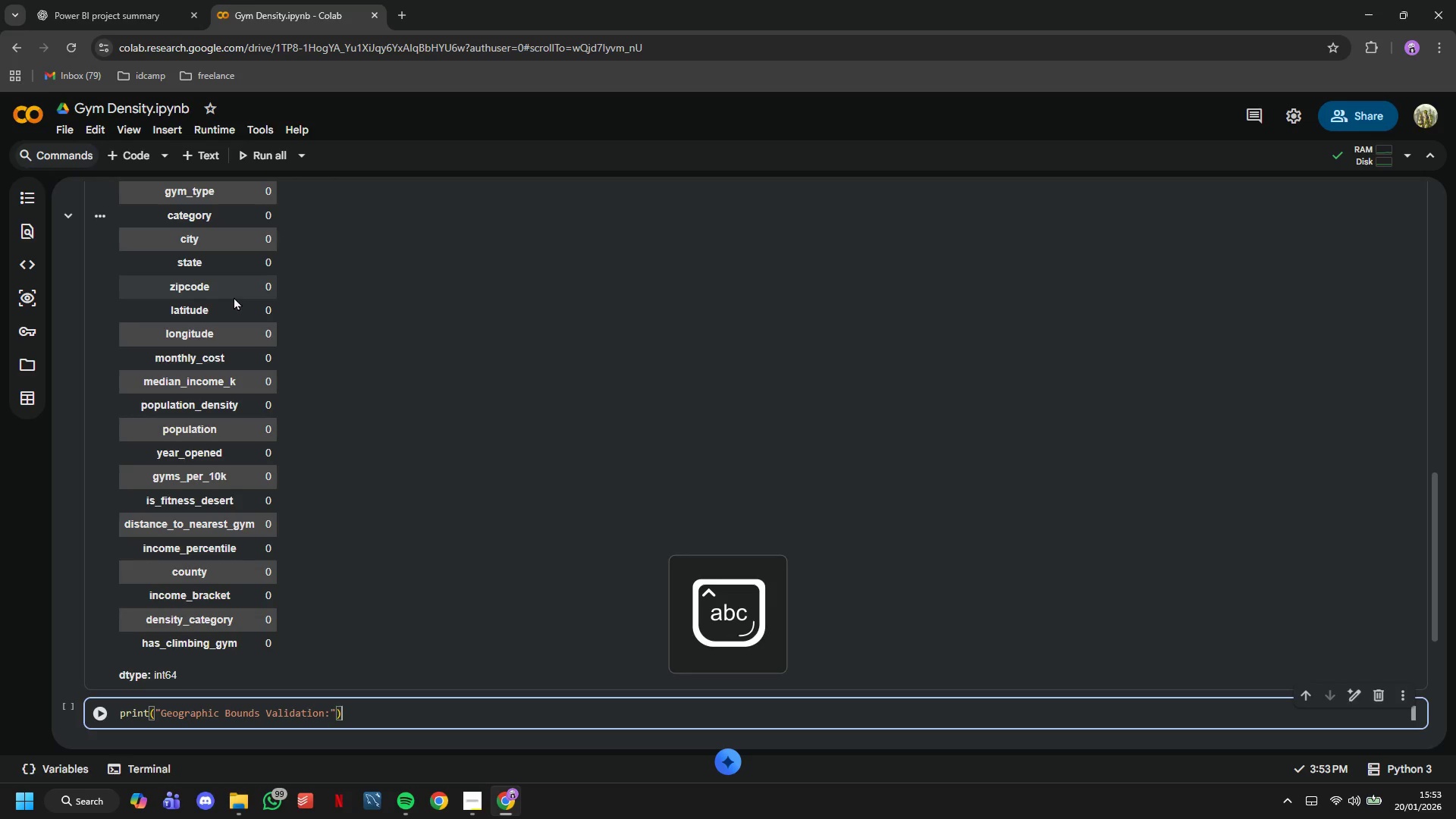 
key(ArrowRight)
 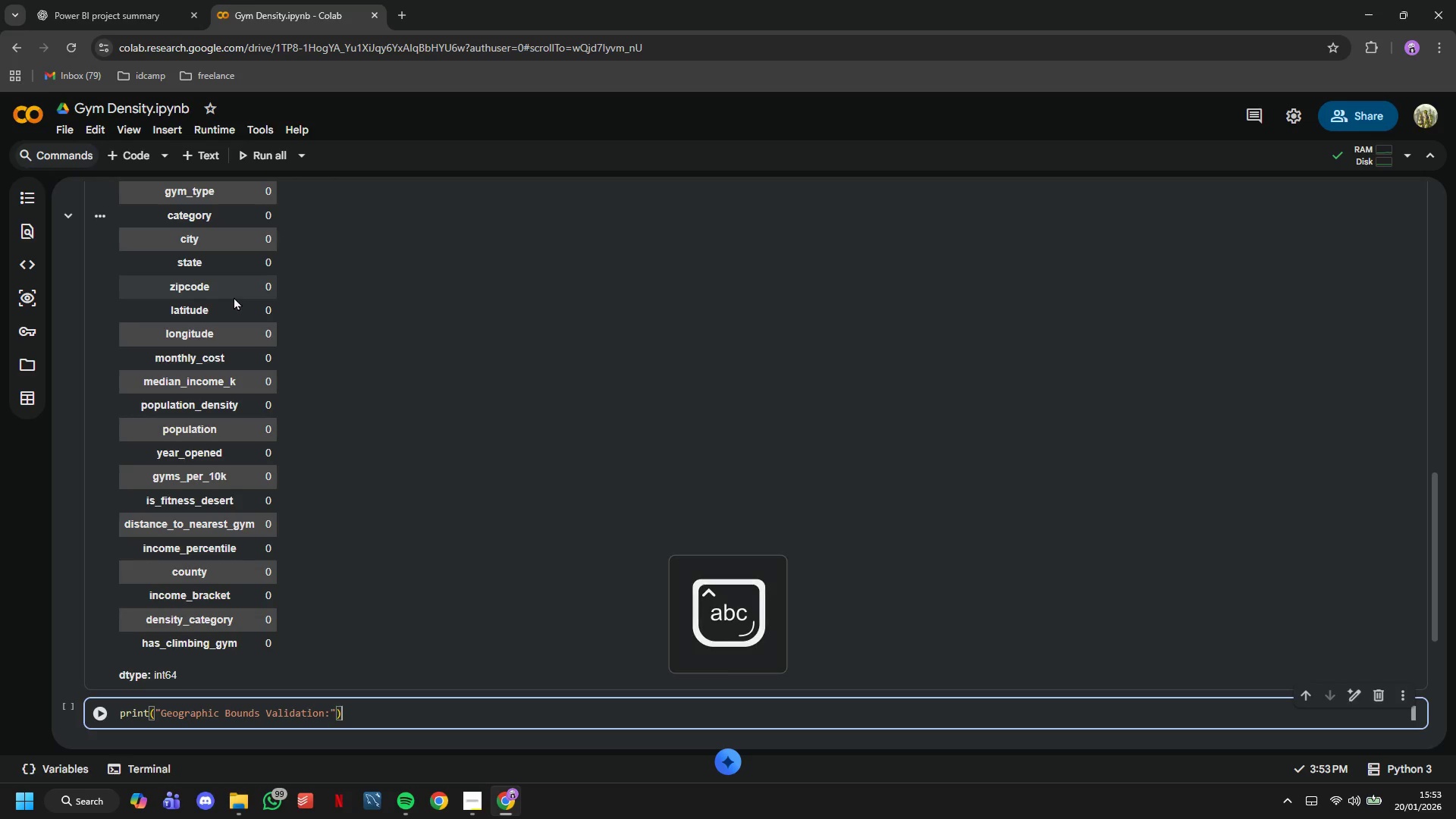 
key(ArrowRight)
 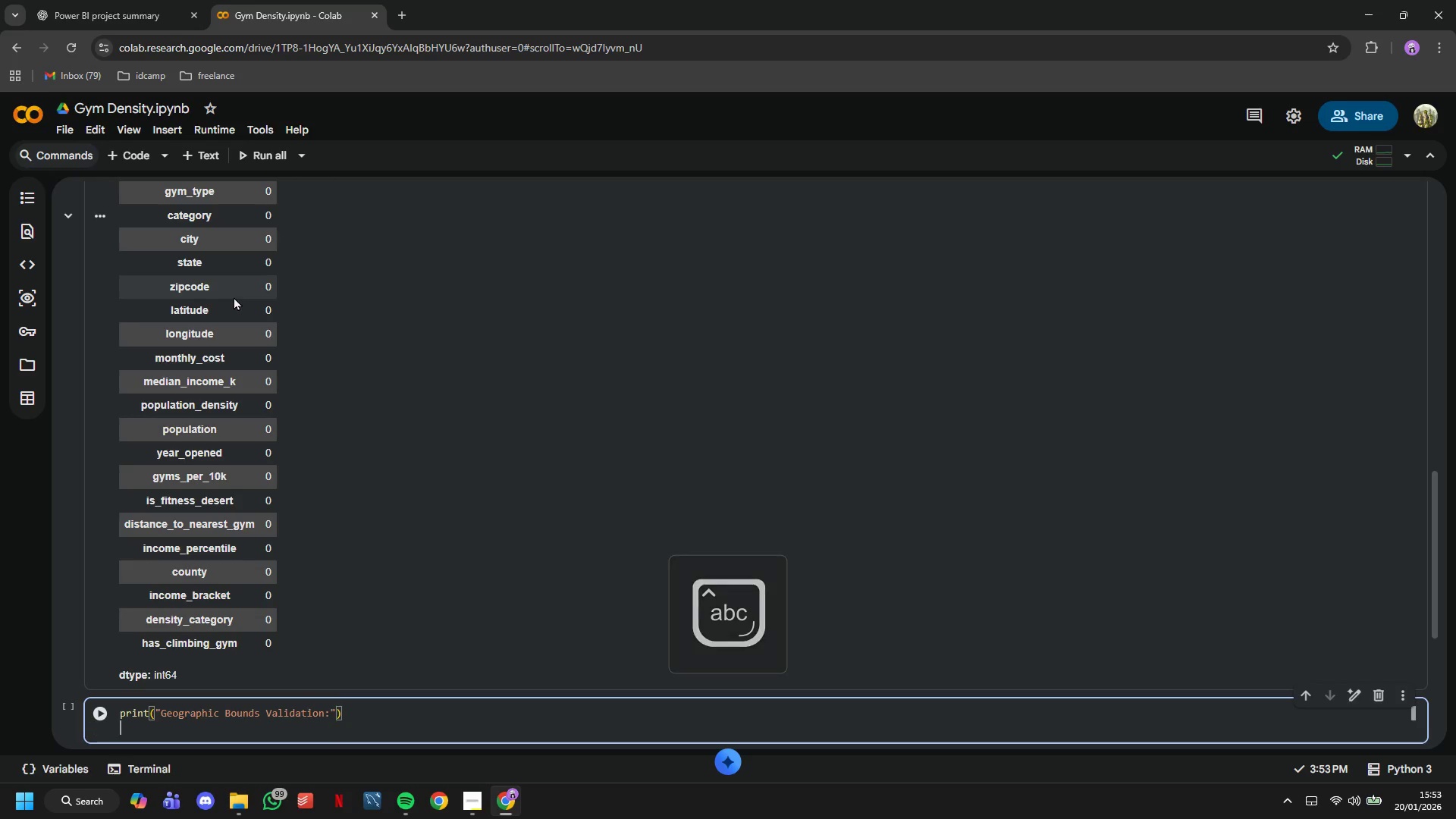 
key(Enter)
 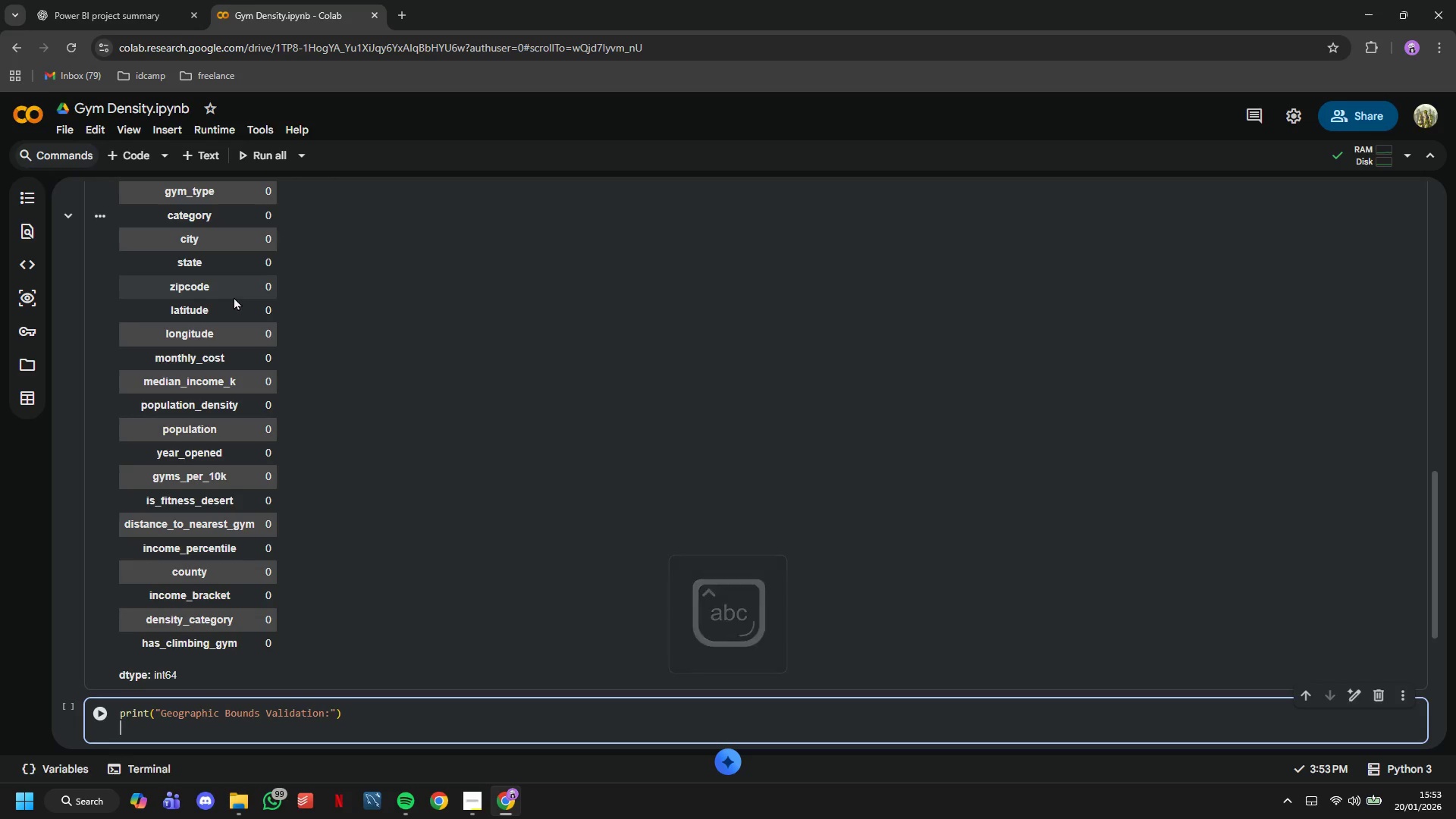 
type(print(f" Latitude range)
 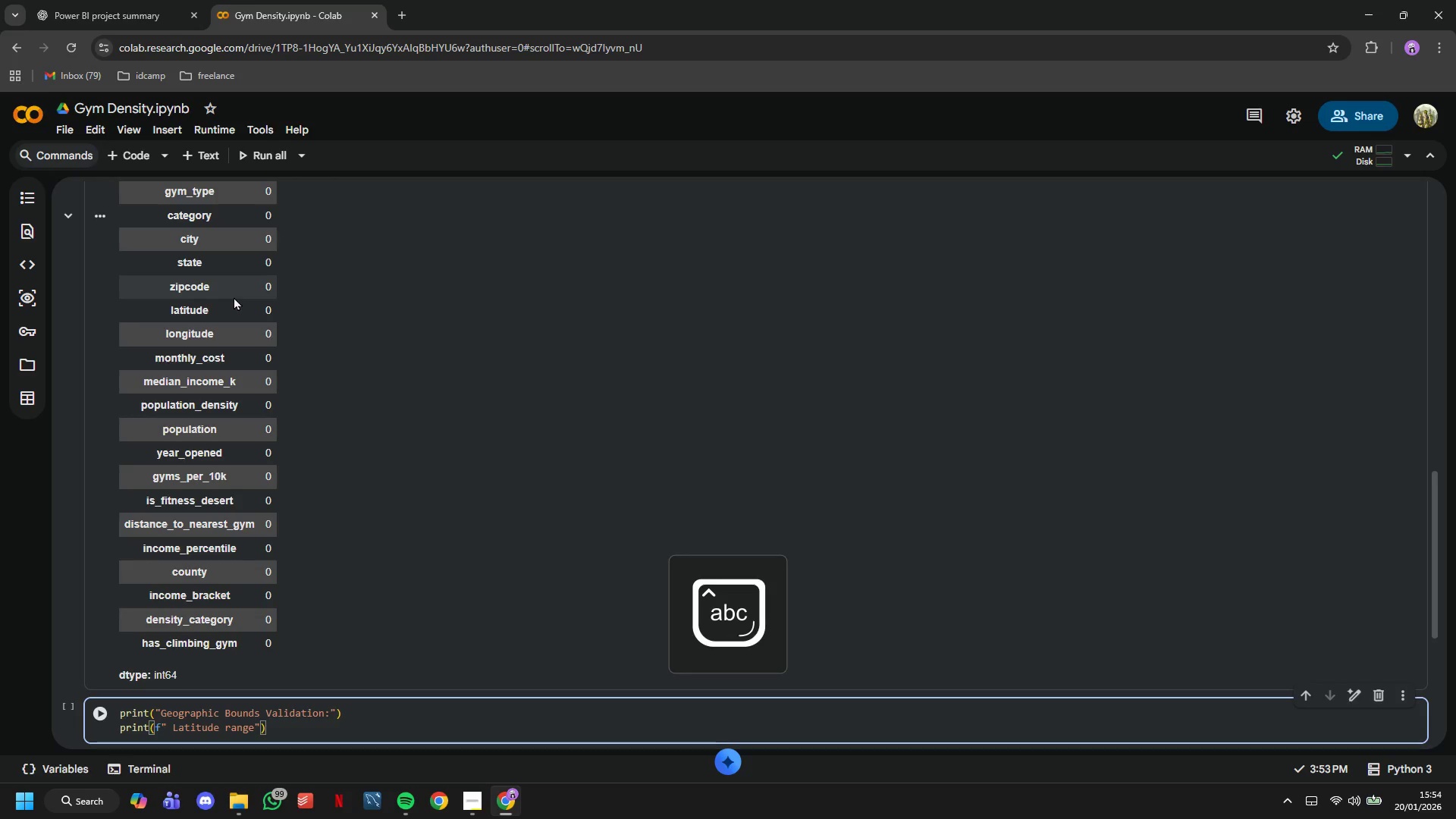 
key(Shift+Semicolon)
 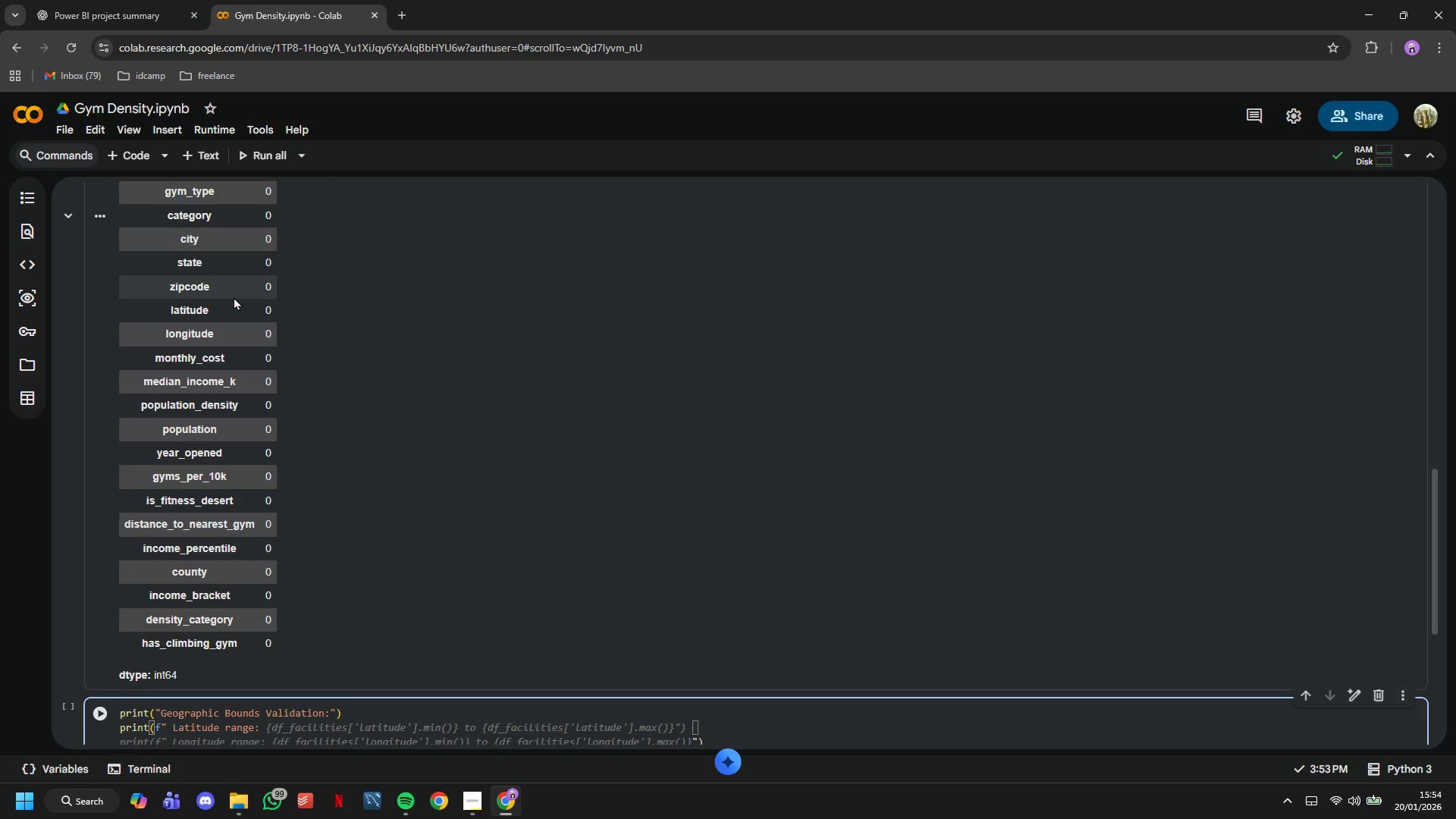 
key(Space)
 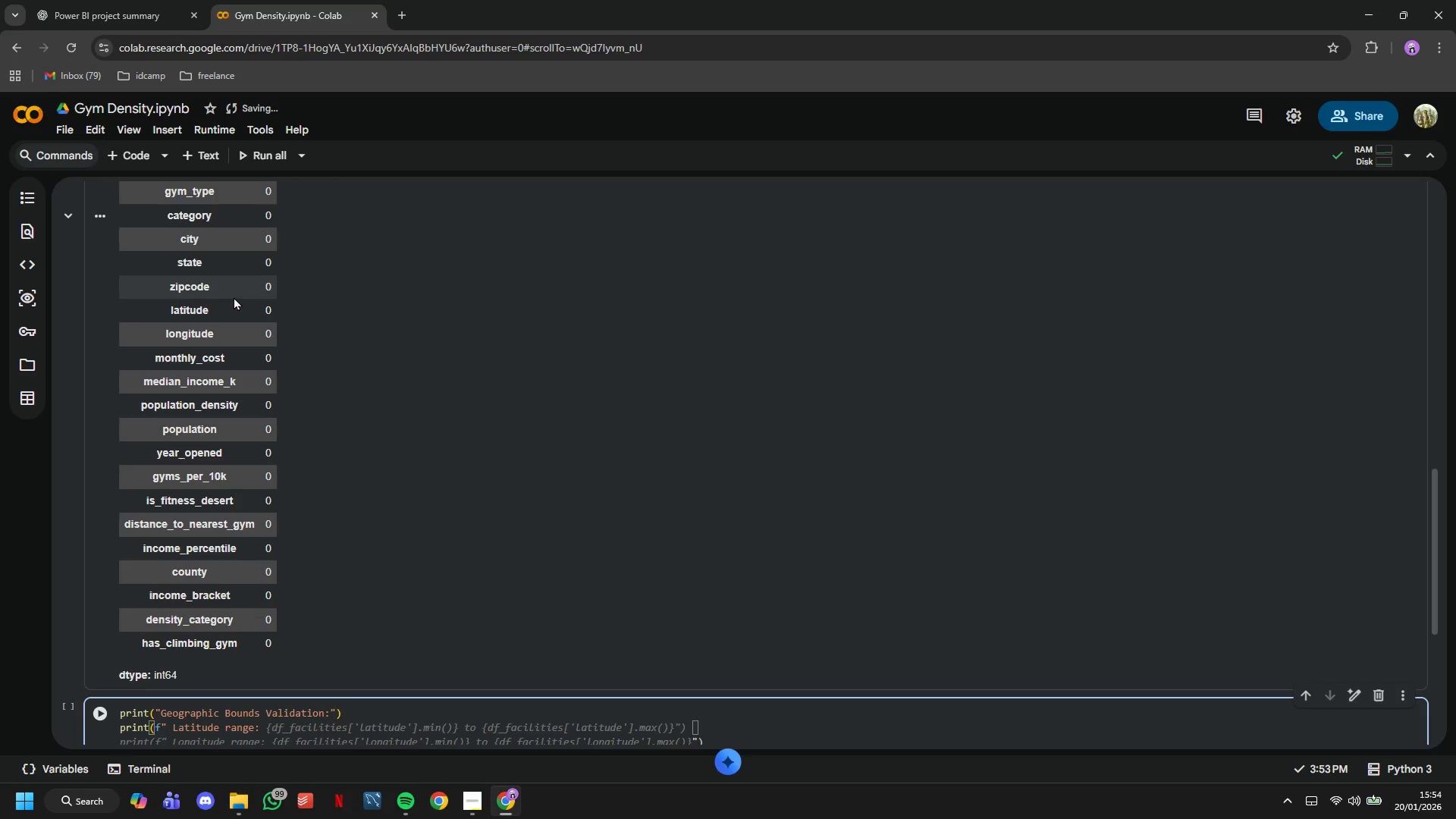 
key(Tab)
 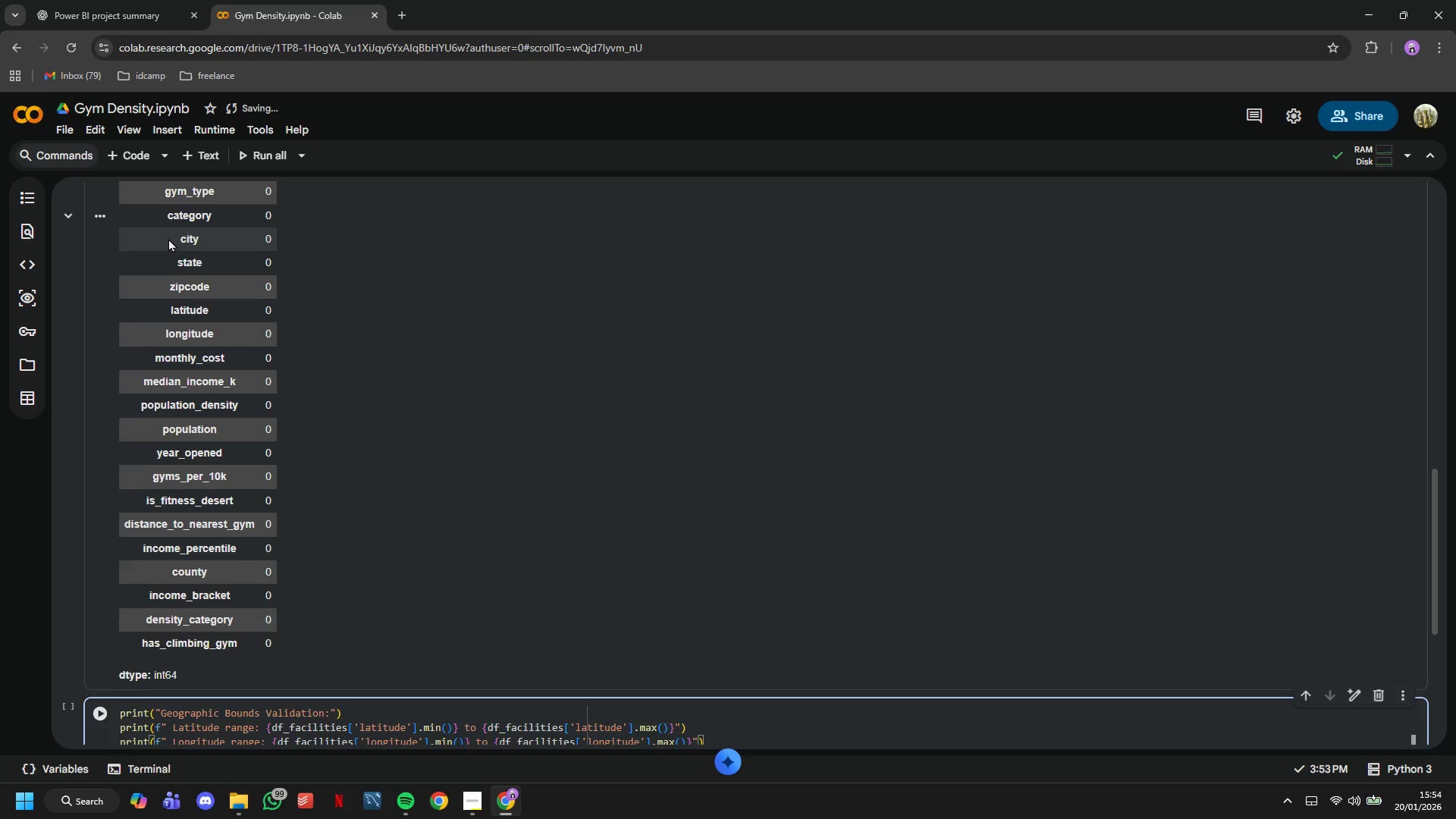 
scroll: coordinate [173, 237], scroll_direction: down, amount: 3.0
 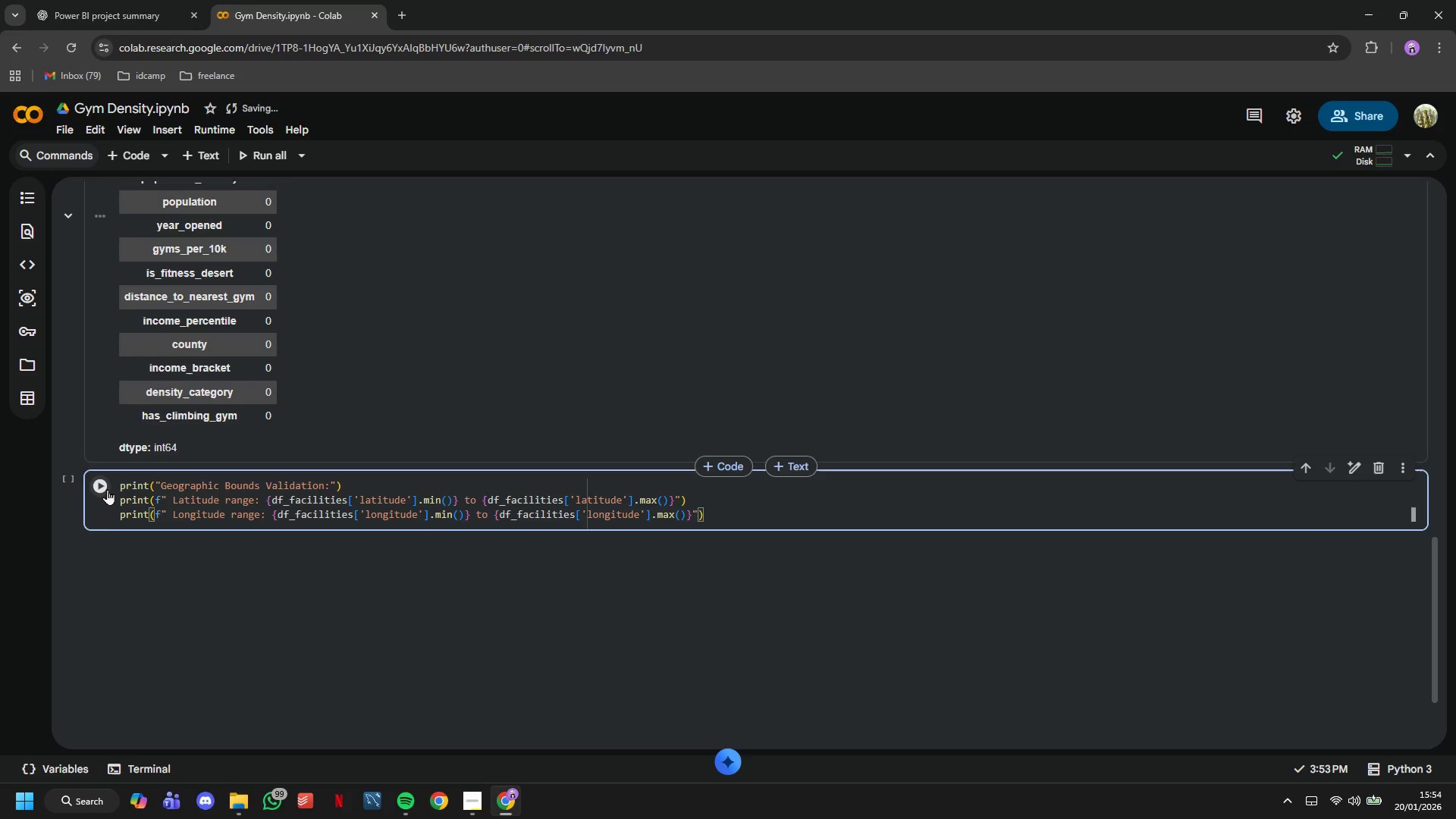 
left_click([96, 484])
 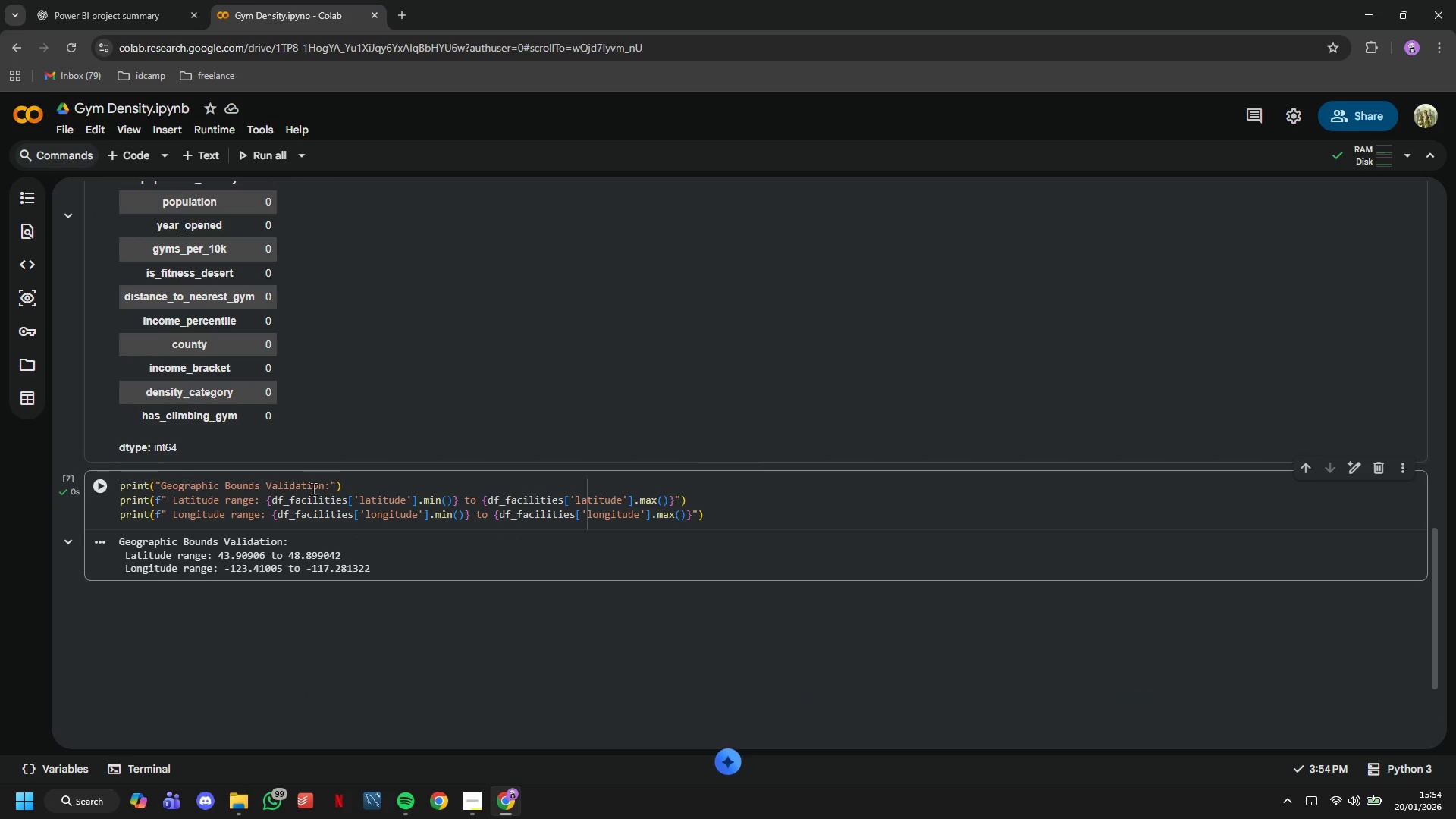 
left_click([328, 394])
 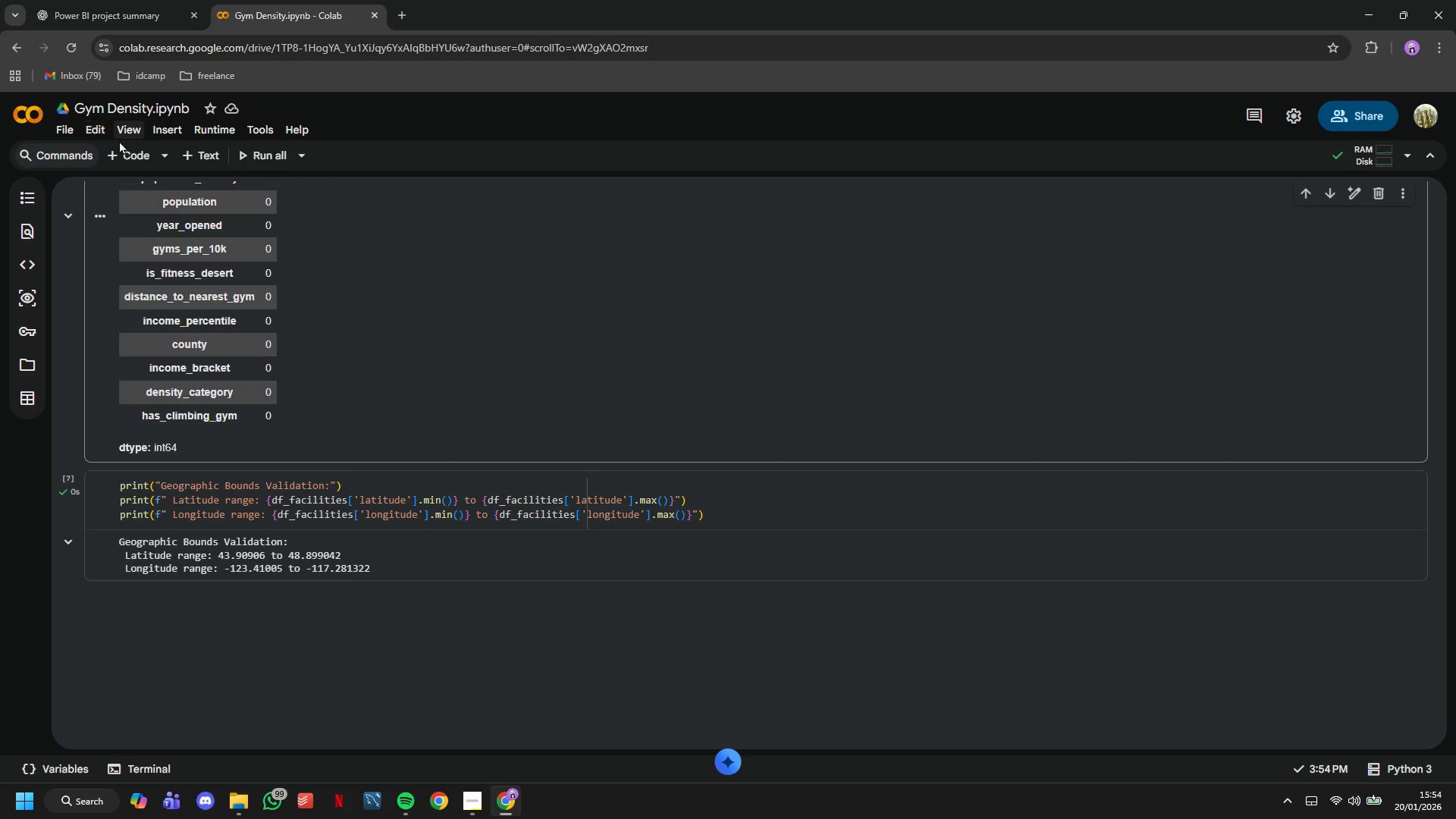 
left_click([123, 147])
 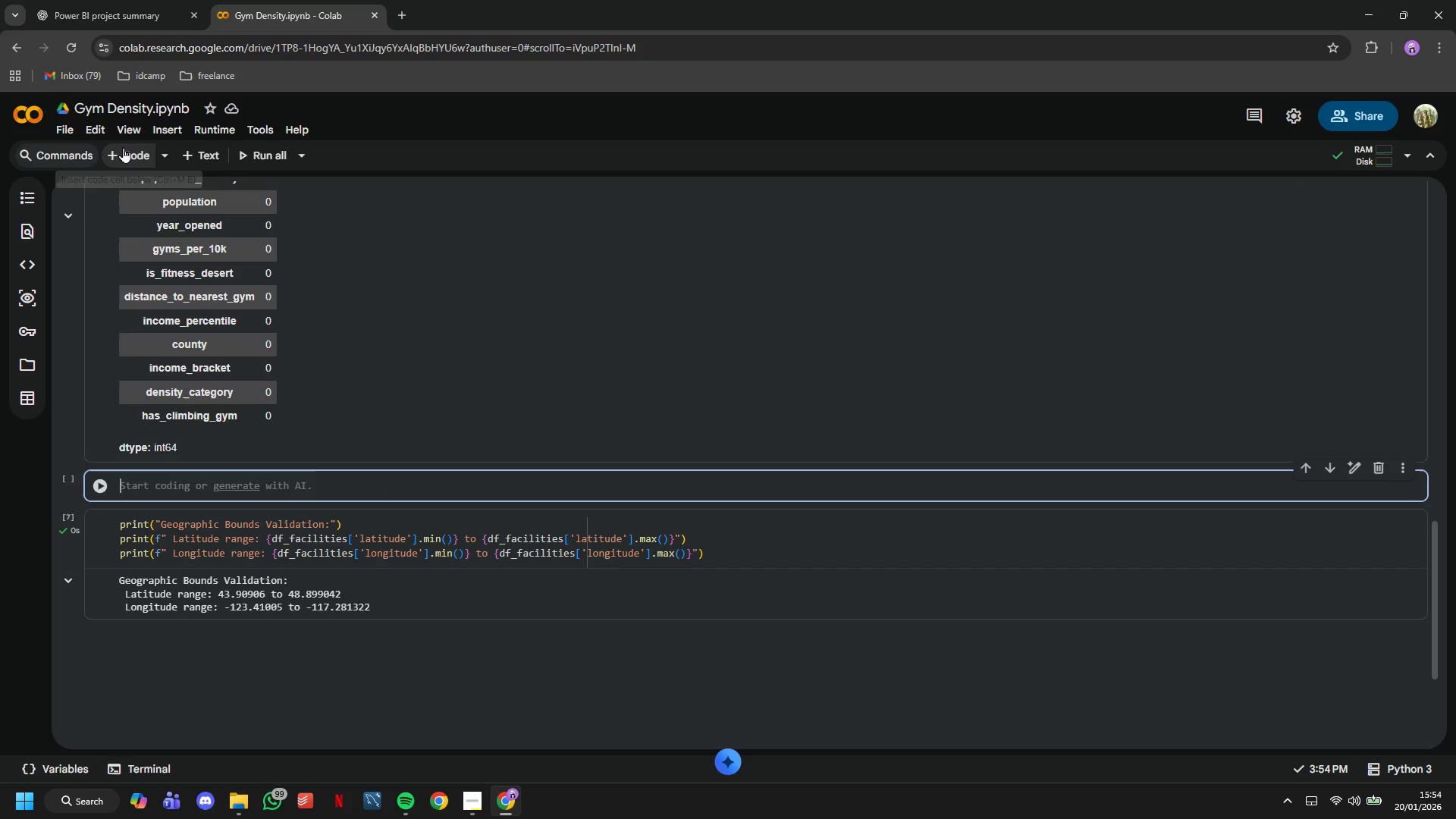 
type(df_facilities)
 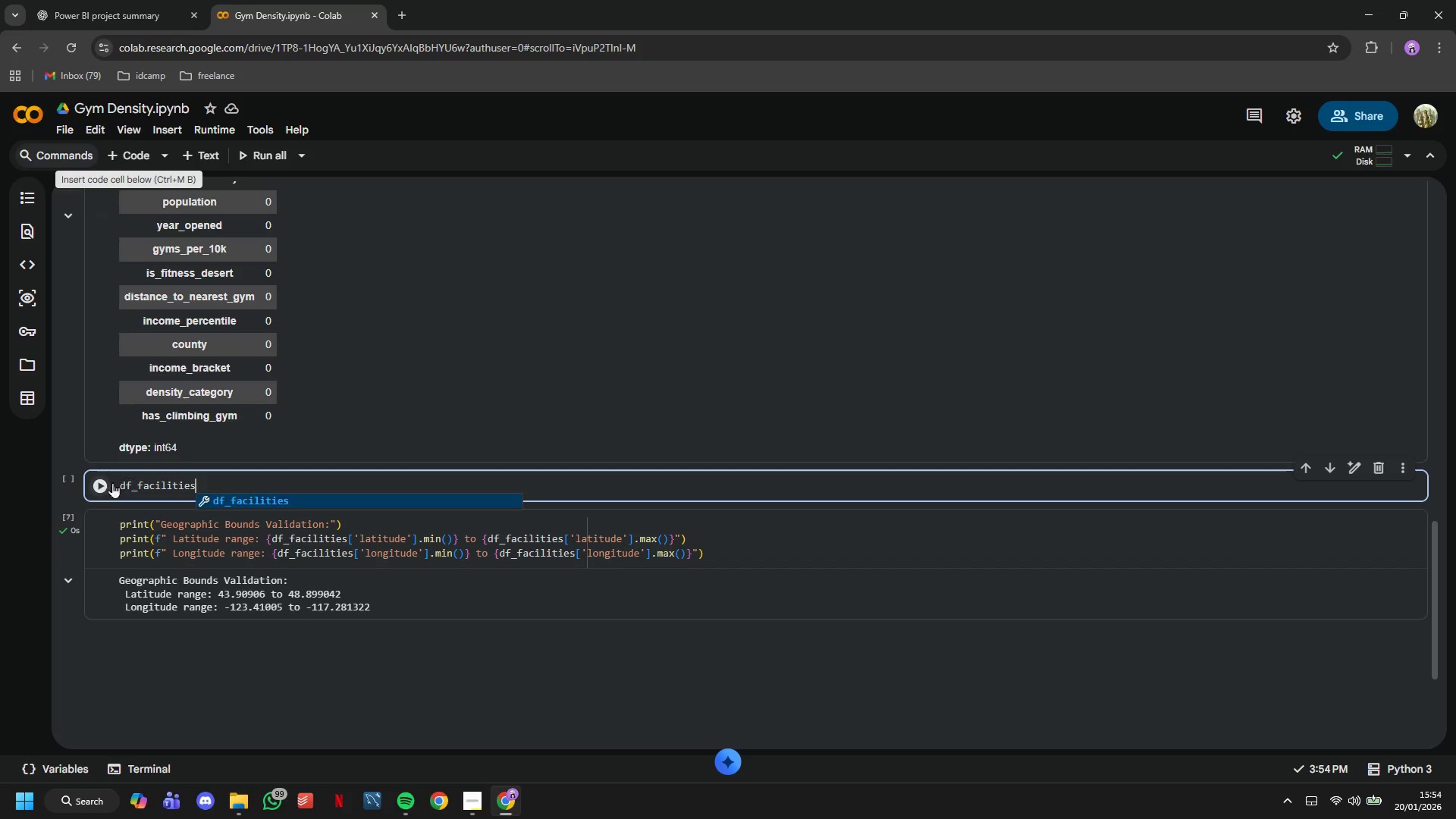 
left_click([106, 482])
 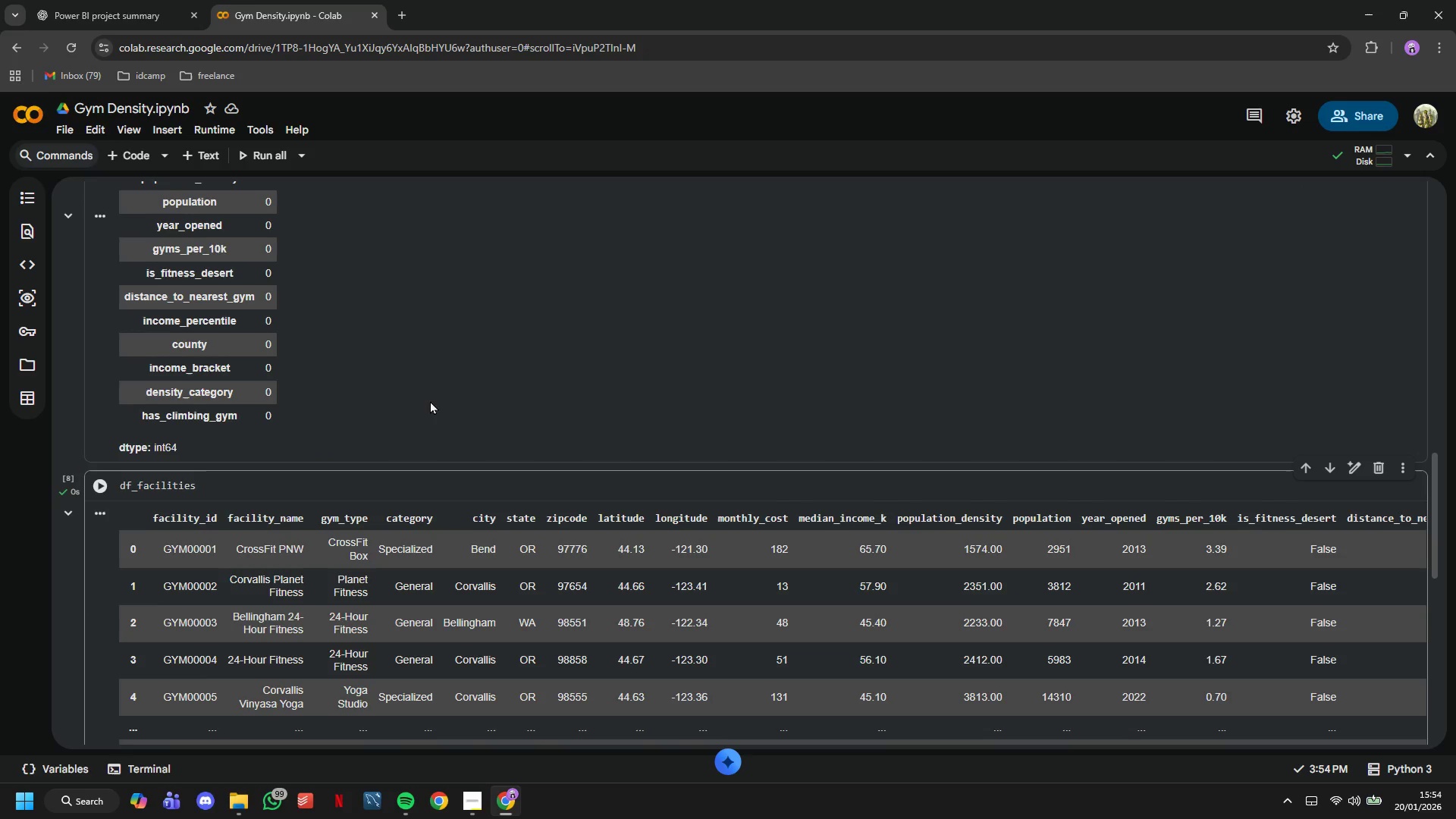 
scroll: coordinate [358, 542], scroll_direction: down, amount: 4.0
 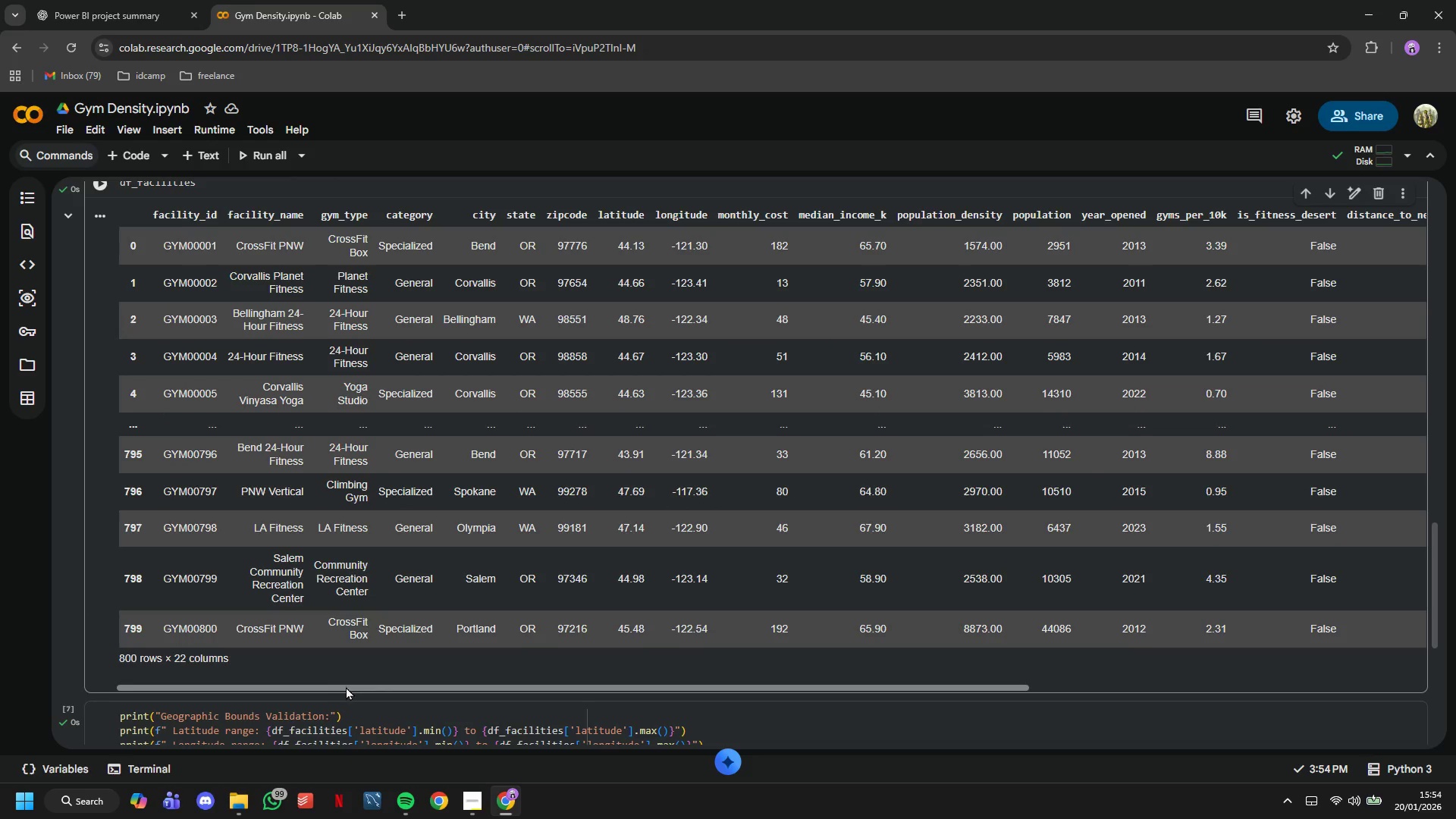 
left_click_drag(start_coordinate=[346, 686], to_coordinate=[336, 692])
 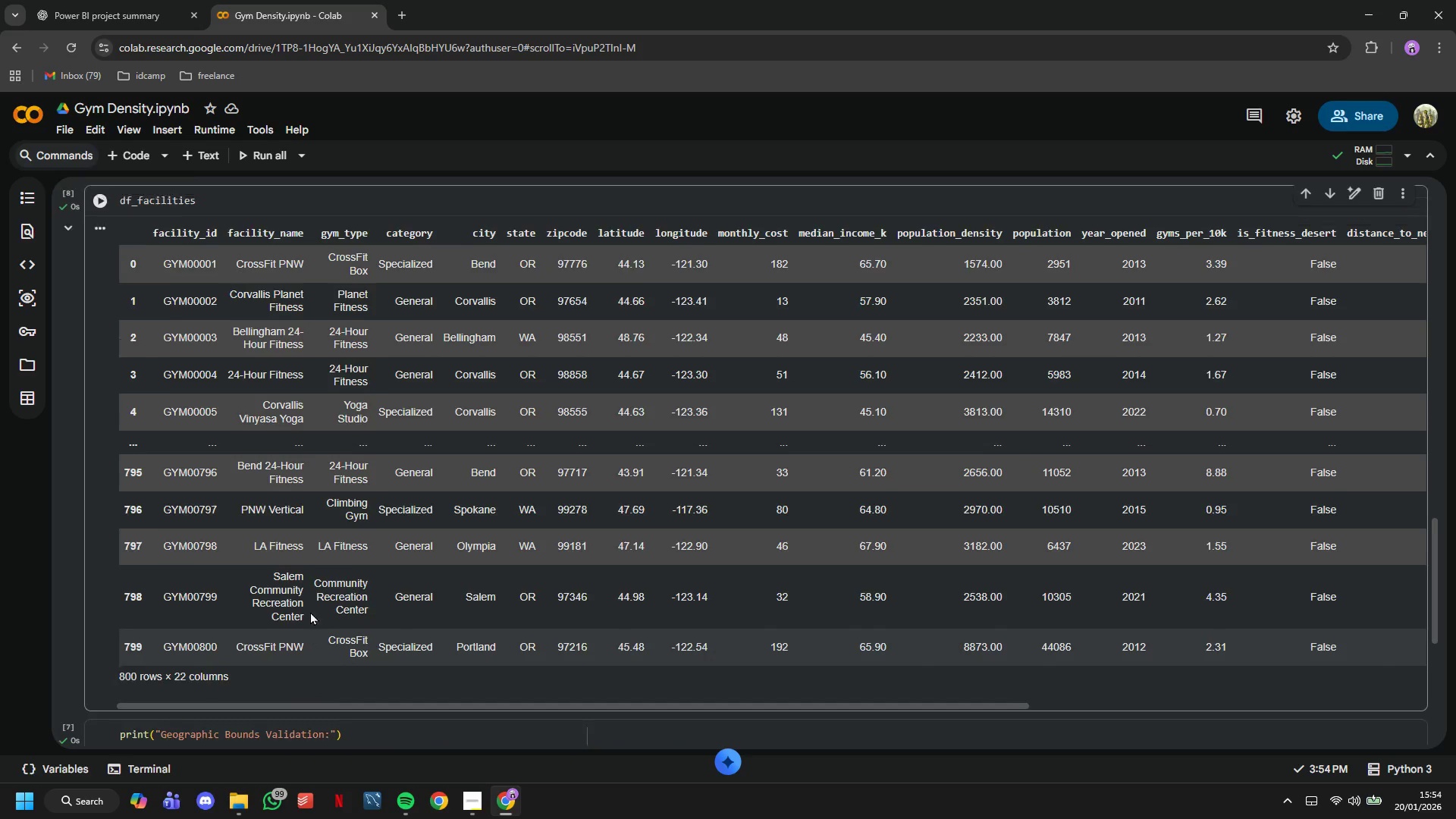 
scroll: coordinate [310, 611], scroll_direction: up, amount: 1.0
 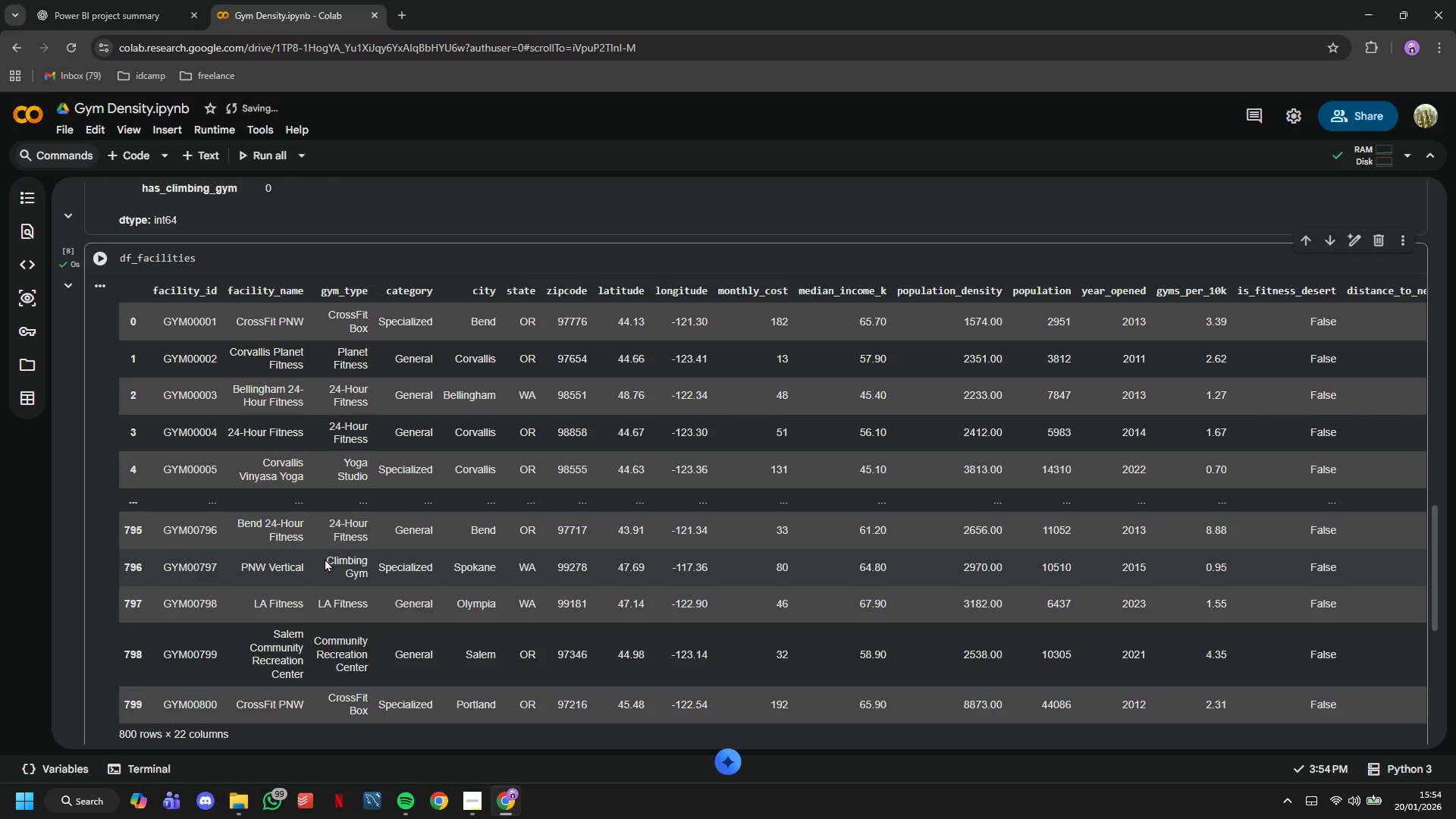 
wait(19.41)
 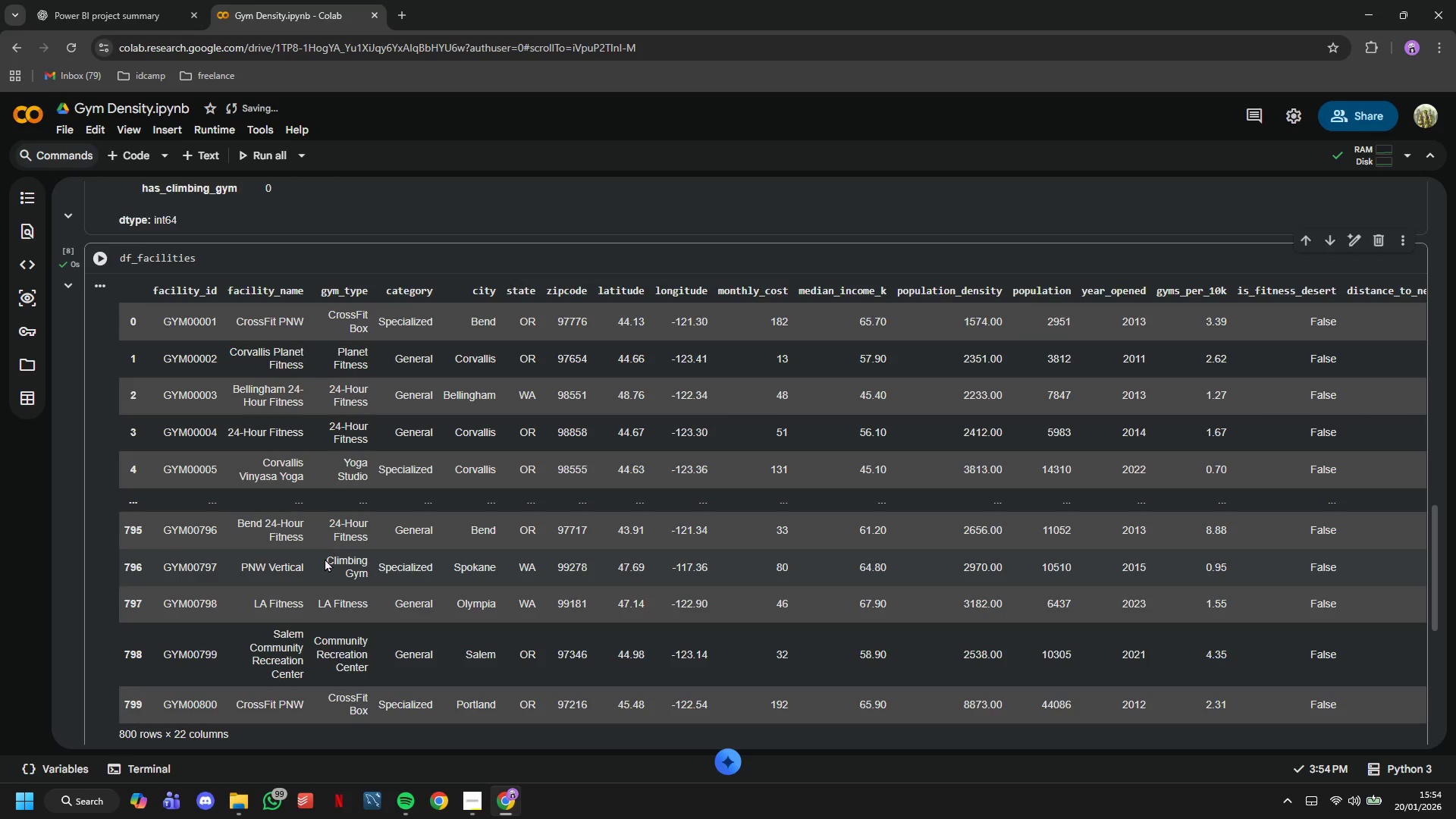 
left_click([334, 258])
 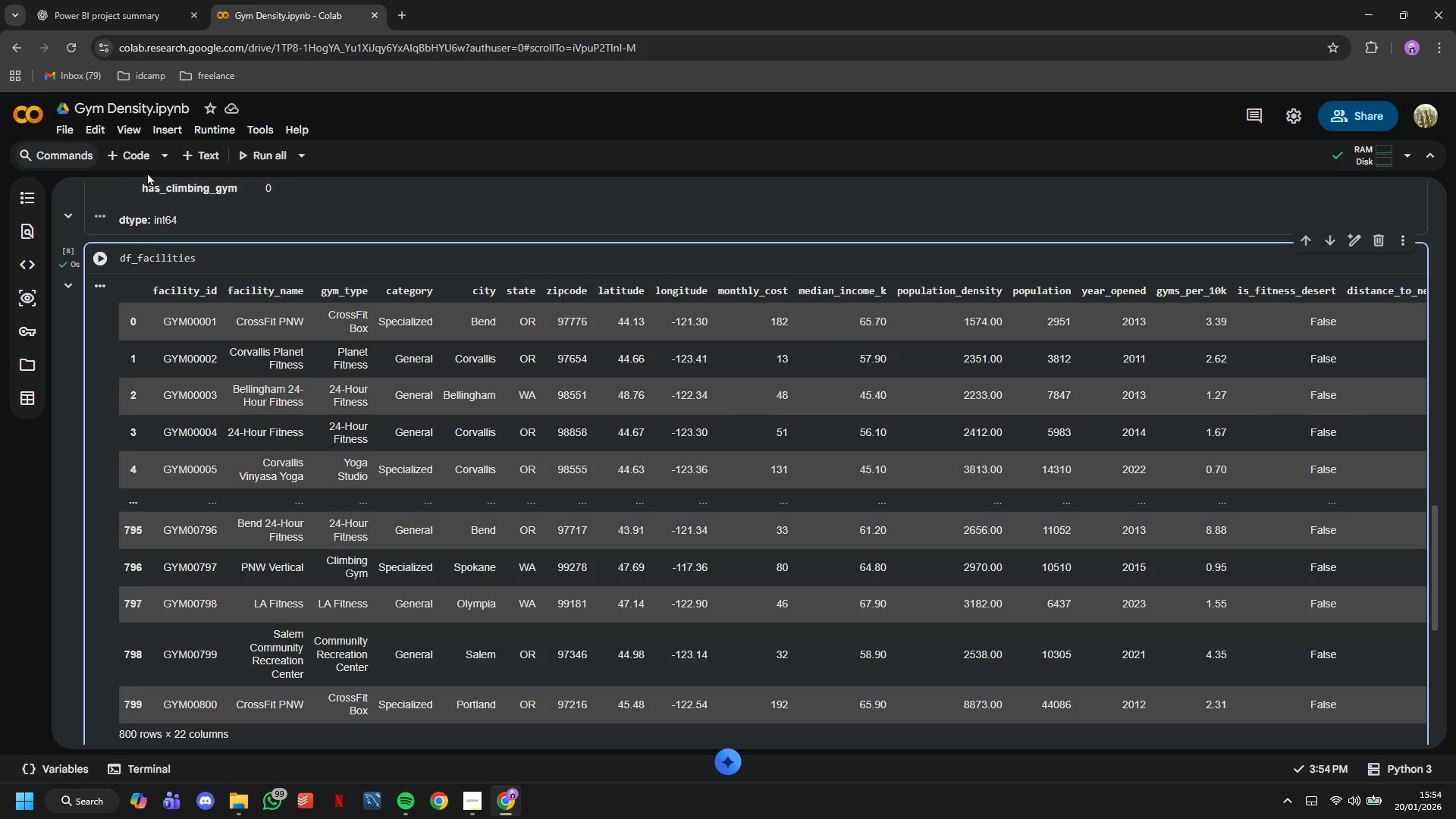 
left_click([140, 167])
 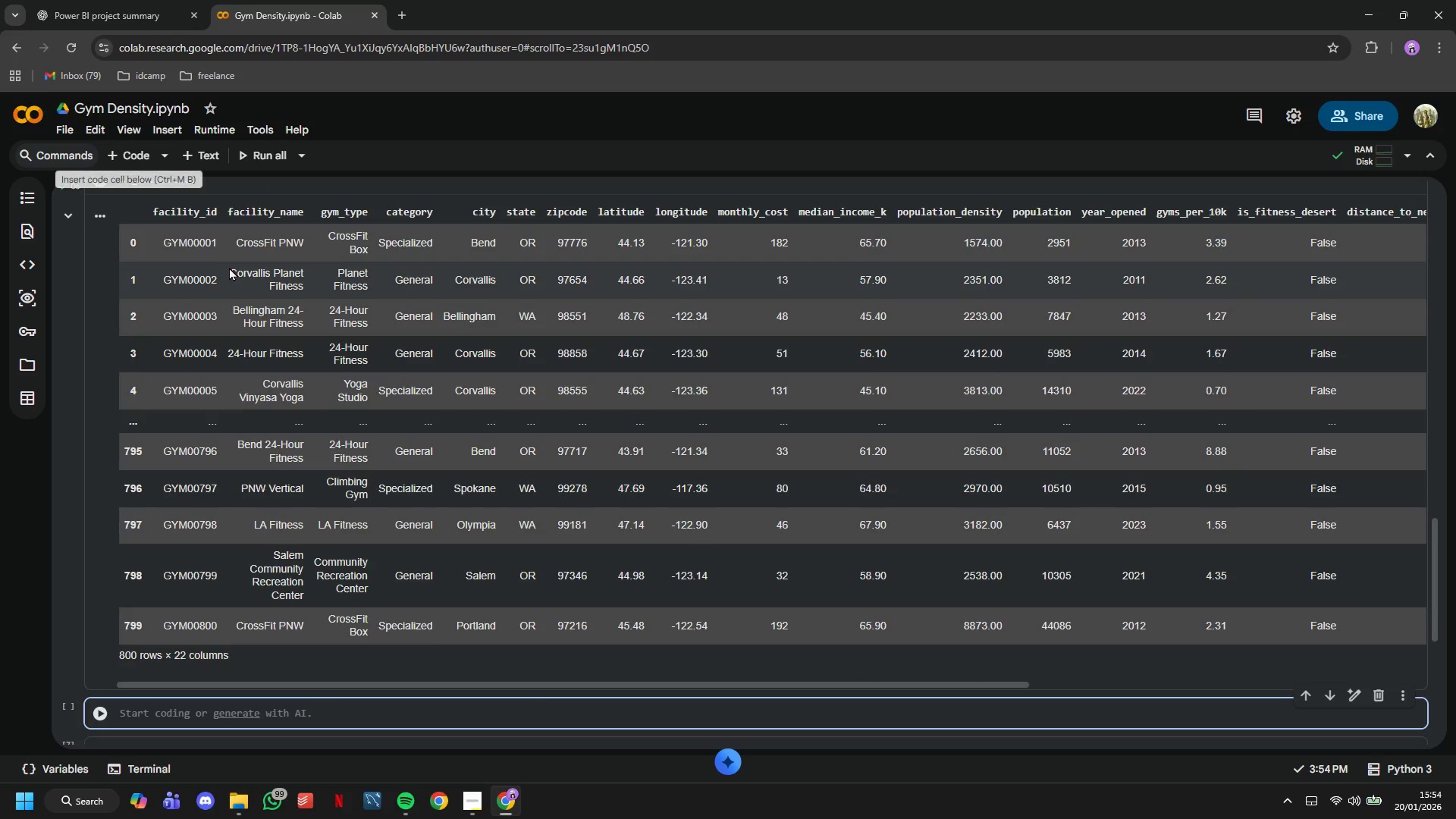 
type(df_facilies)
key(Backspace)
key(Backspace)
type(ties.info()
 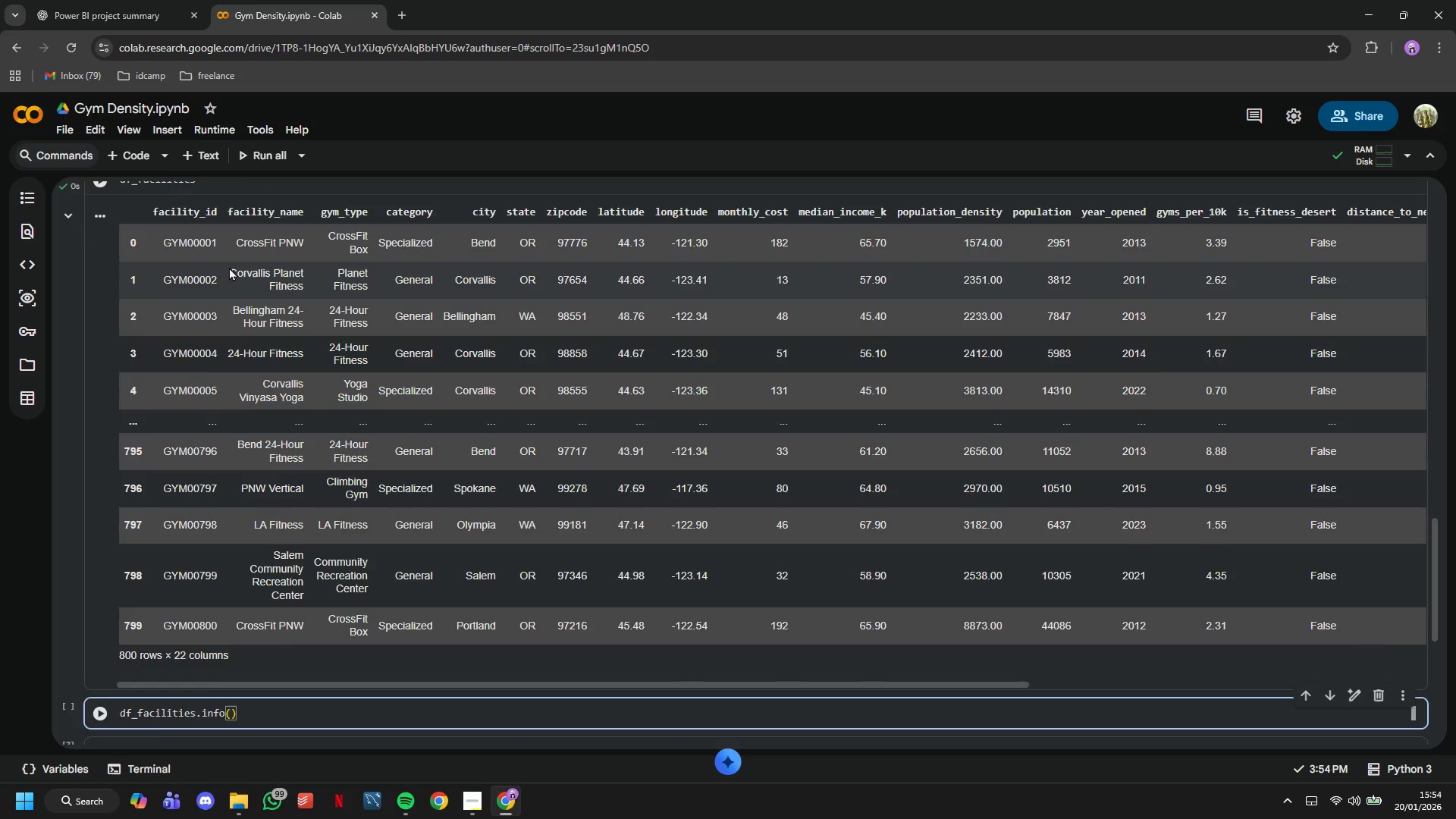 
scroll: coordinate [229, 267], scroll_direction: down, amount: 1.0
 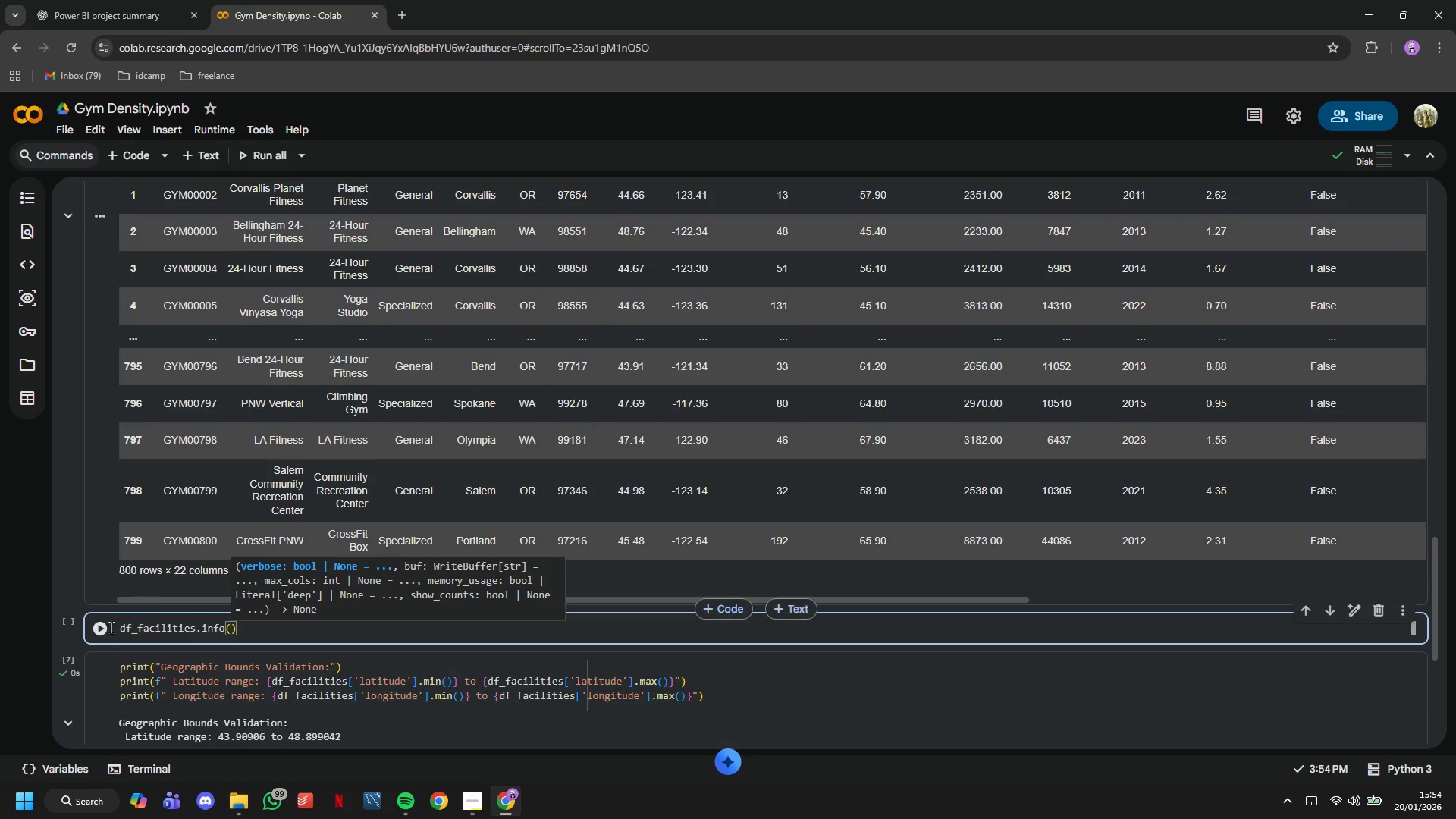 
left_click([89, 629])
 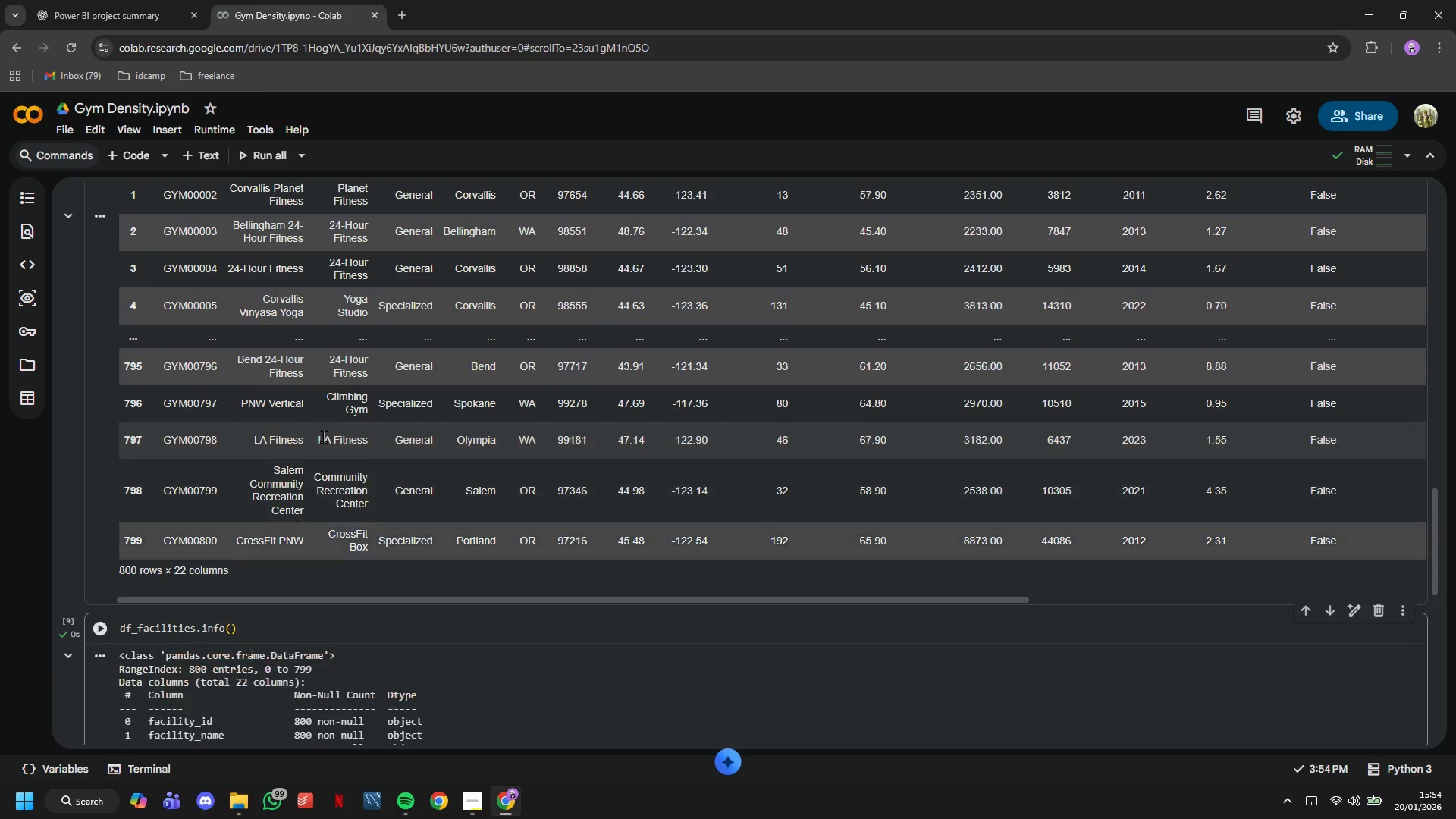 
scroll: coordinate [323, 435], scroll_direction: down, amount: 4.0
 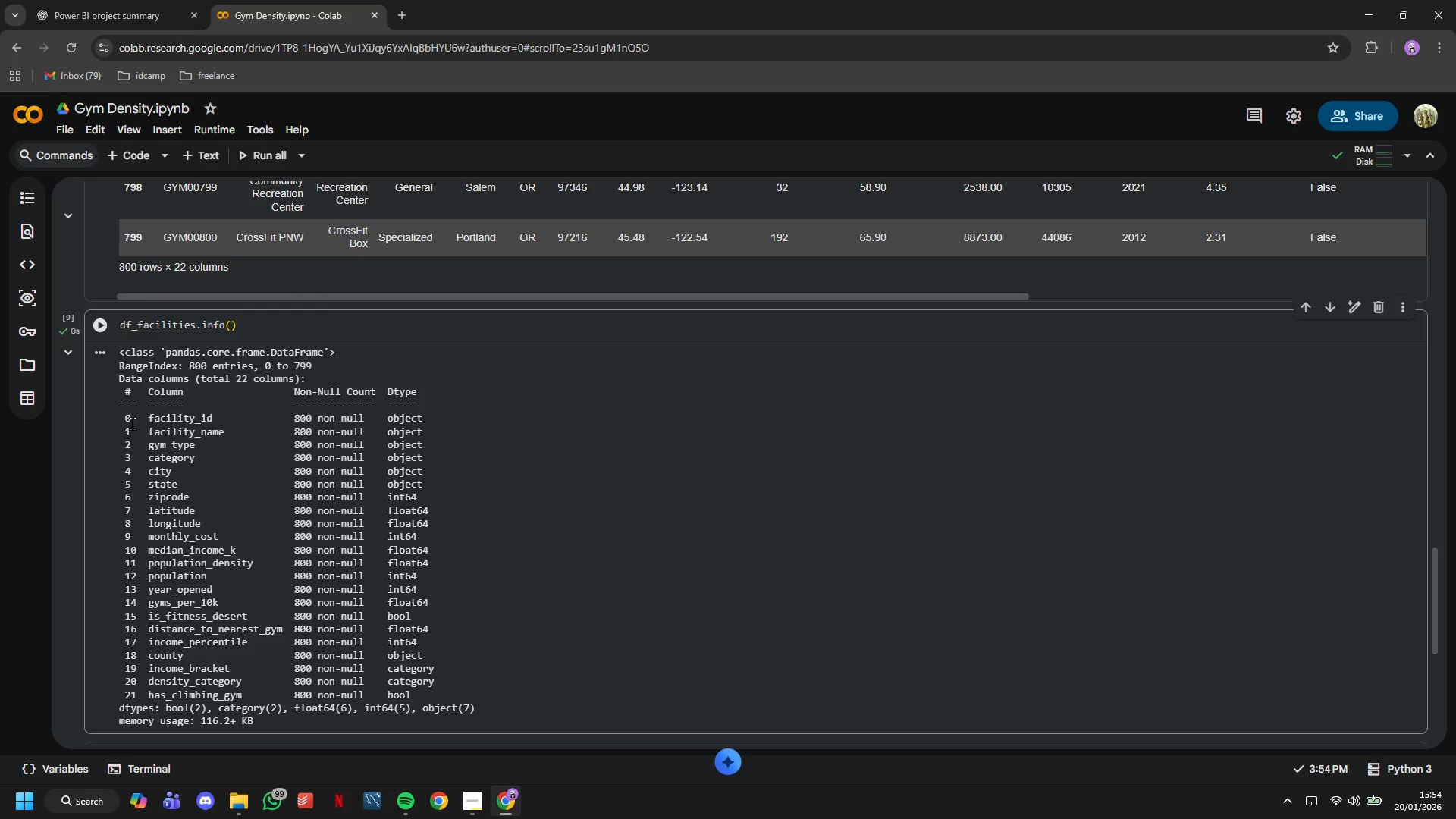 
left_click_drag(start_coordinate=[143, 420], to_coordinate=[265, 565])
 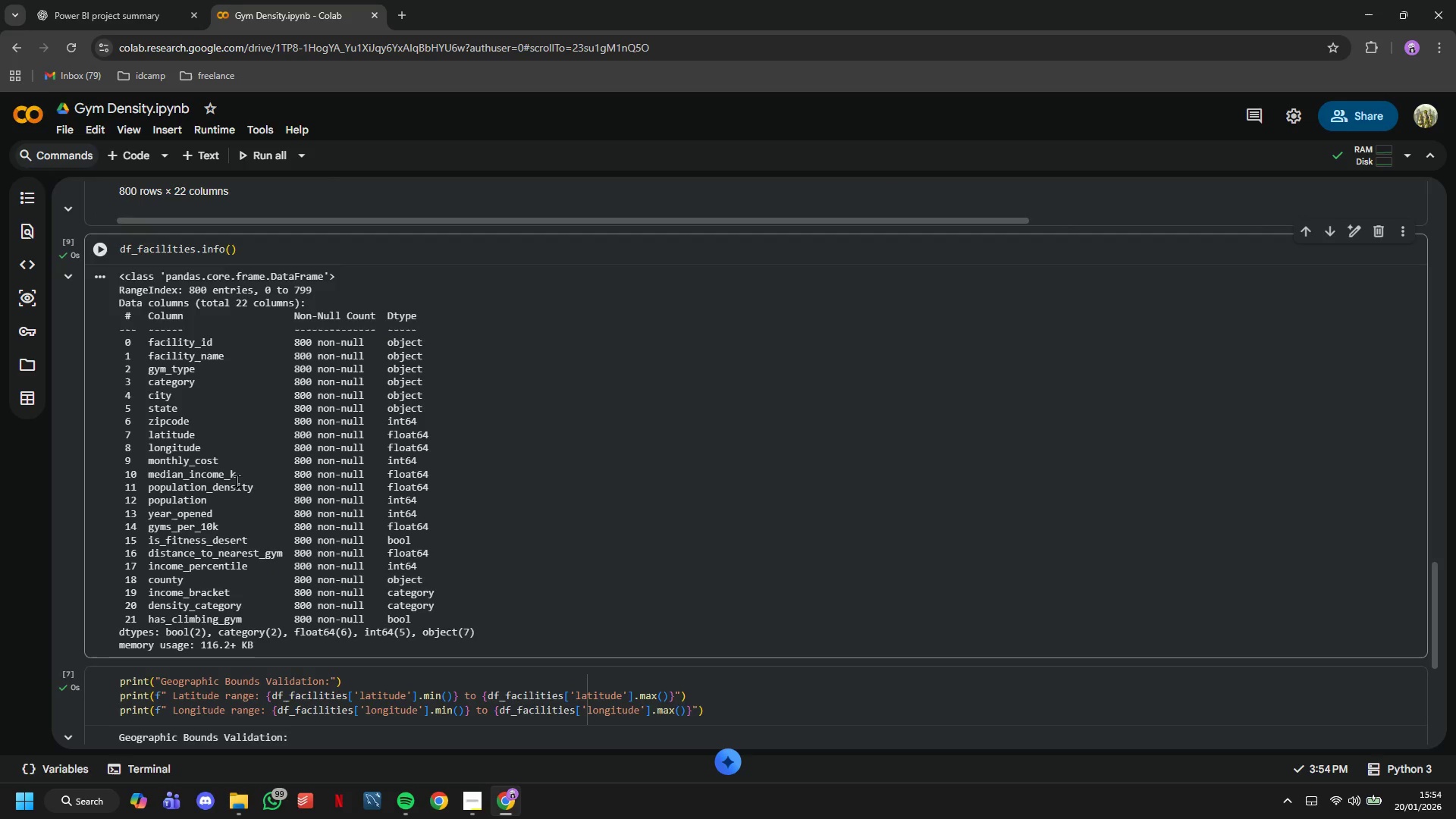 
scroll: coordinate [178, 429], scroll_direction: down, amount: 1.0
 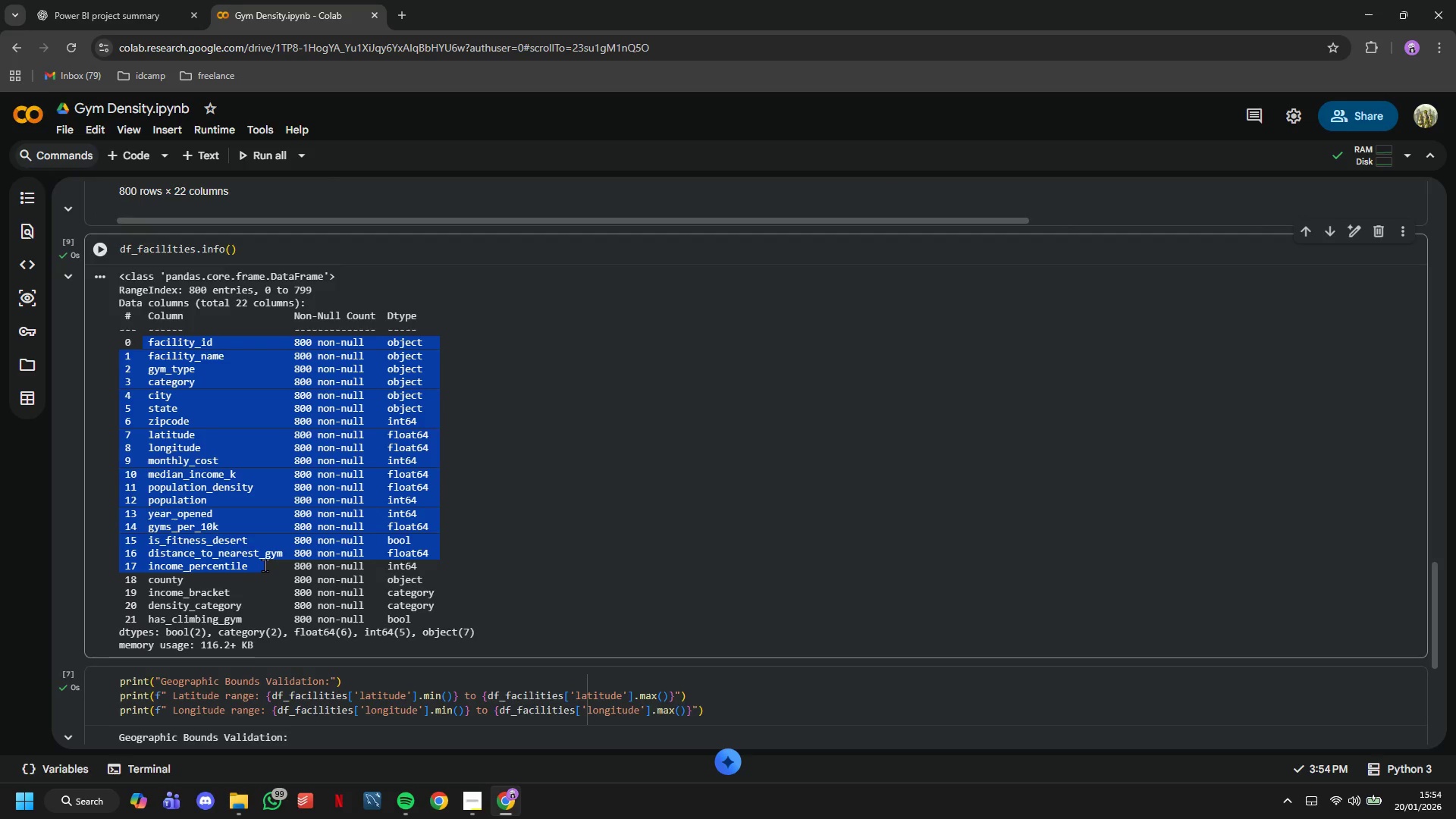 
left_click([237, 481])
 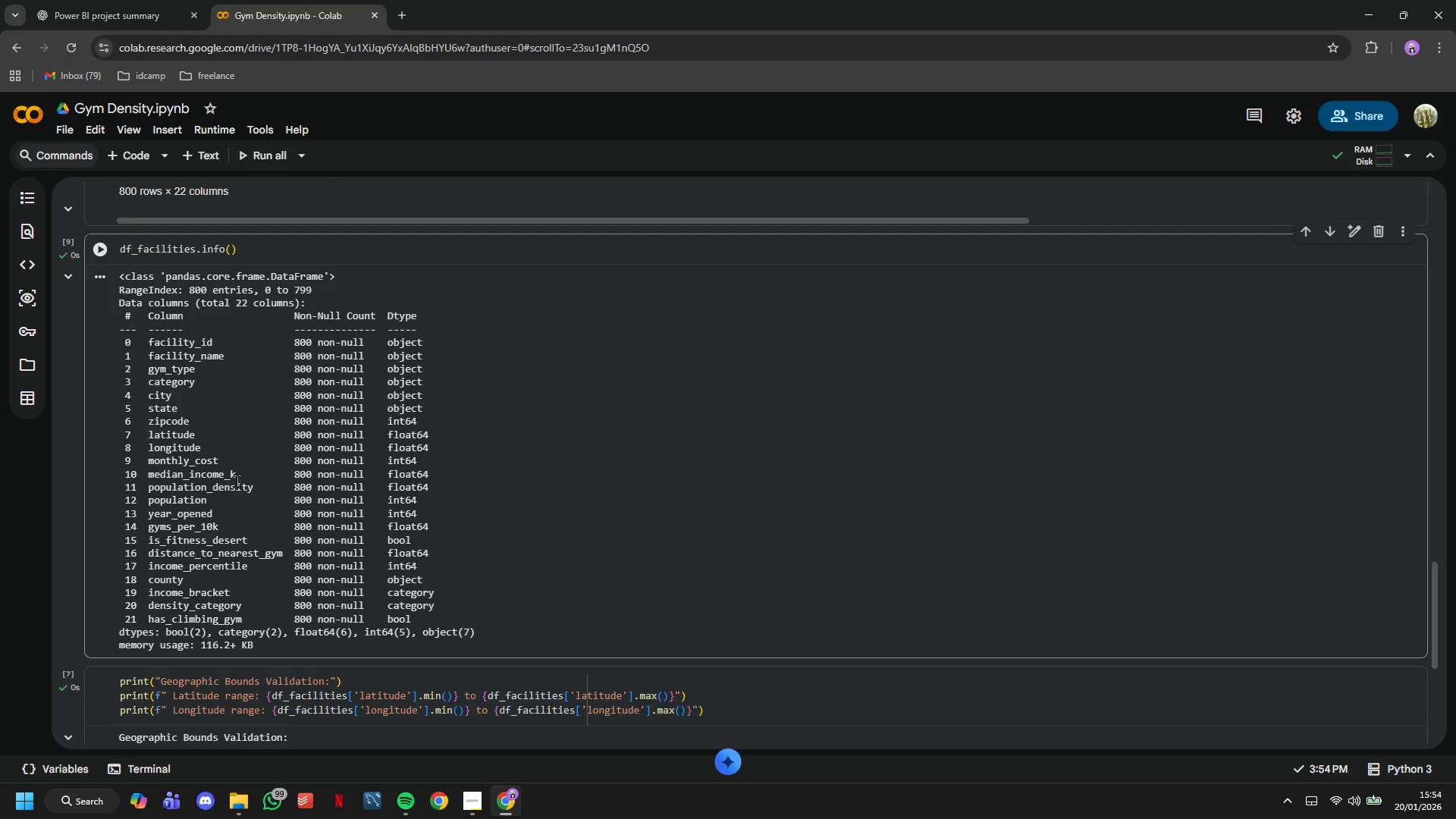 
scroll: coordinate [237, 481], scroll_direction: down, amount: 4.0
 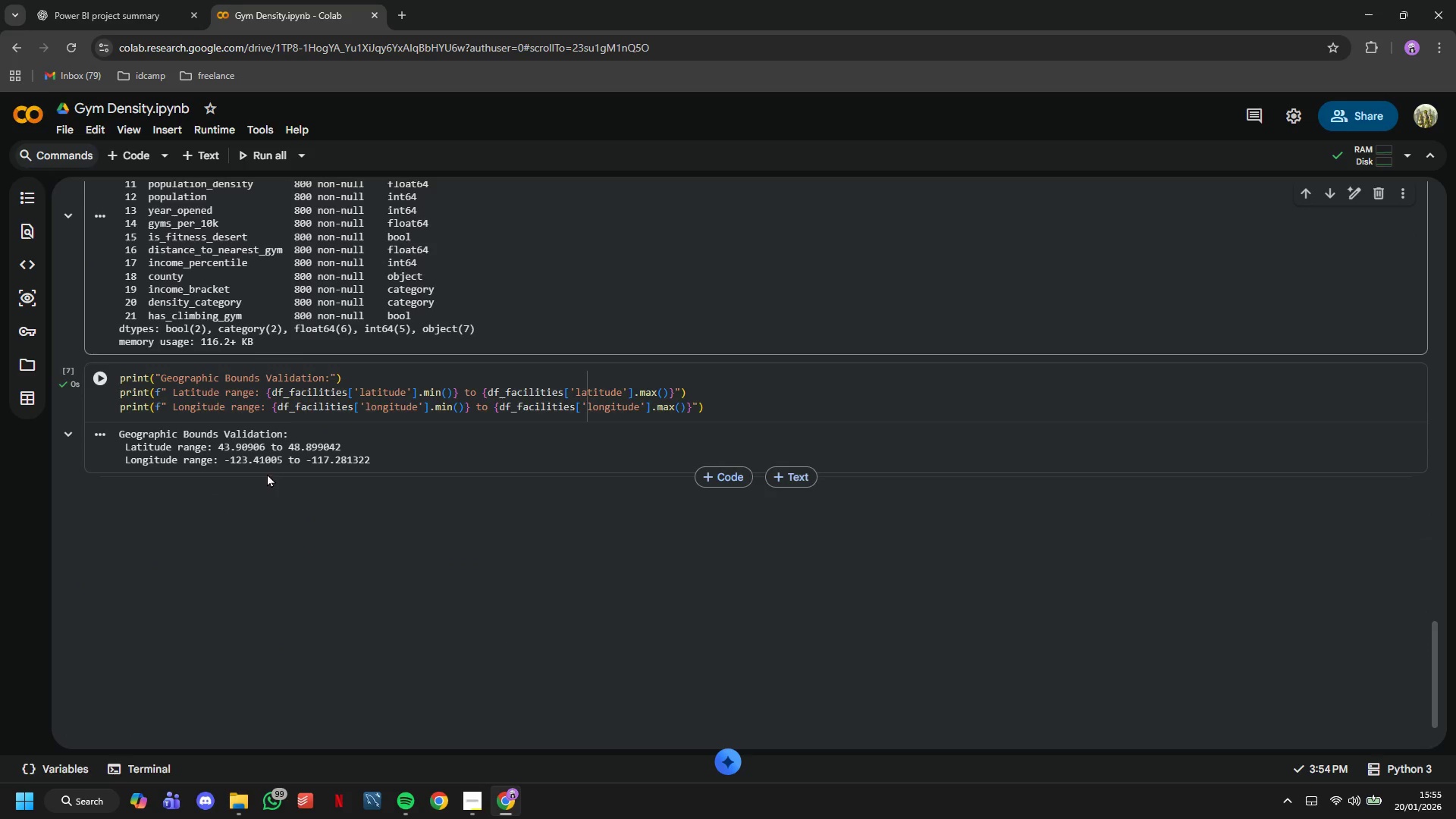 
double_click([262, 449])
 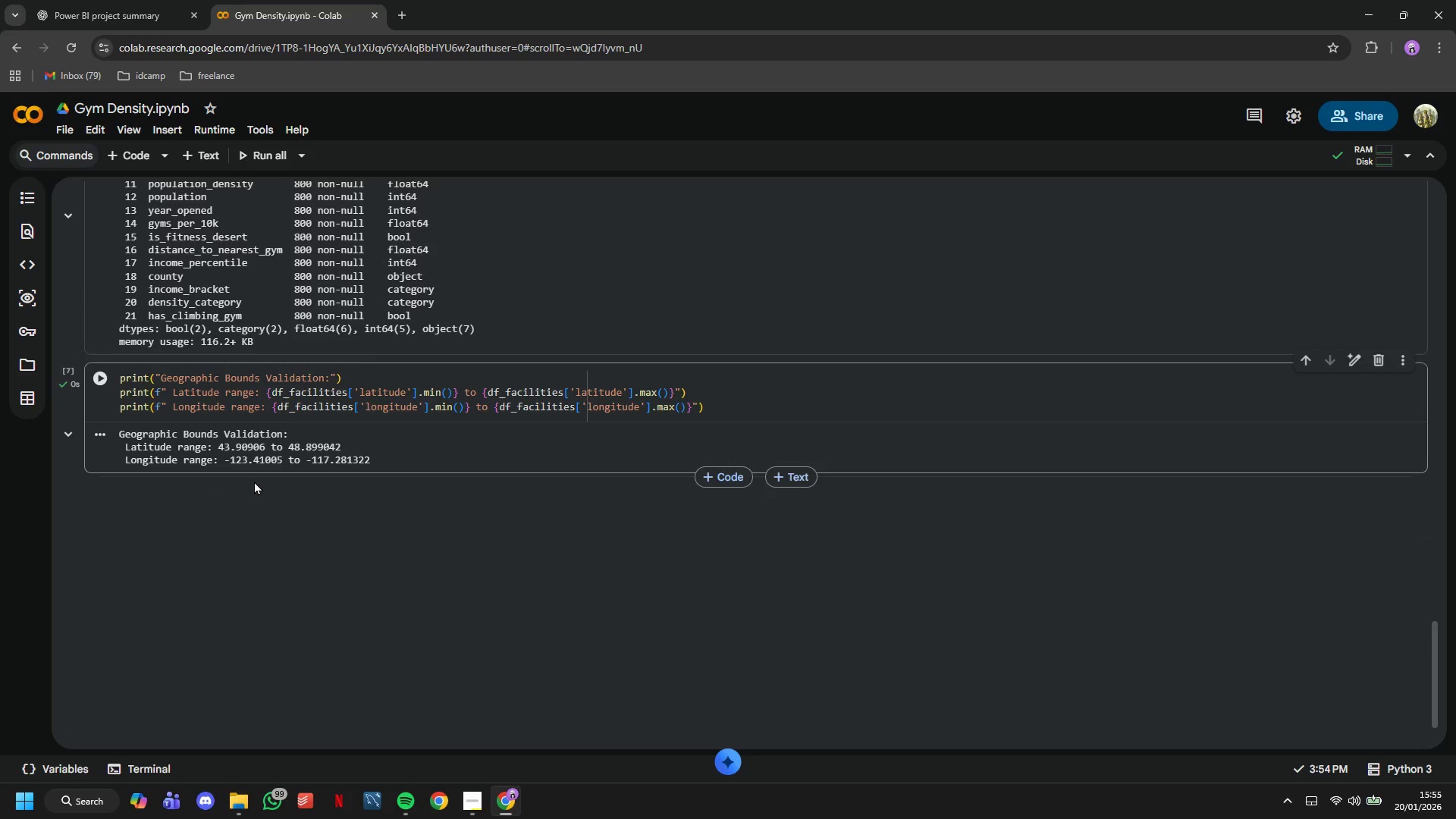 
wait(9.12)
 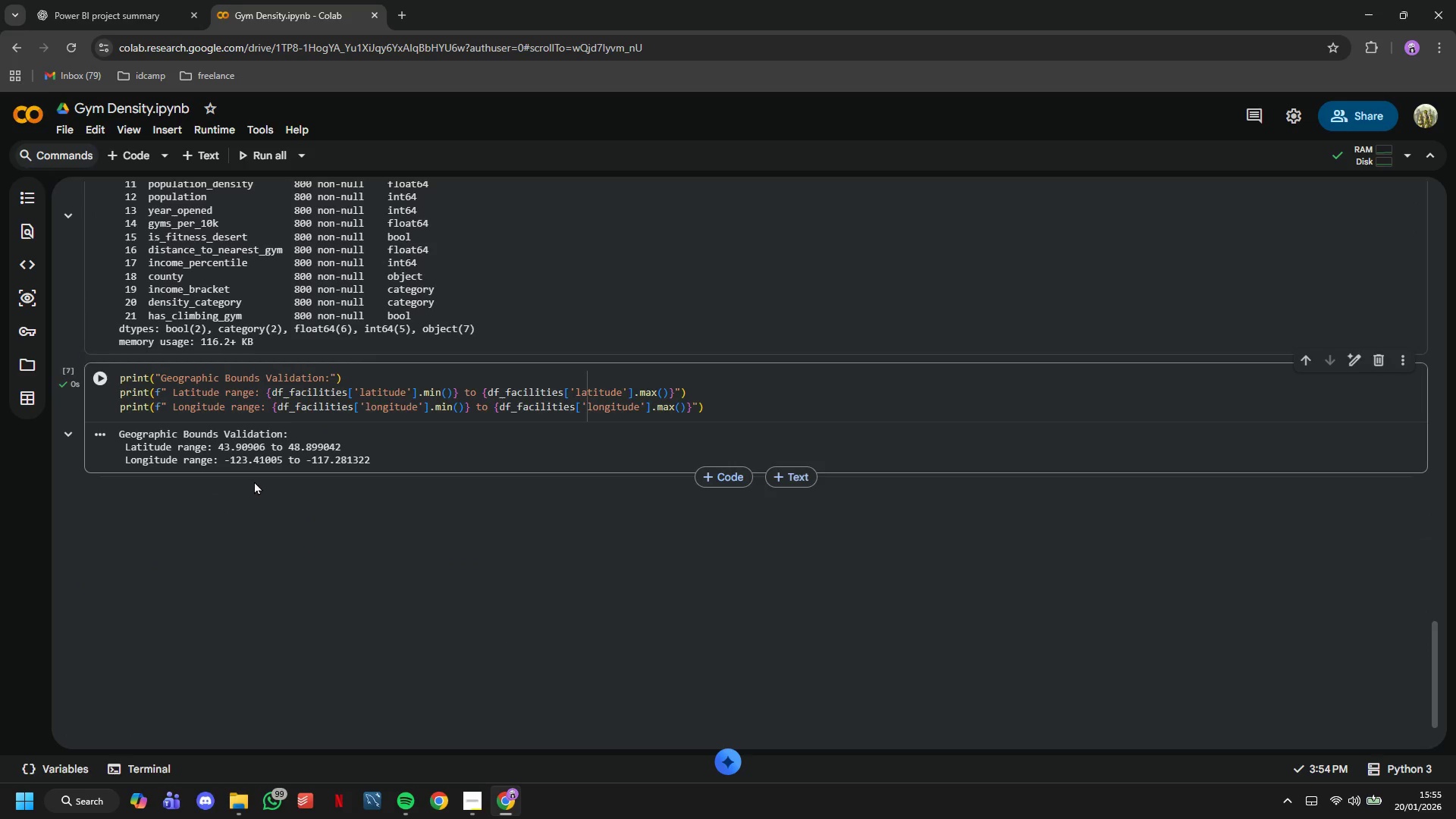 
left_click([145, 158])
 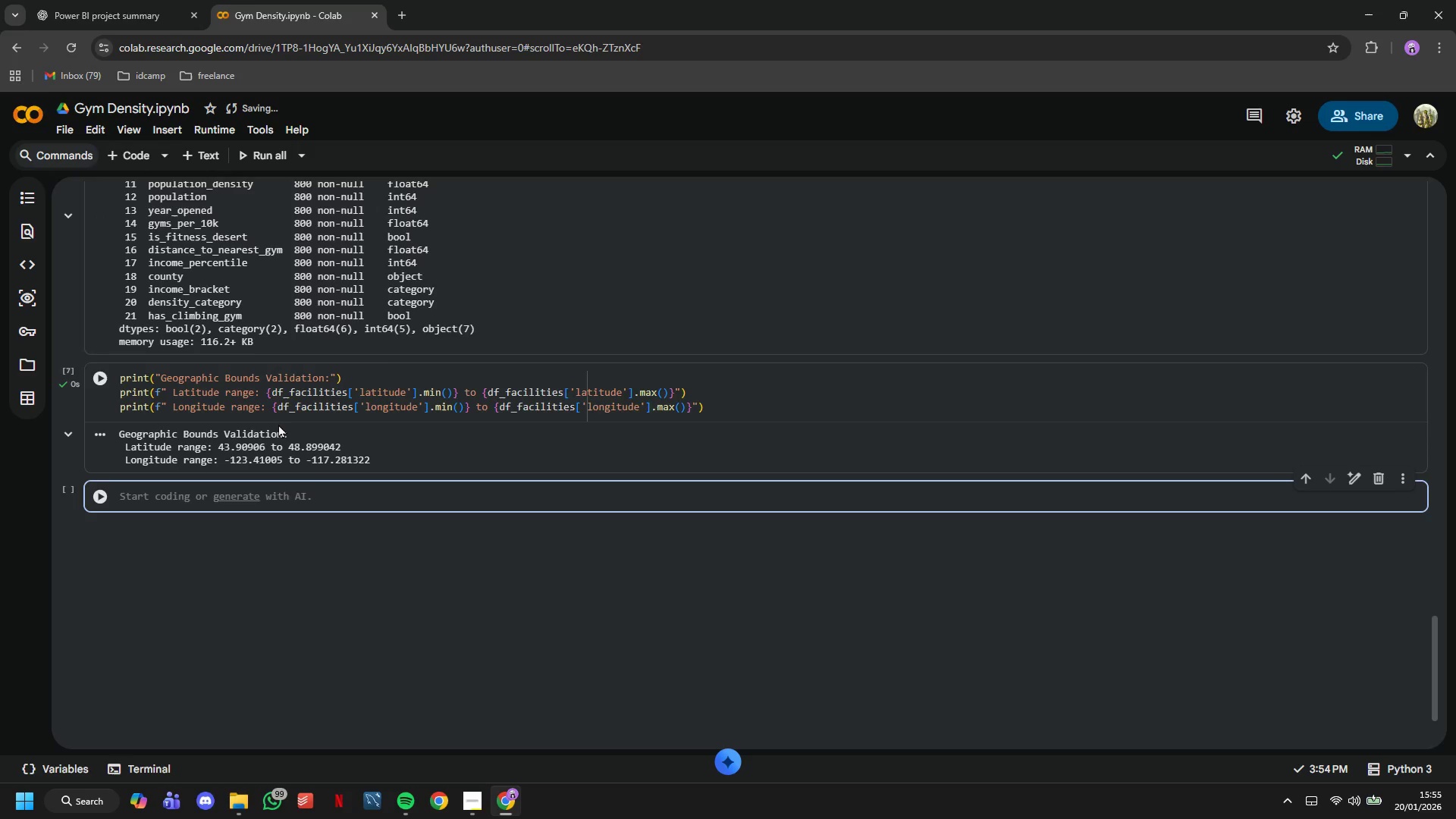 
type(print("Data Ststi)
key(Backspace)
key(Backspace)
key(Backspace)
key(Backspace)
type(Statistical Summary)
 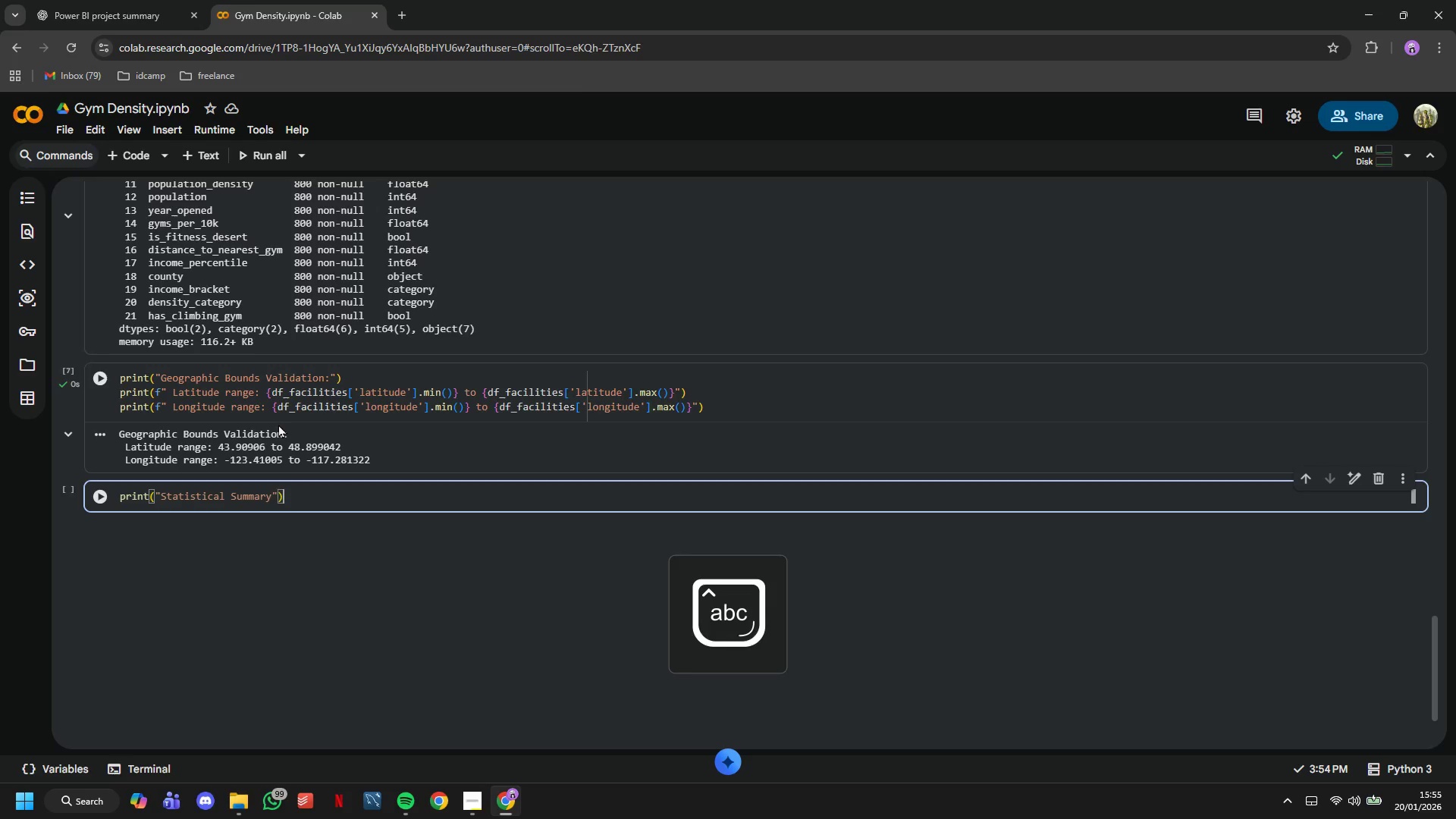 
 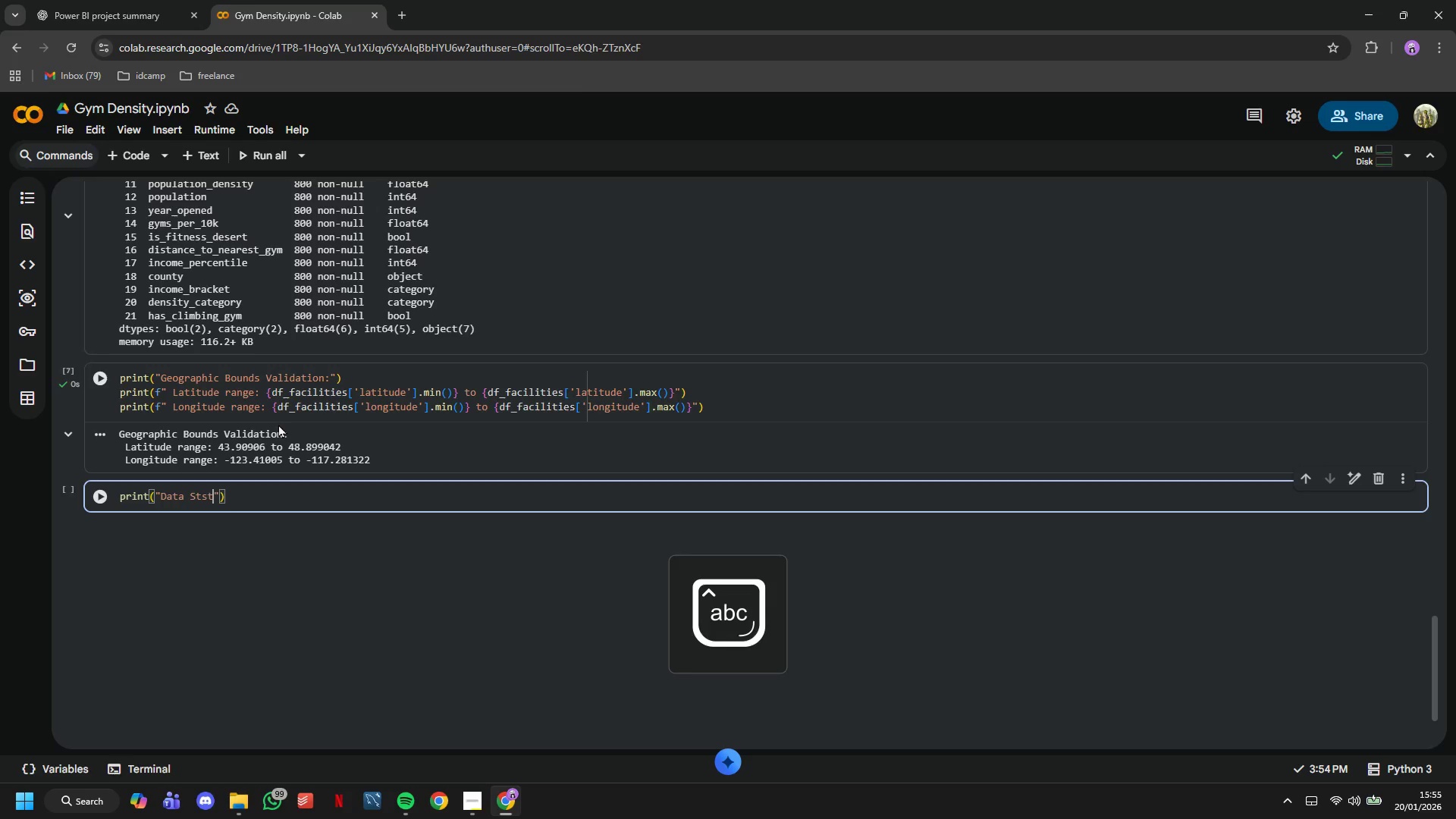 
key(ArrowRight)
 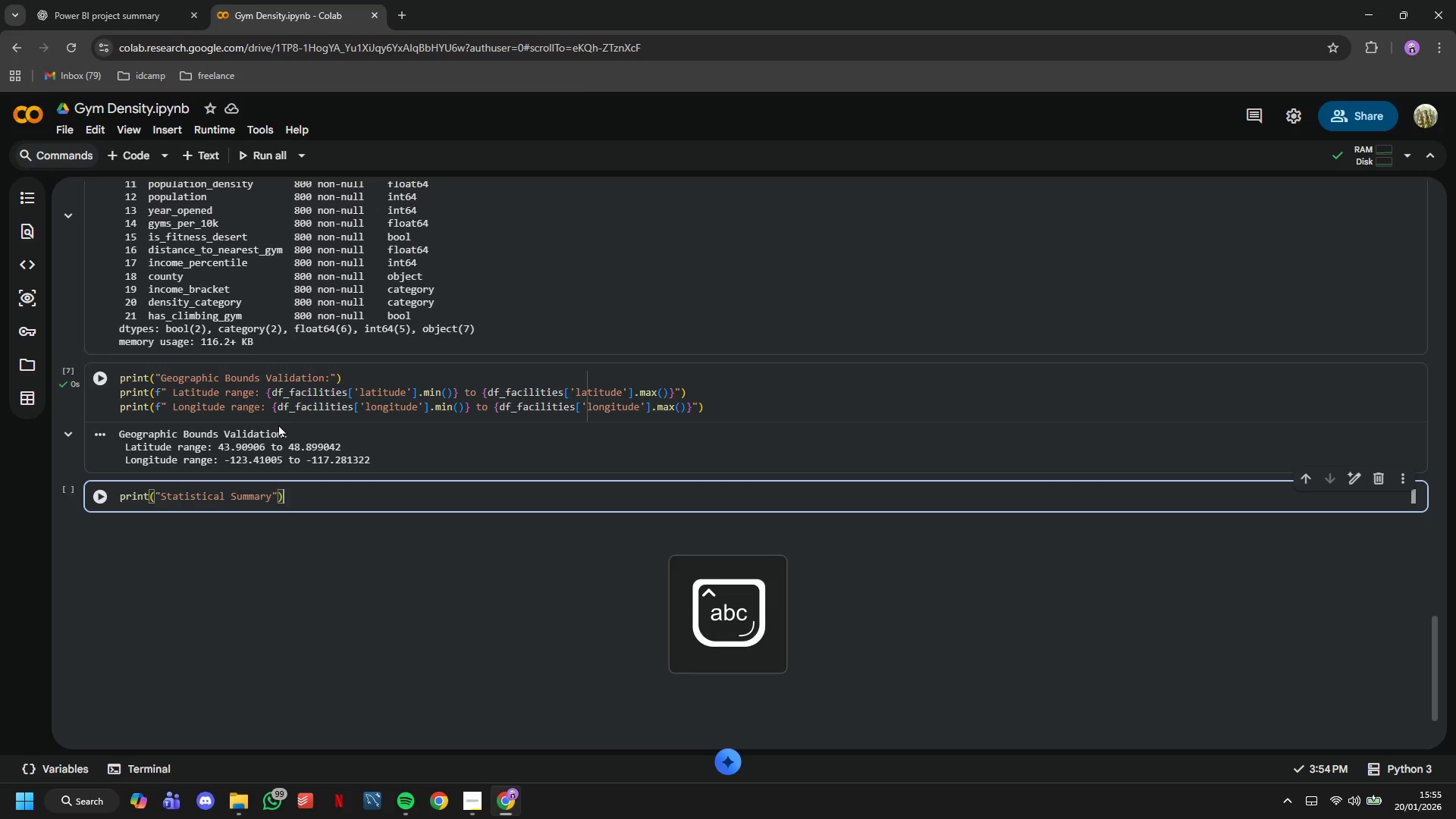 
key(ArrowRight)
 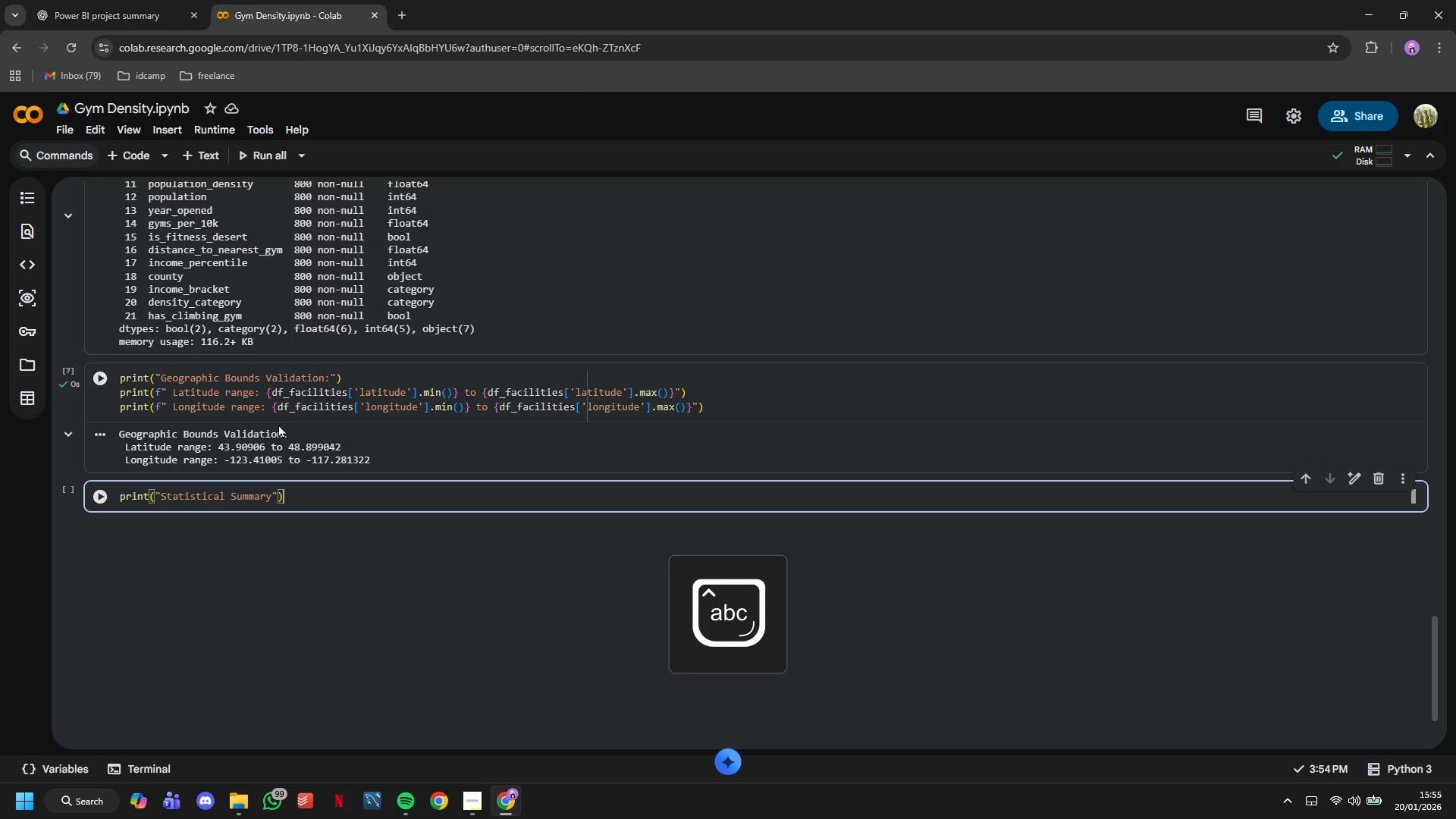 
key(ArrowRight)
 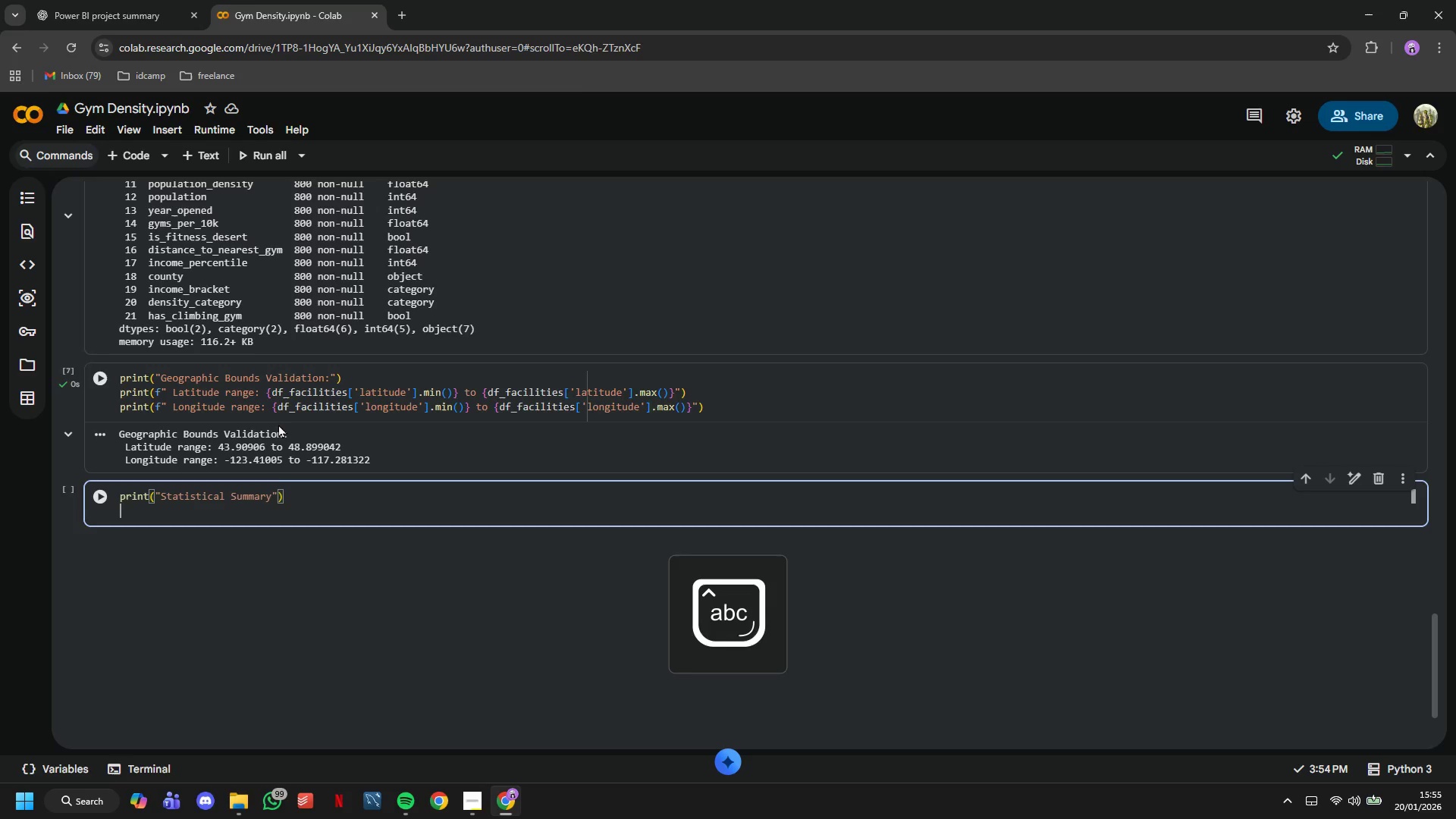 
key(Enter)
 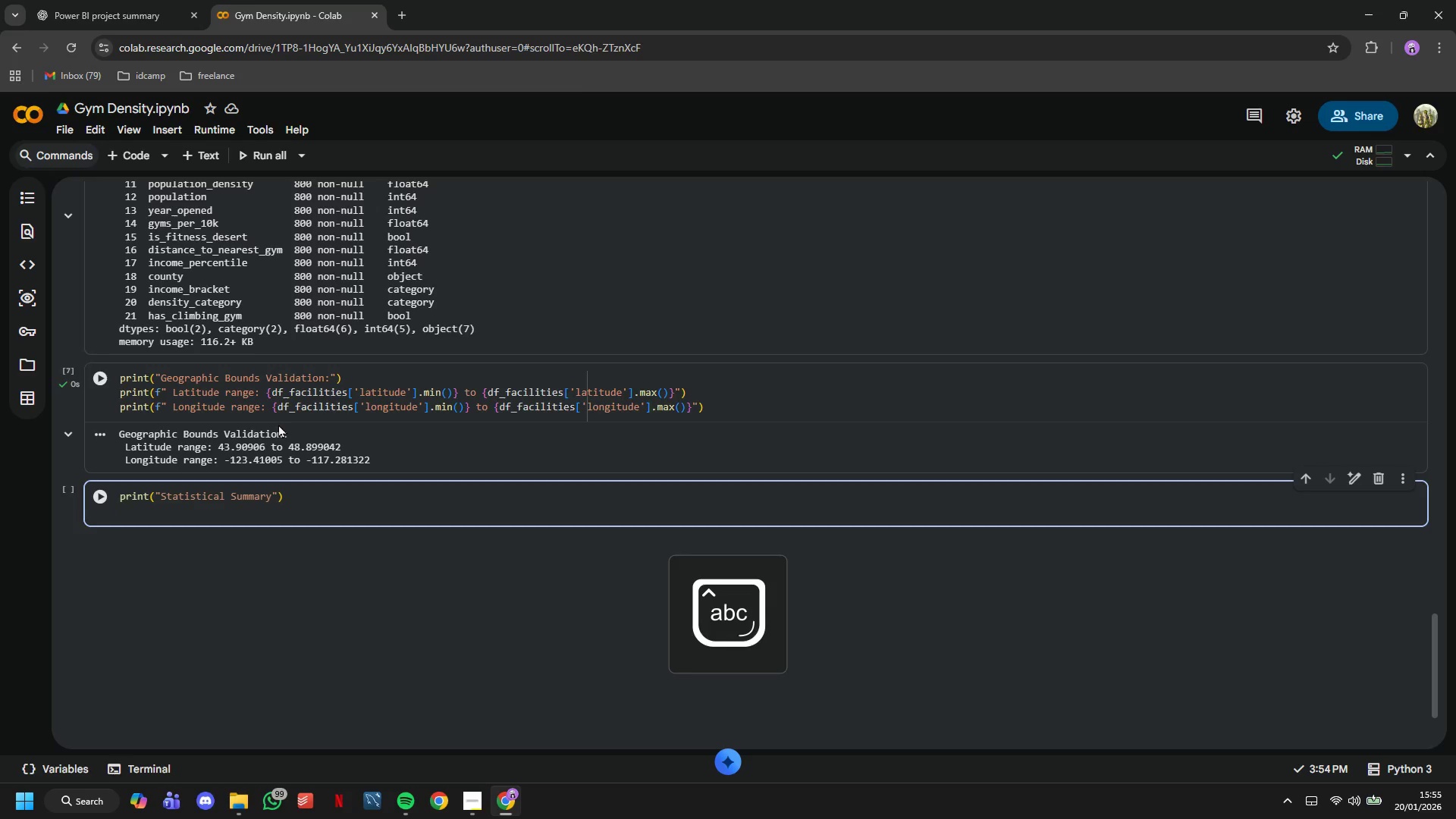 
type(df_facilities.des)
key(Tab)
key(Tab)
type(.T)
 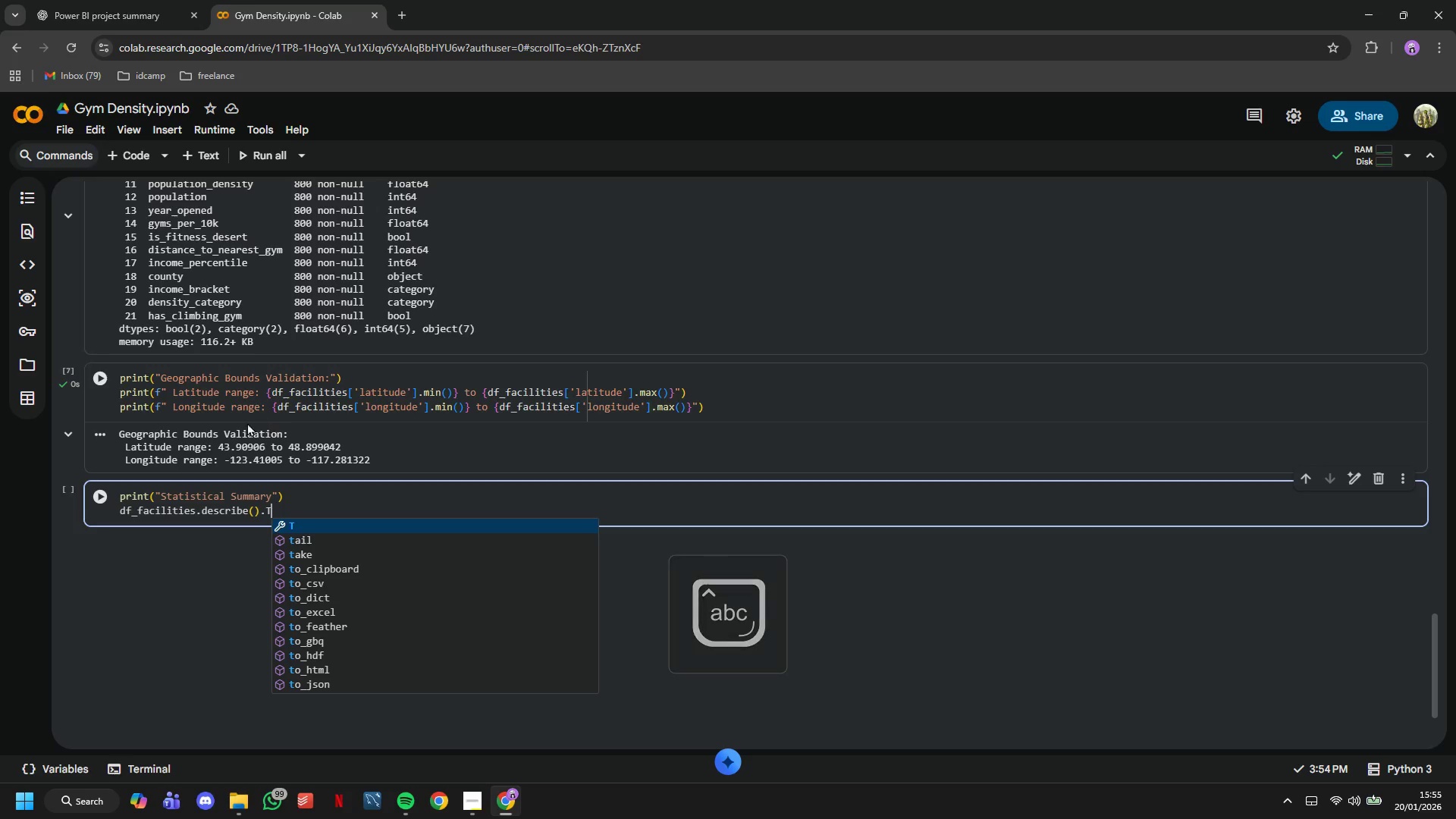 
left_click([107, 500])
 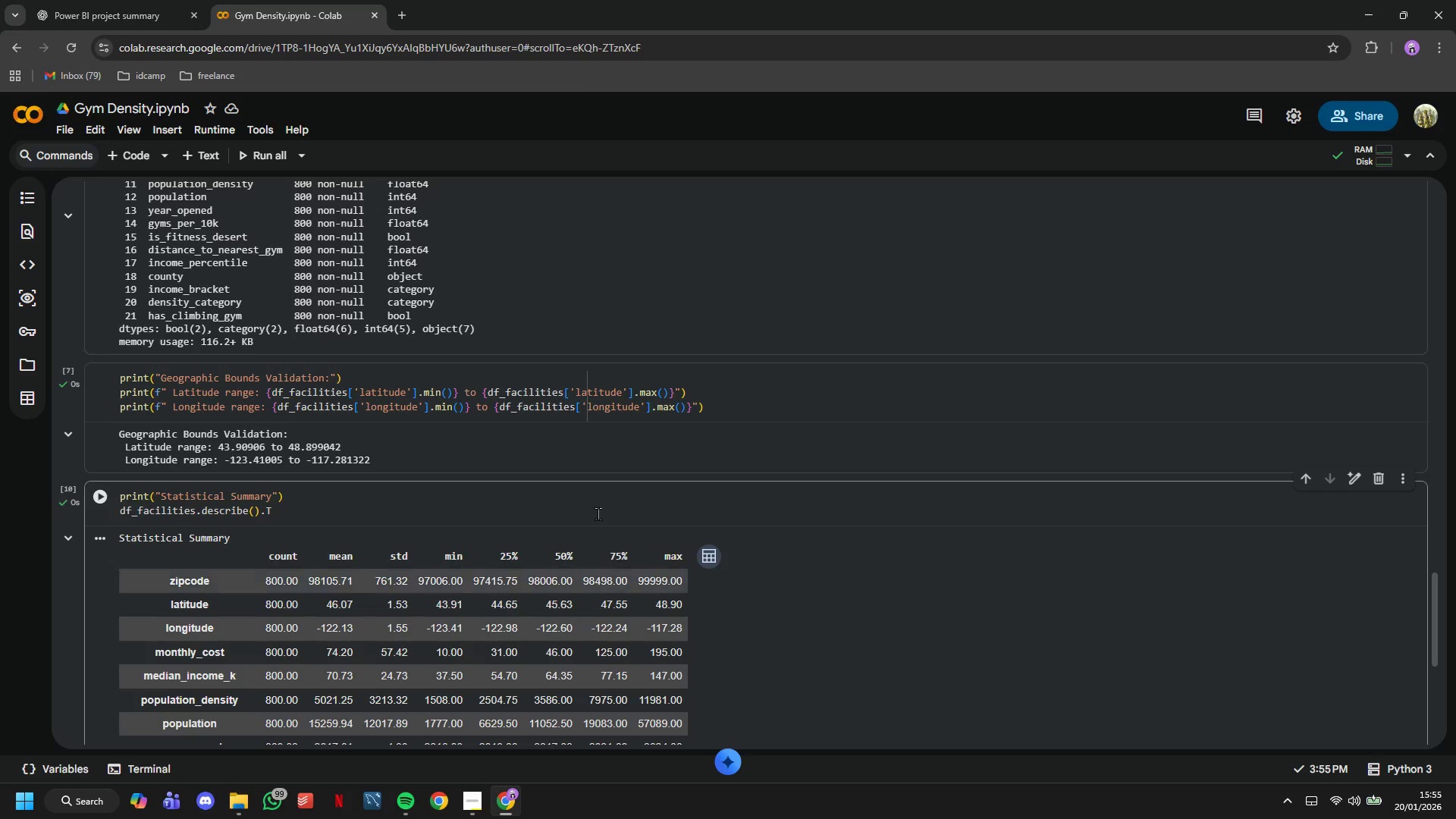 
scroll: coordinate [594, 499], scroll_direction: down, amount: 3.0
 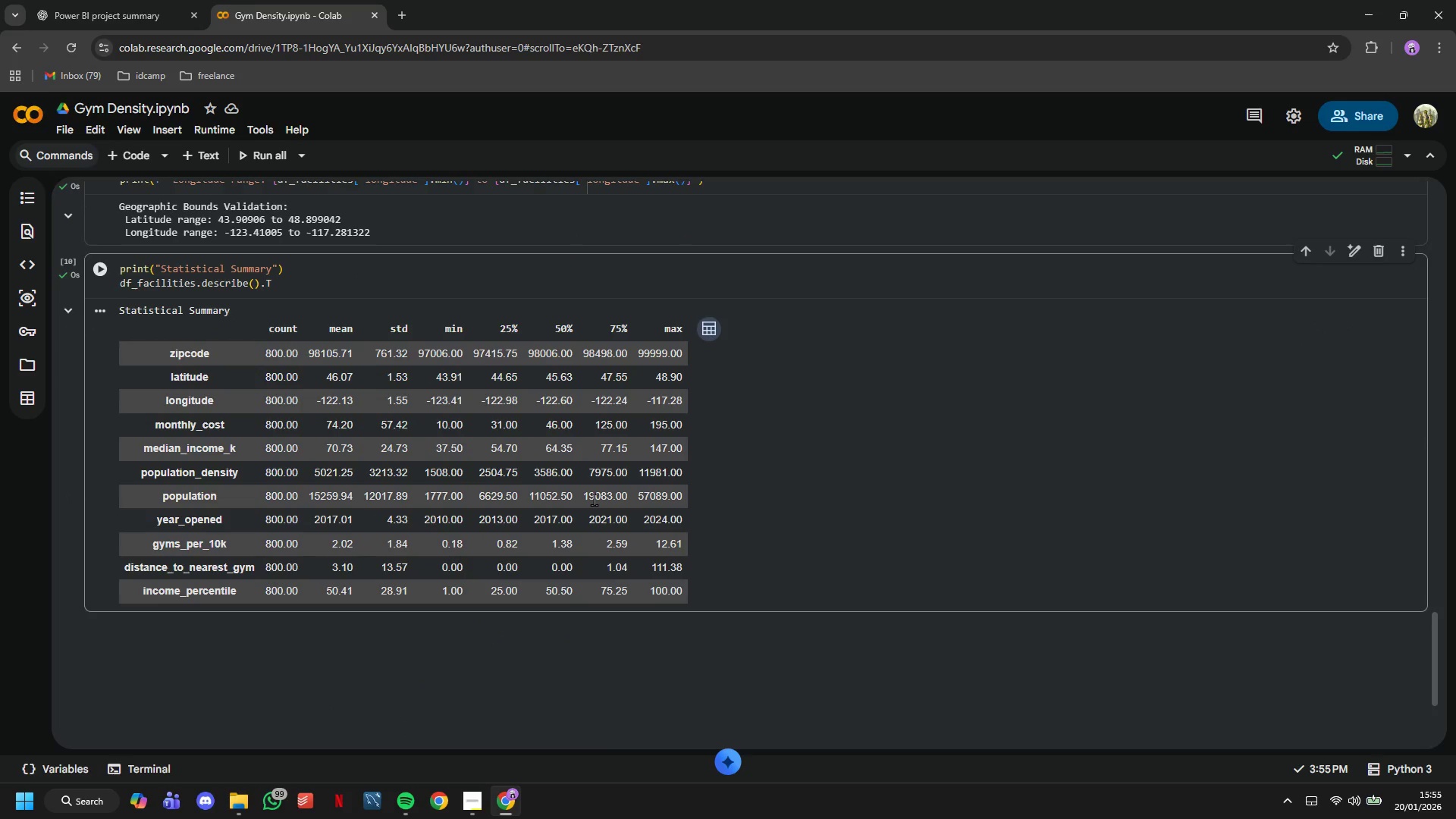 
wait(7.6)
 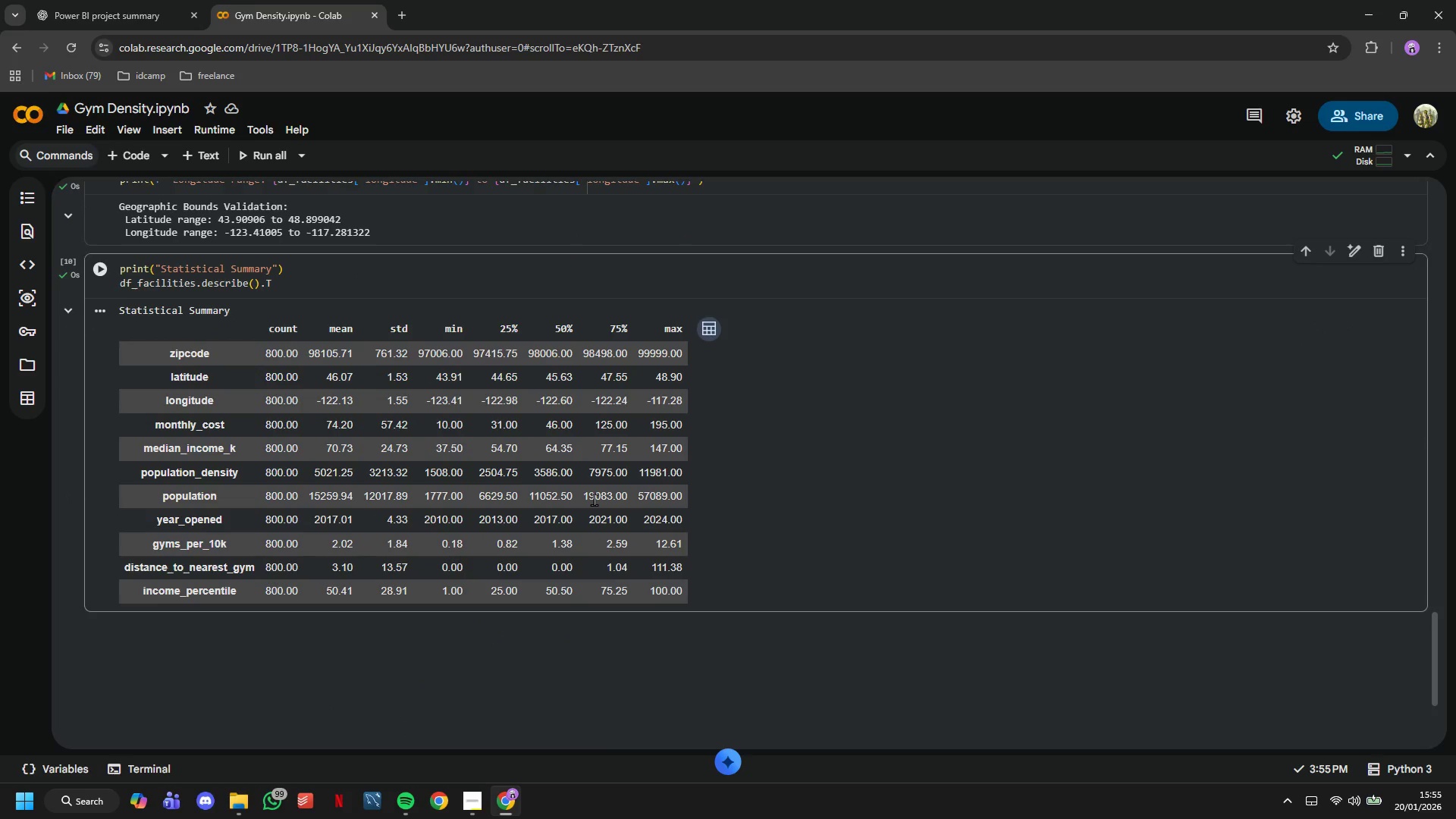 
left_click([136, 158])
 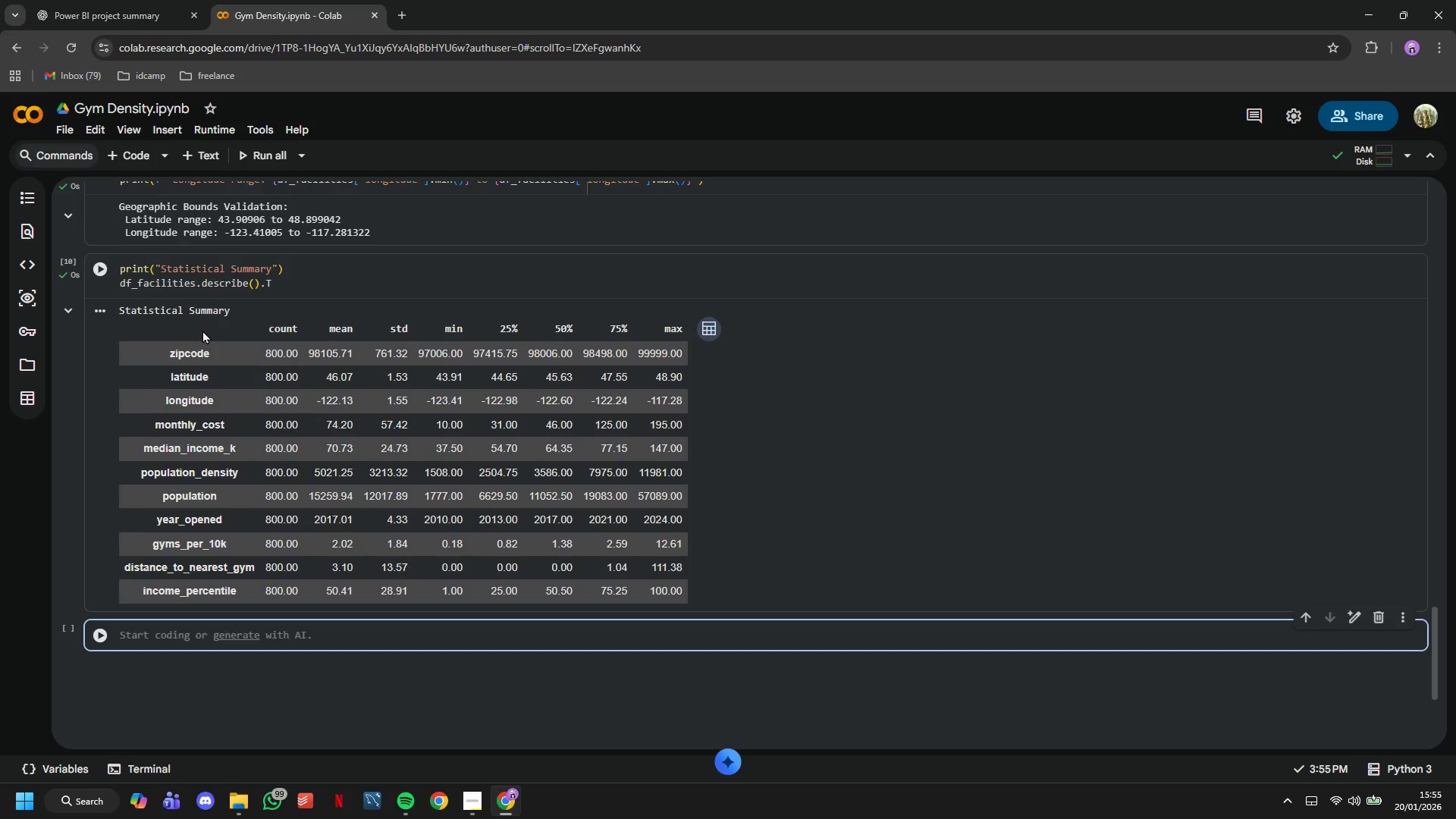 
type(print("State Distribution)
 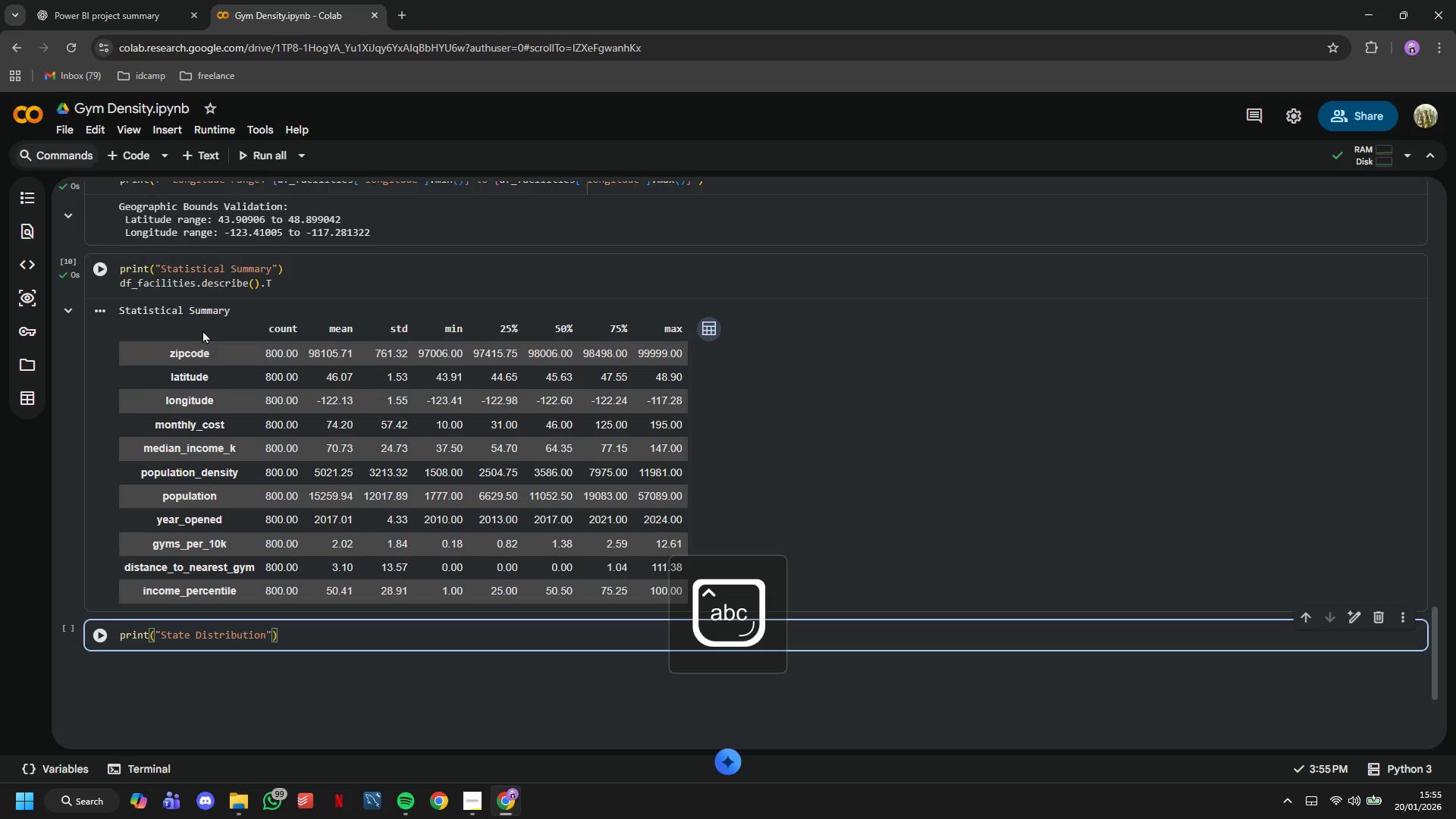 
wait(23.91)
 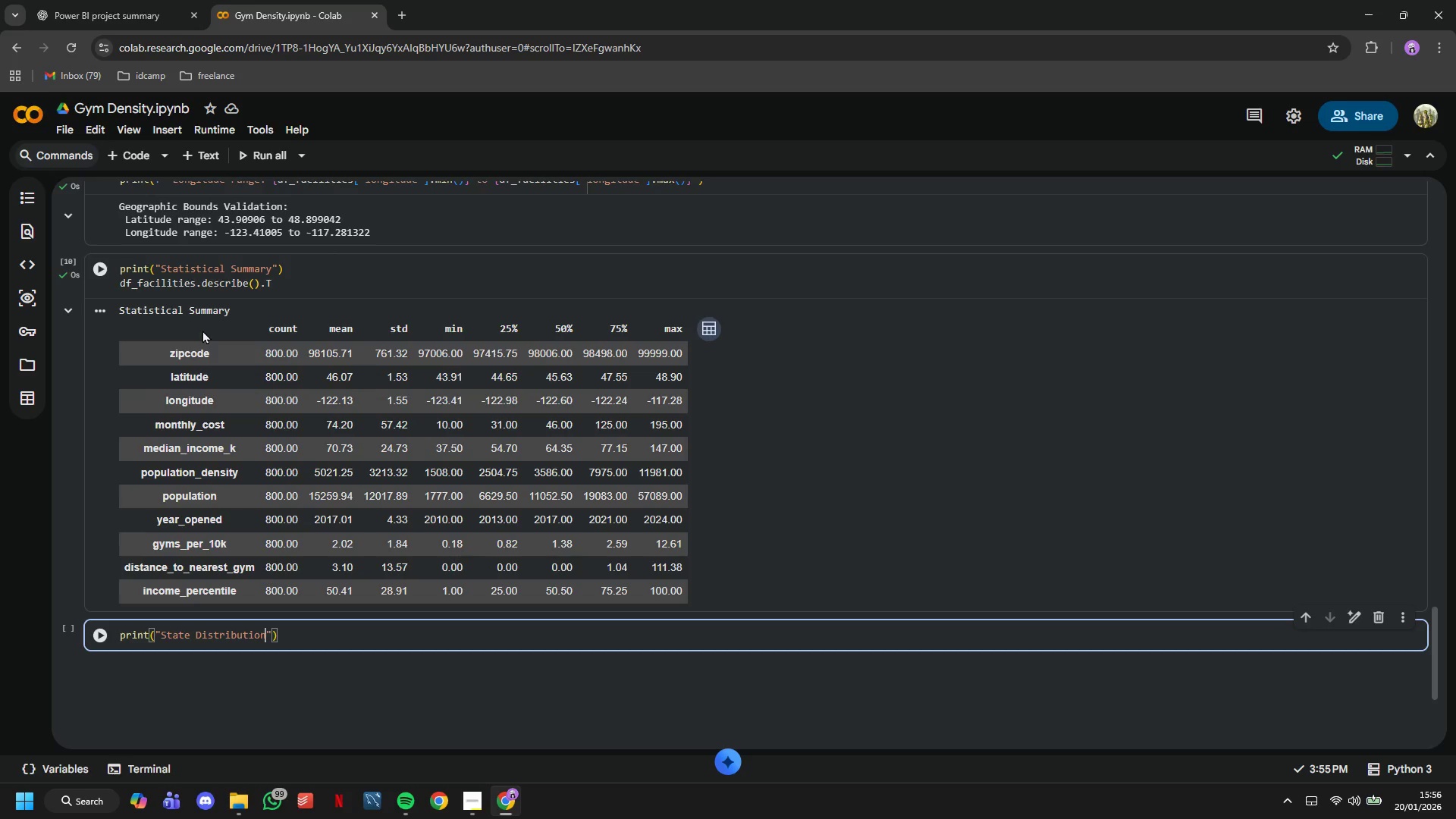 
key(Shift+Semicolon)
 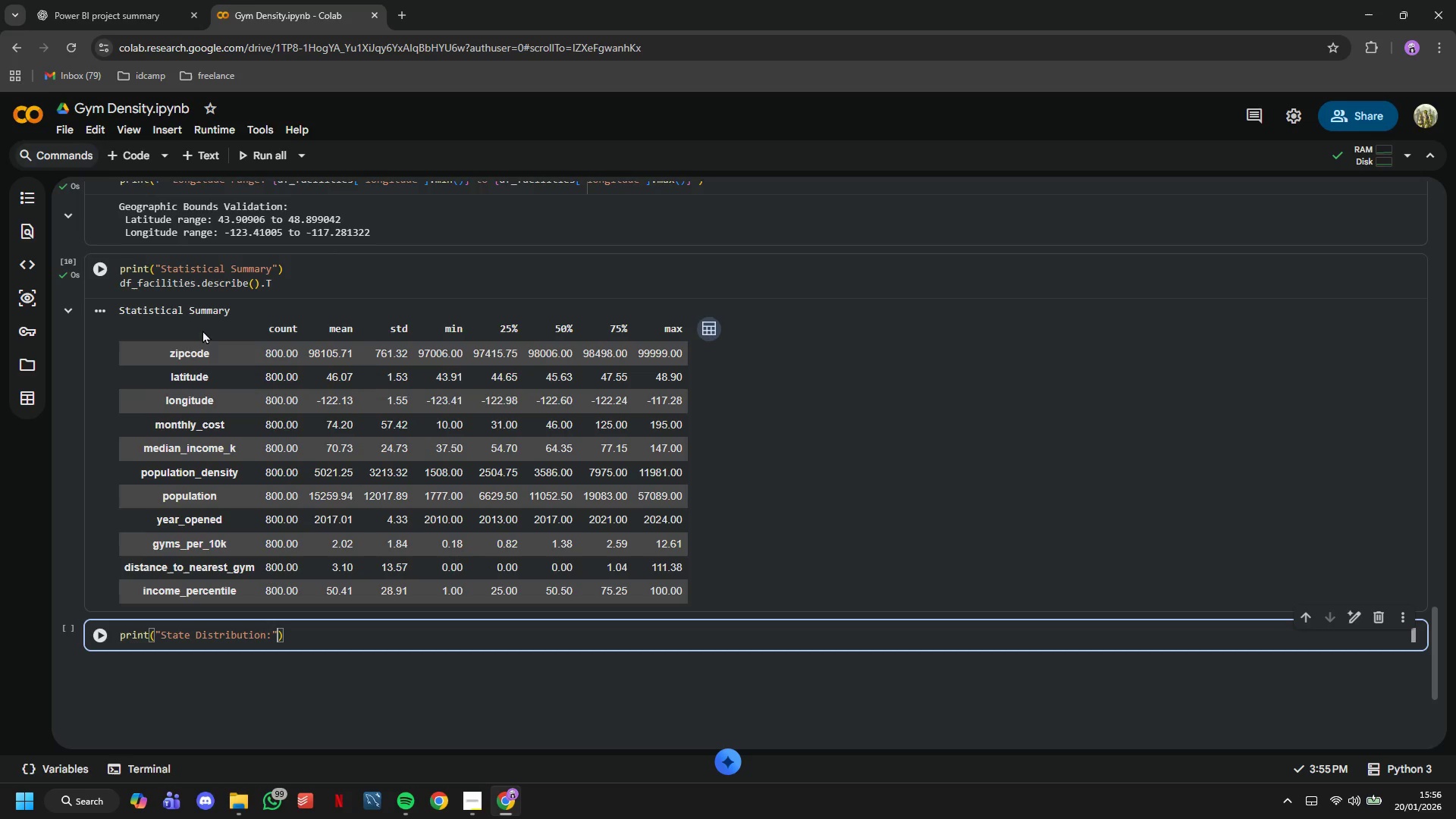 
key(ArrowRight)
 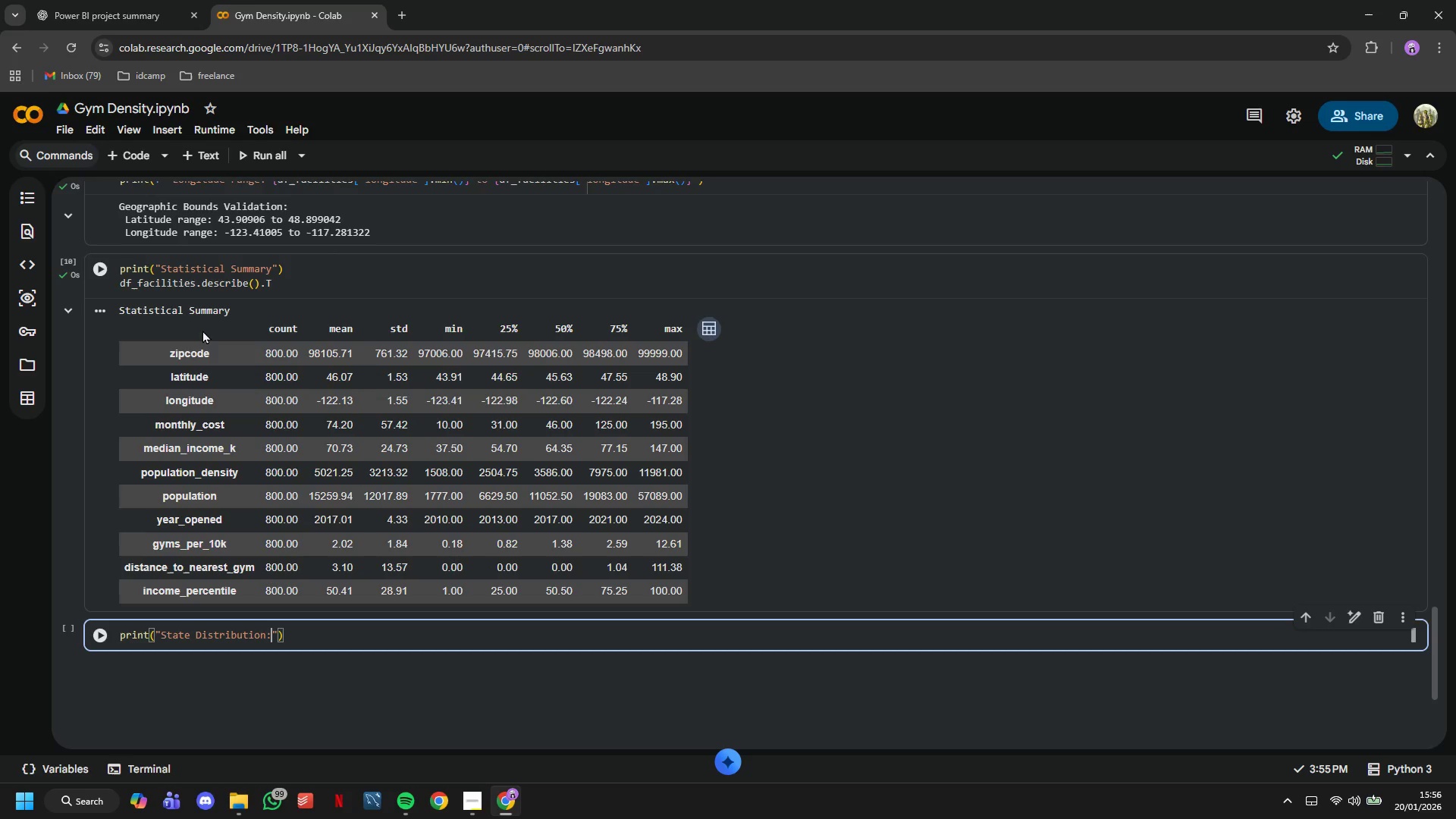 
key(ArrowLeft)
 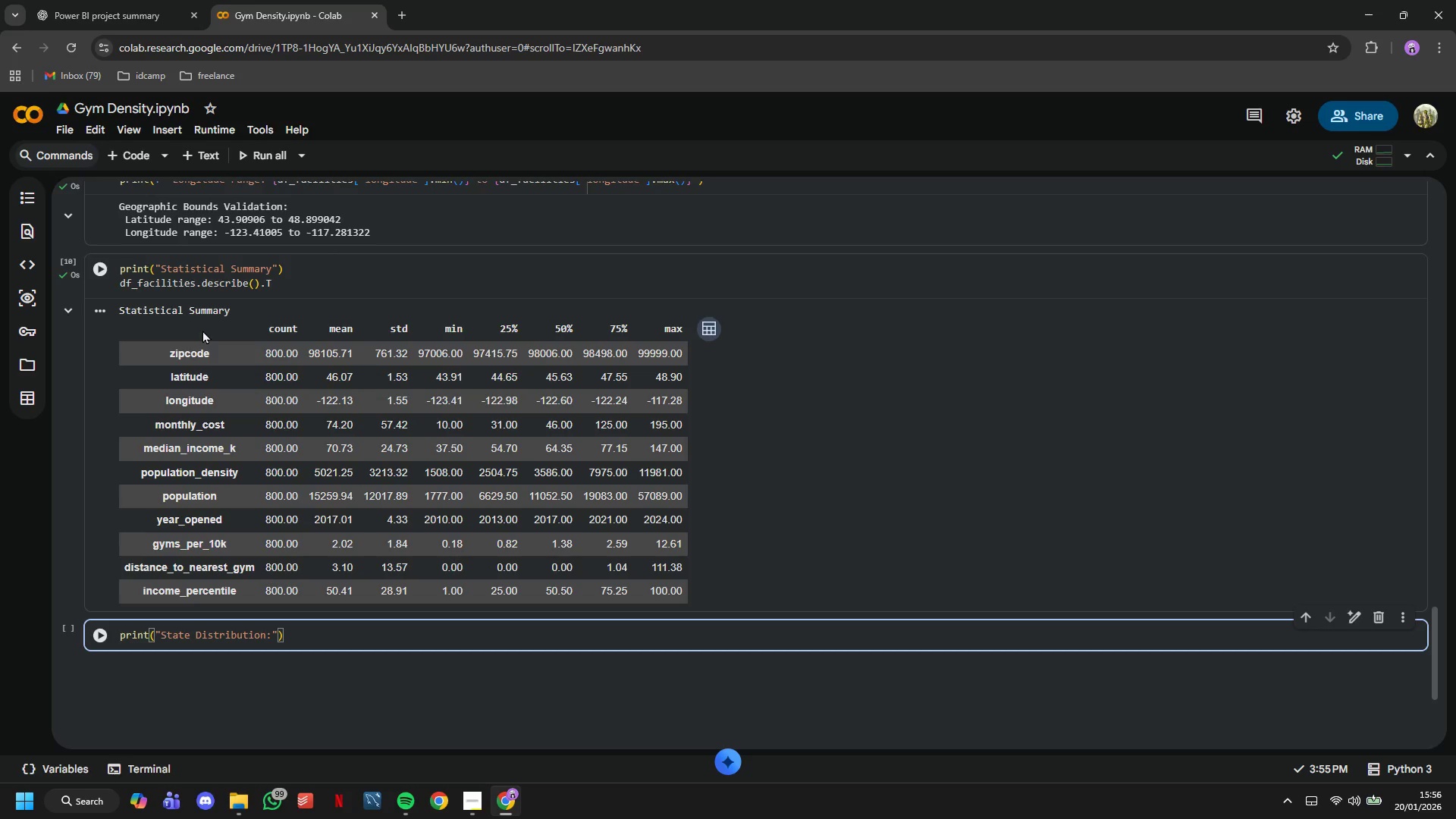 
key(Space)
 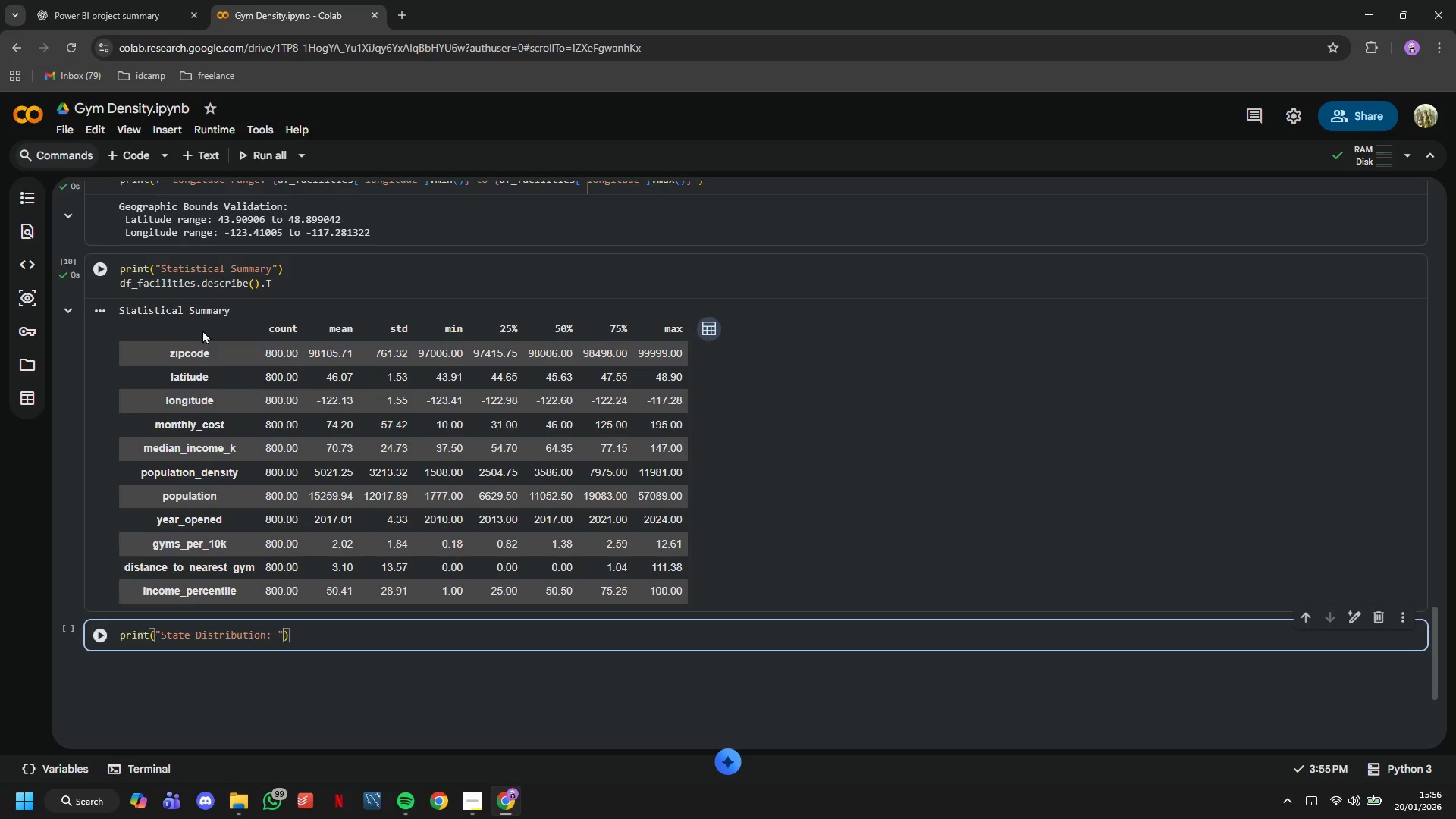 
key(ArrowRight)
 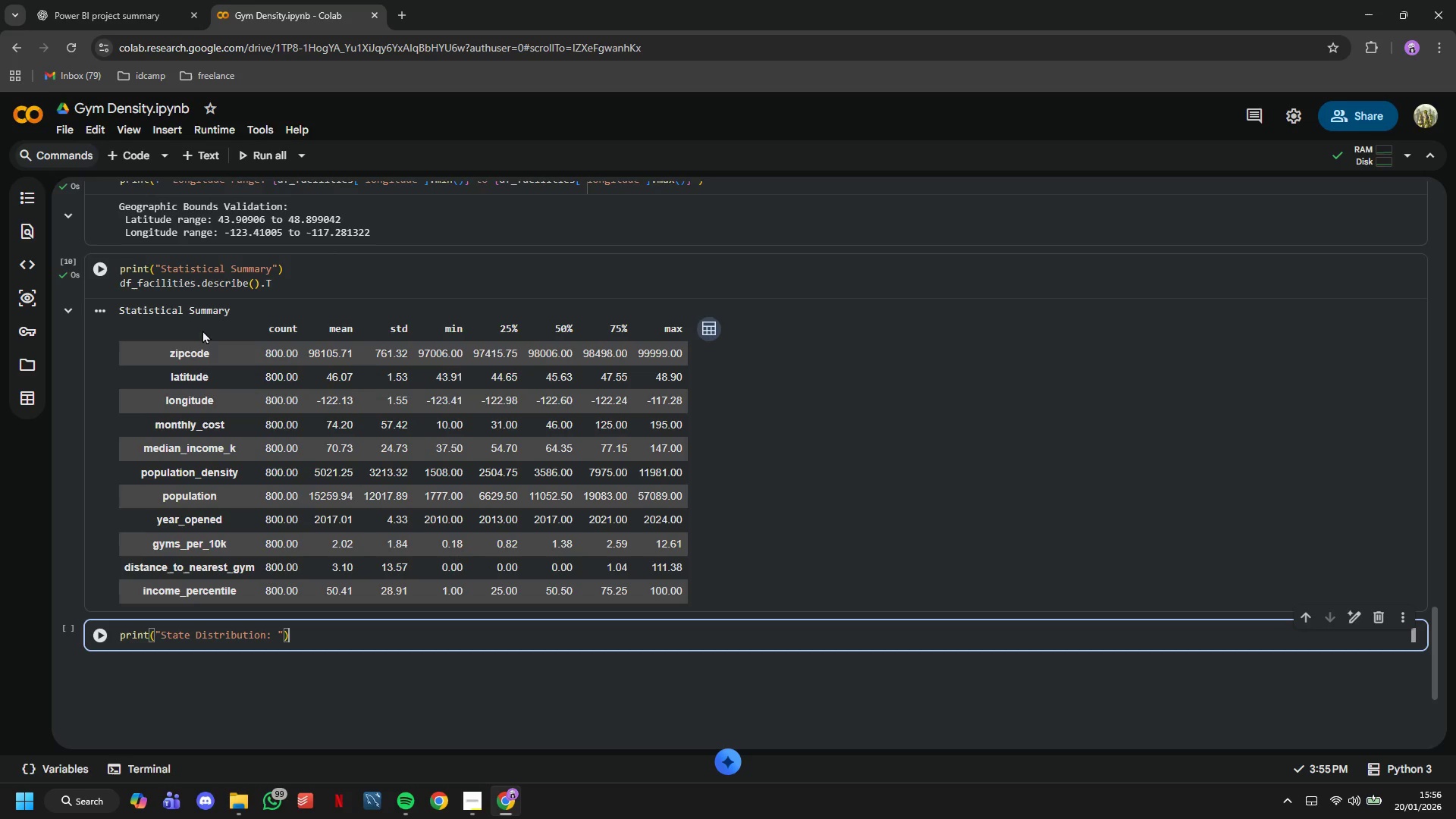 
key(ArrowRight)
 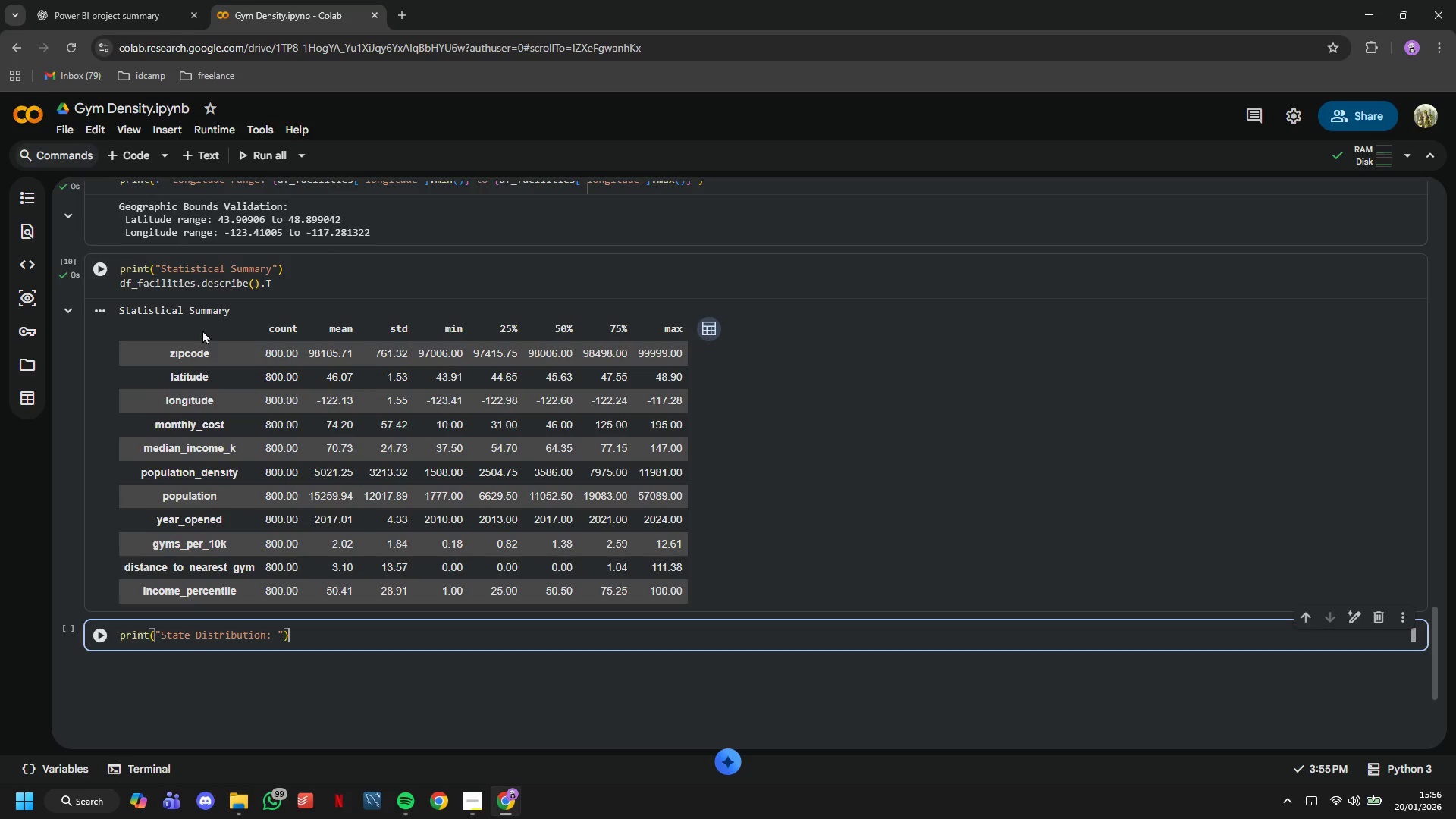 
key(ArrowRight)
 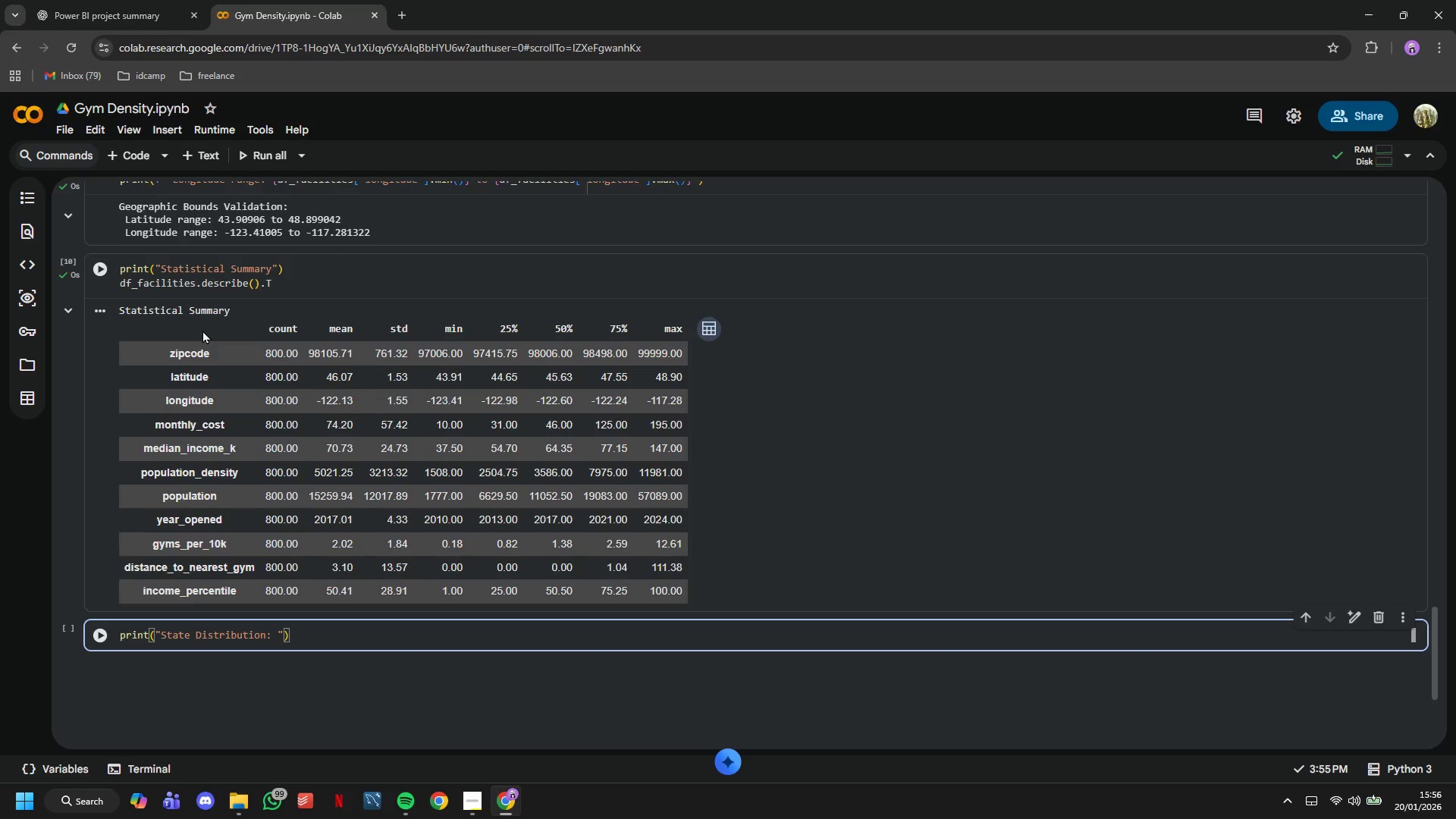 
key(Enter)
 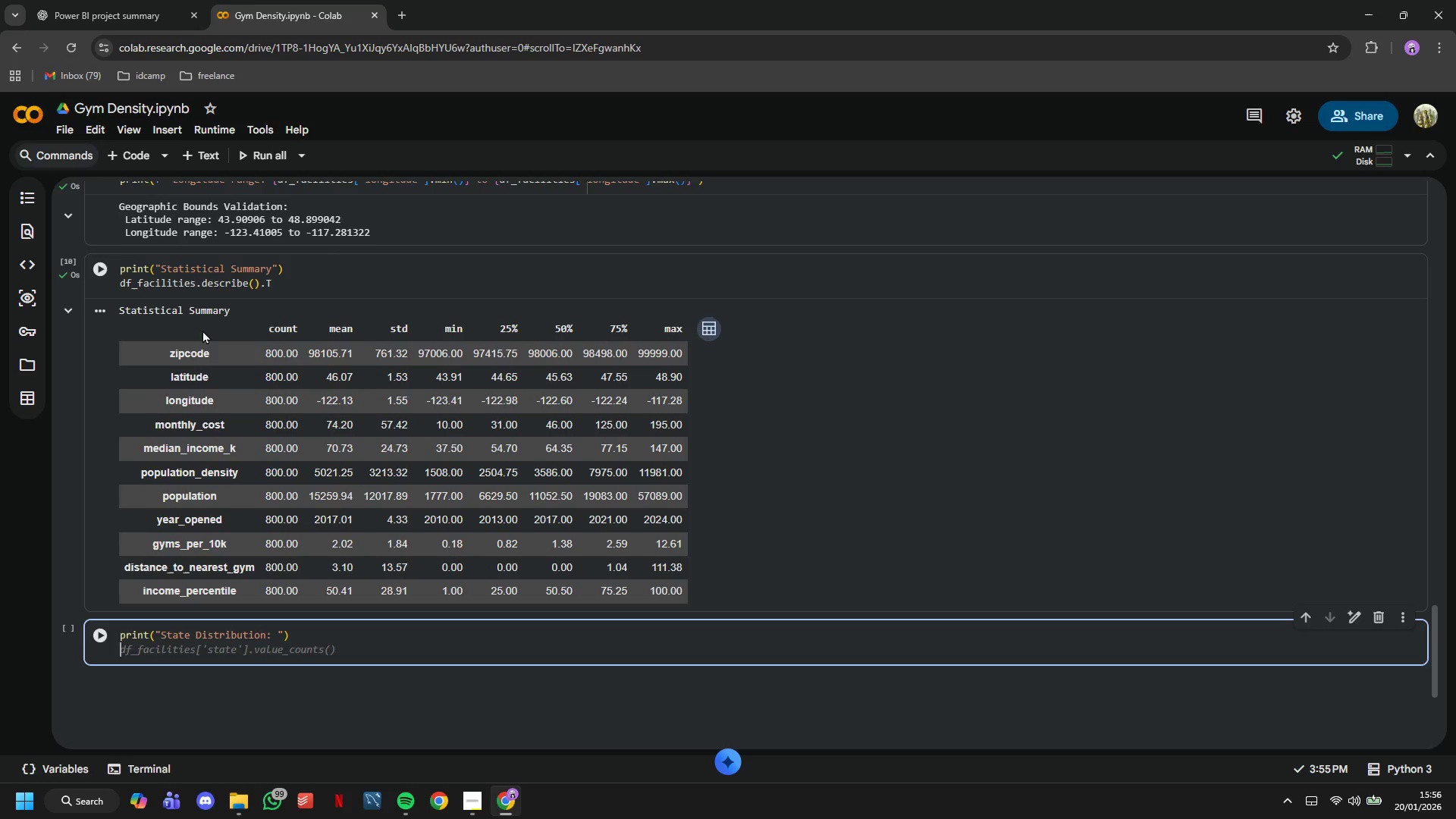 
wait(12.95)
 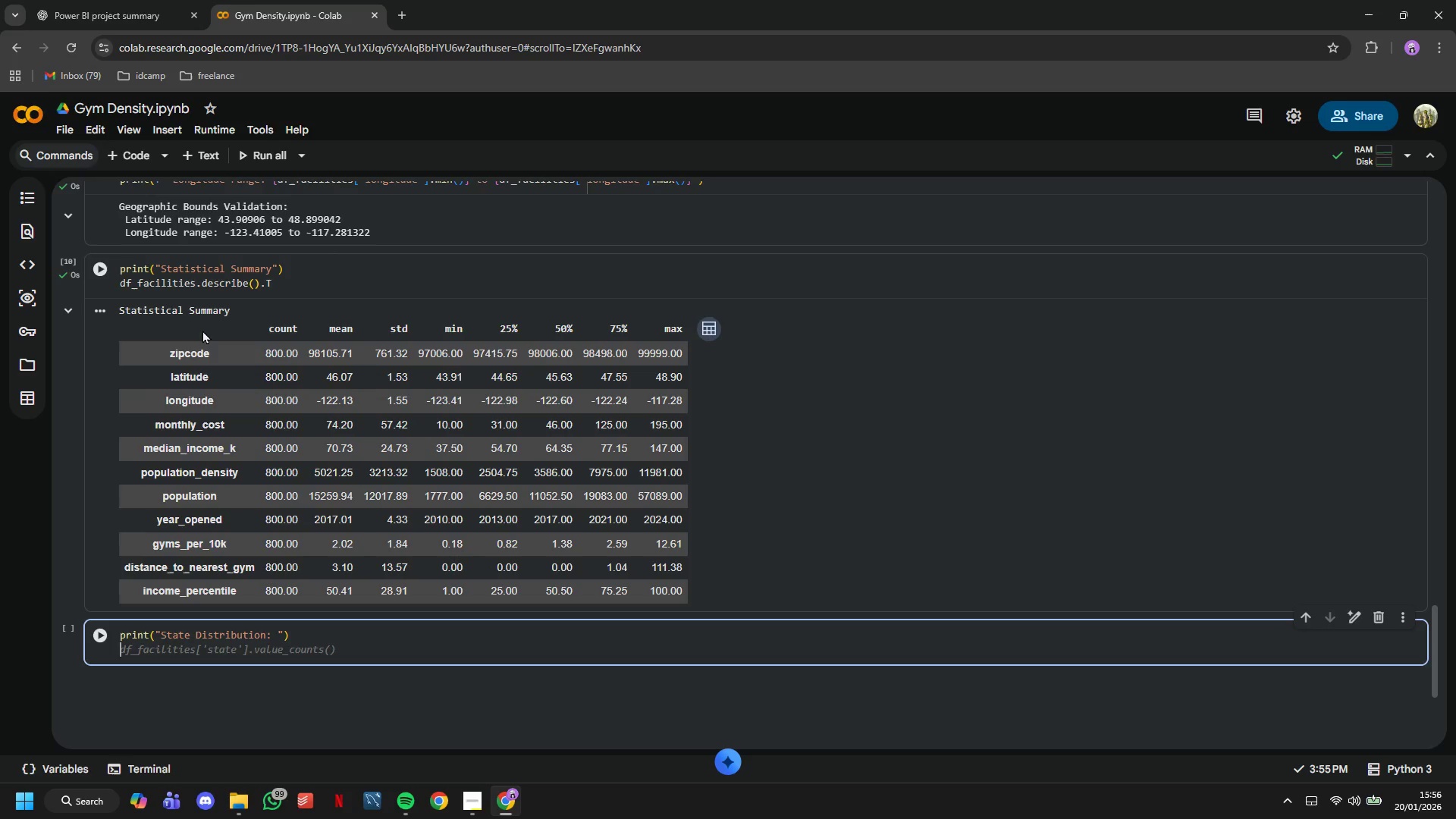 
type(df_facilities['state)
 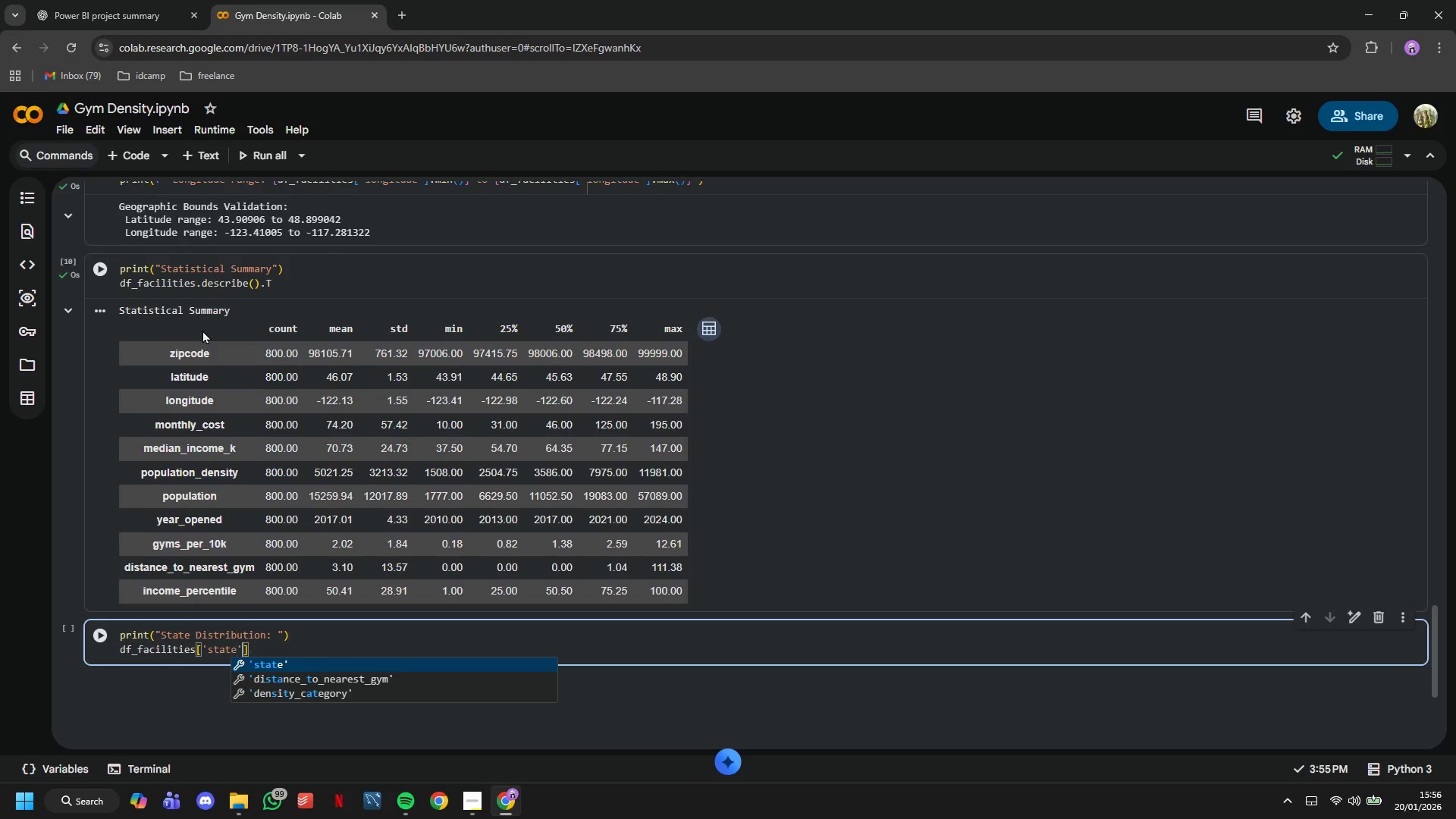 
key(ArrowRight)
 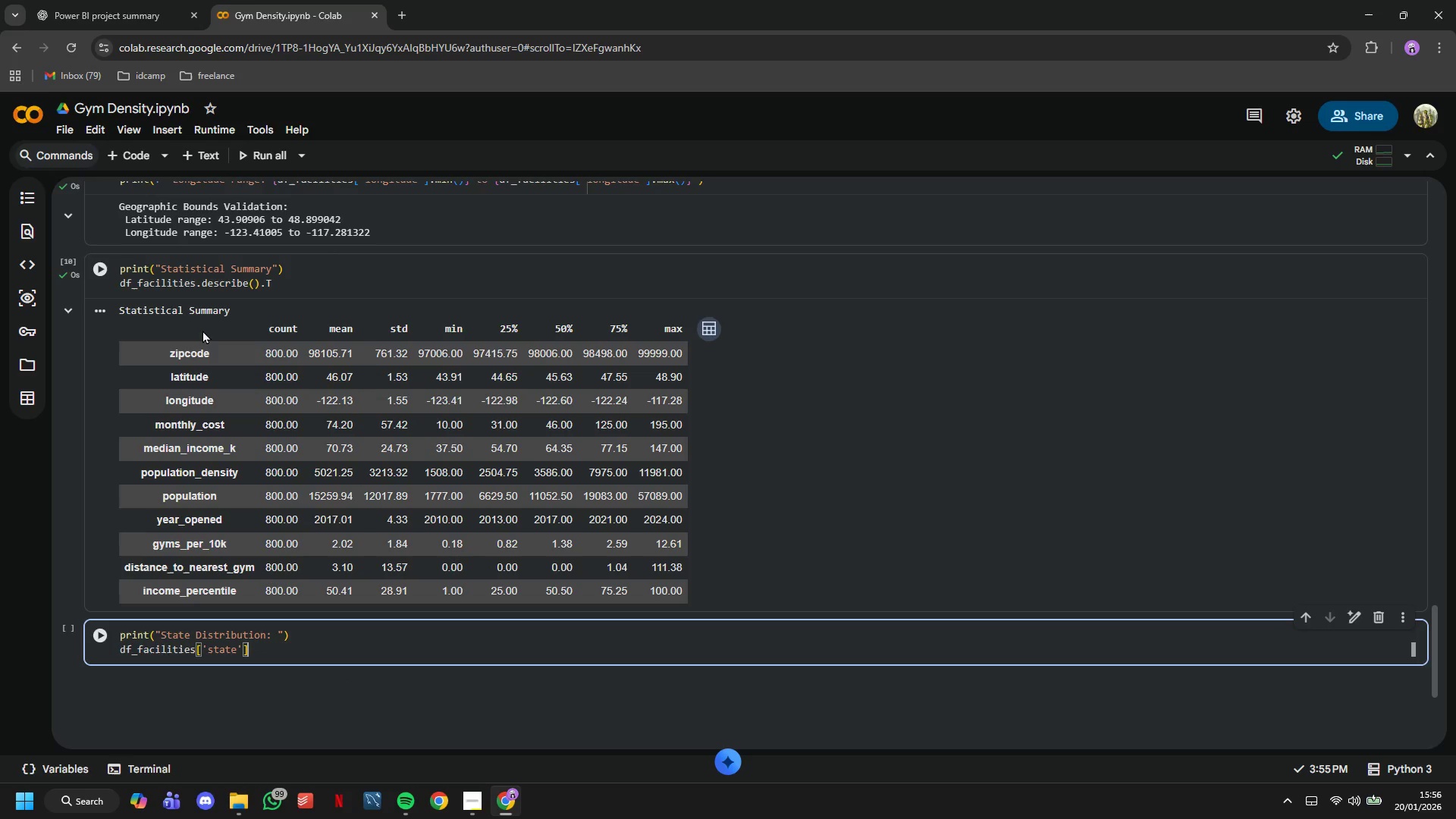 
key(ArrowRight)
 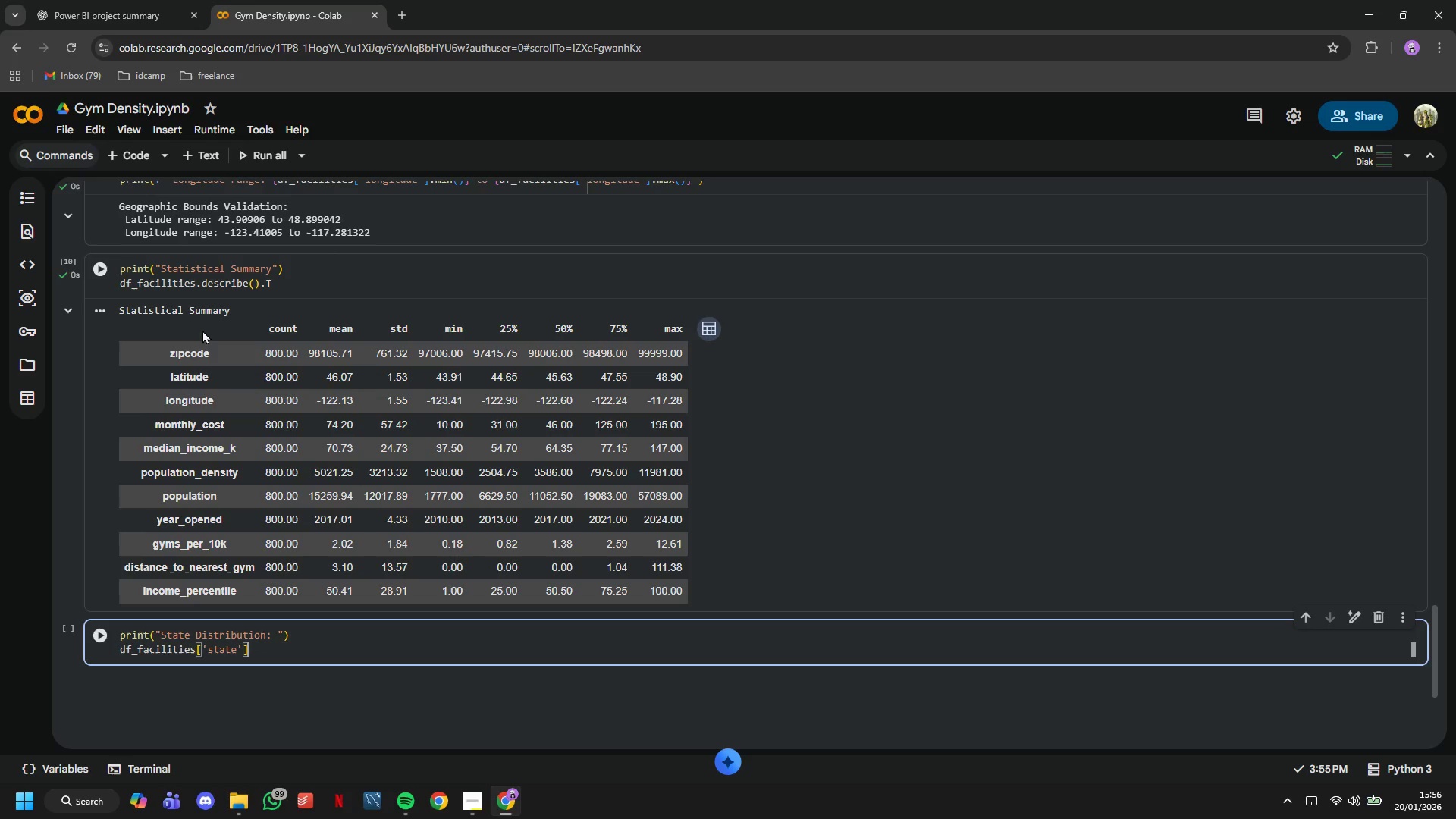 
key(ArrowRight)
 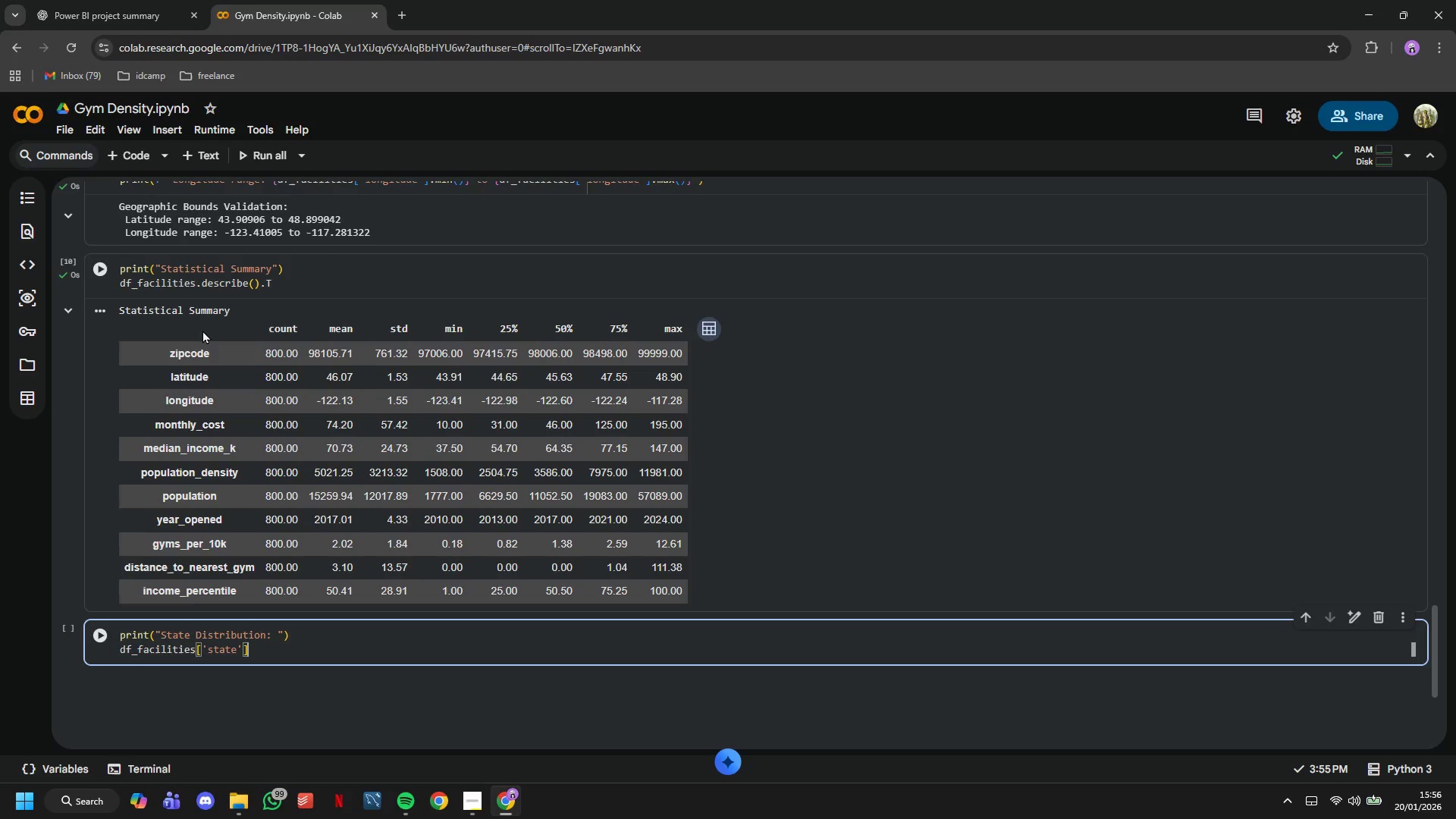 
type(.value_counts()
 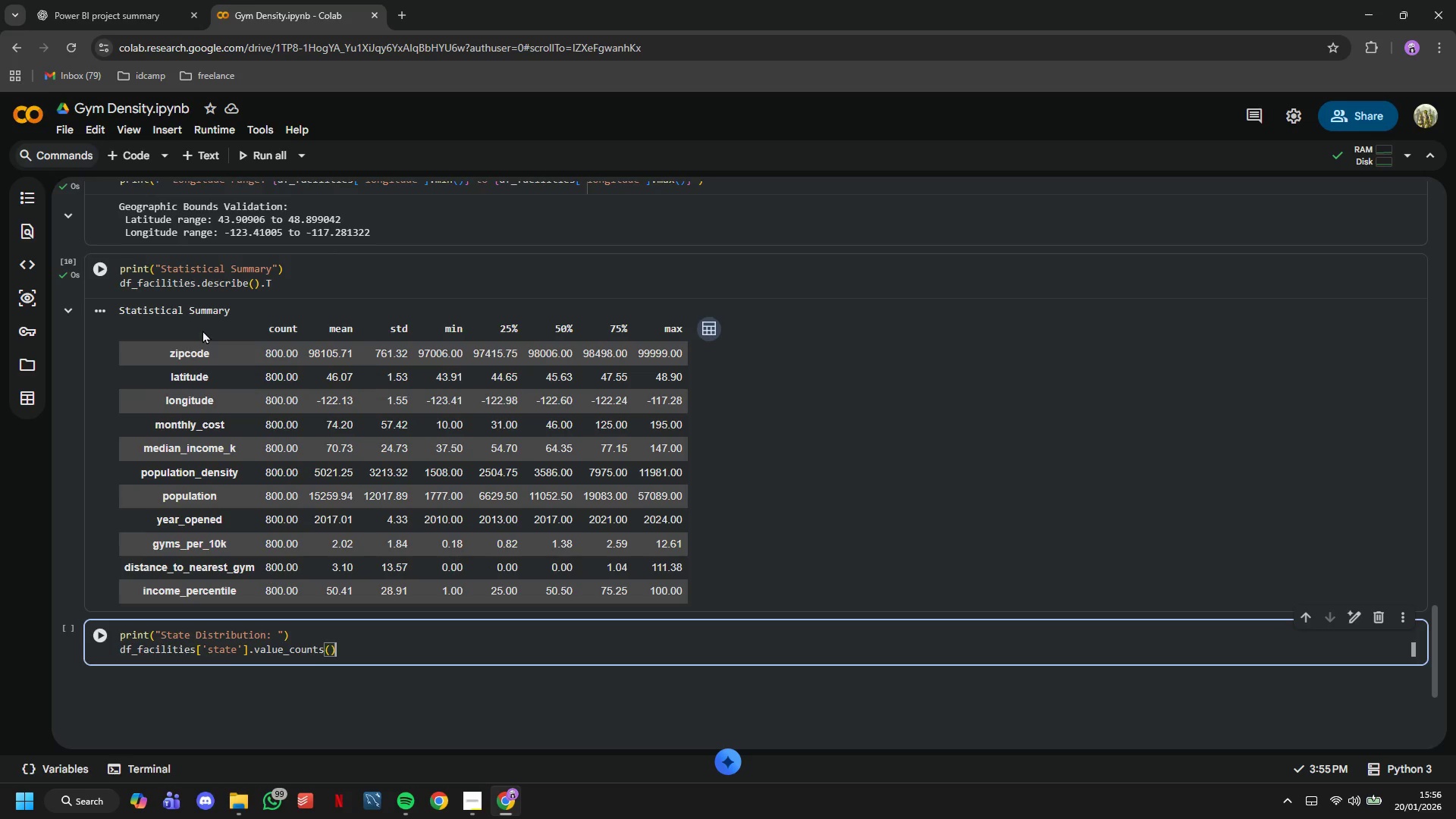 
 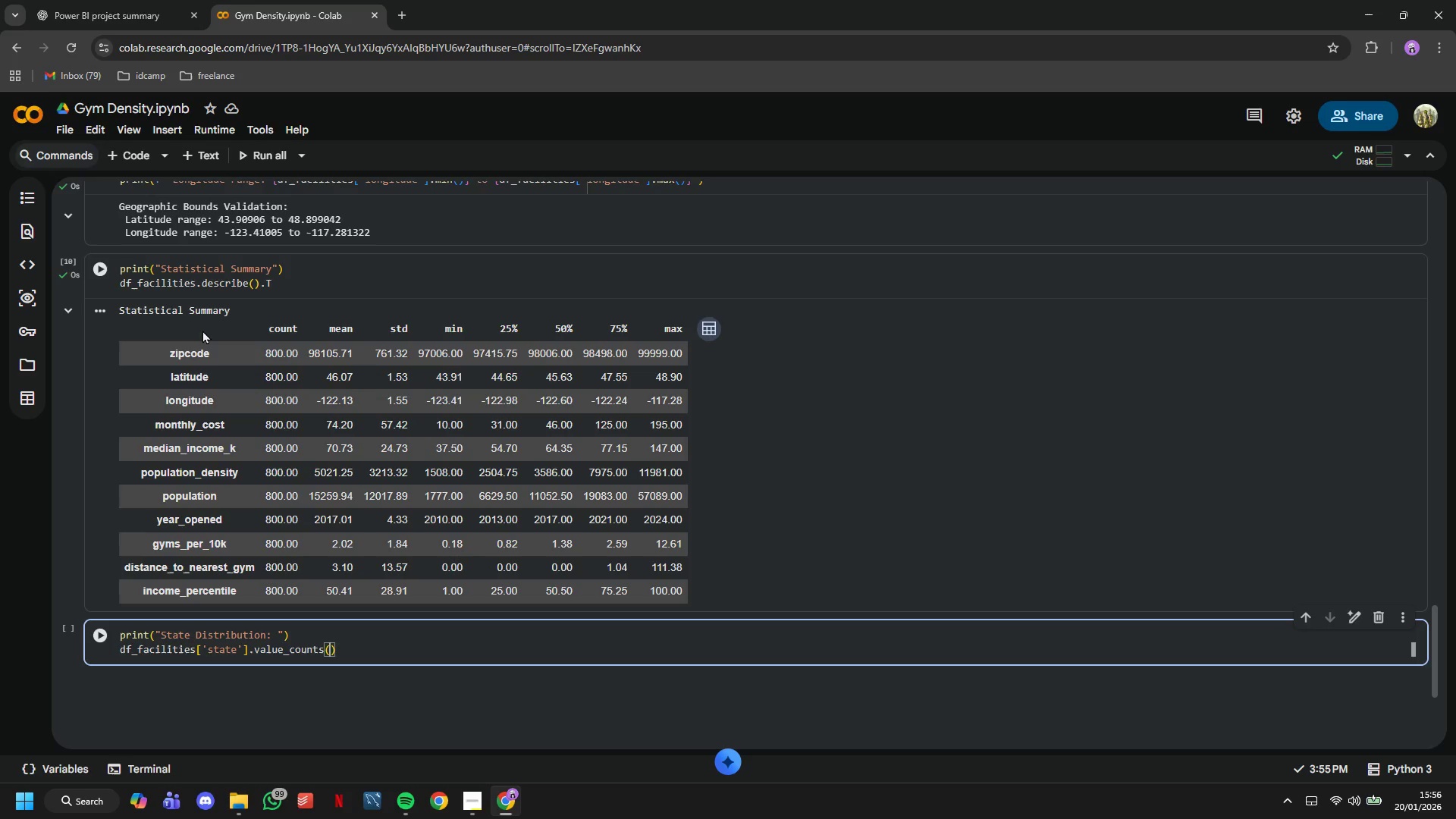 
key(ArrowRight)
 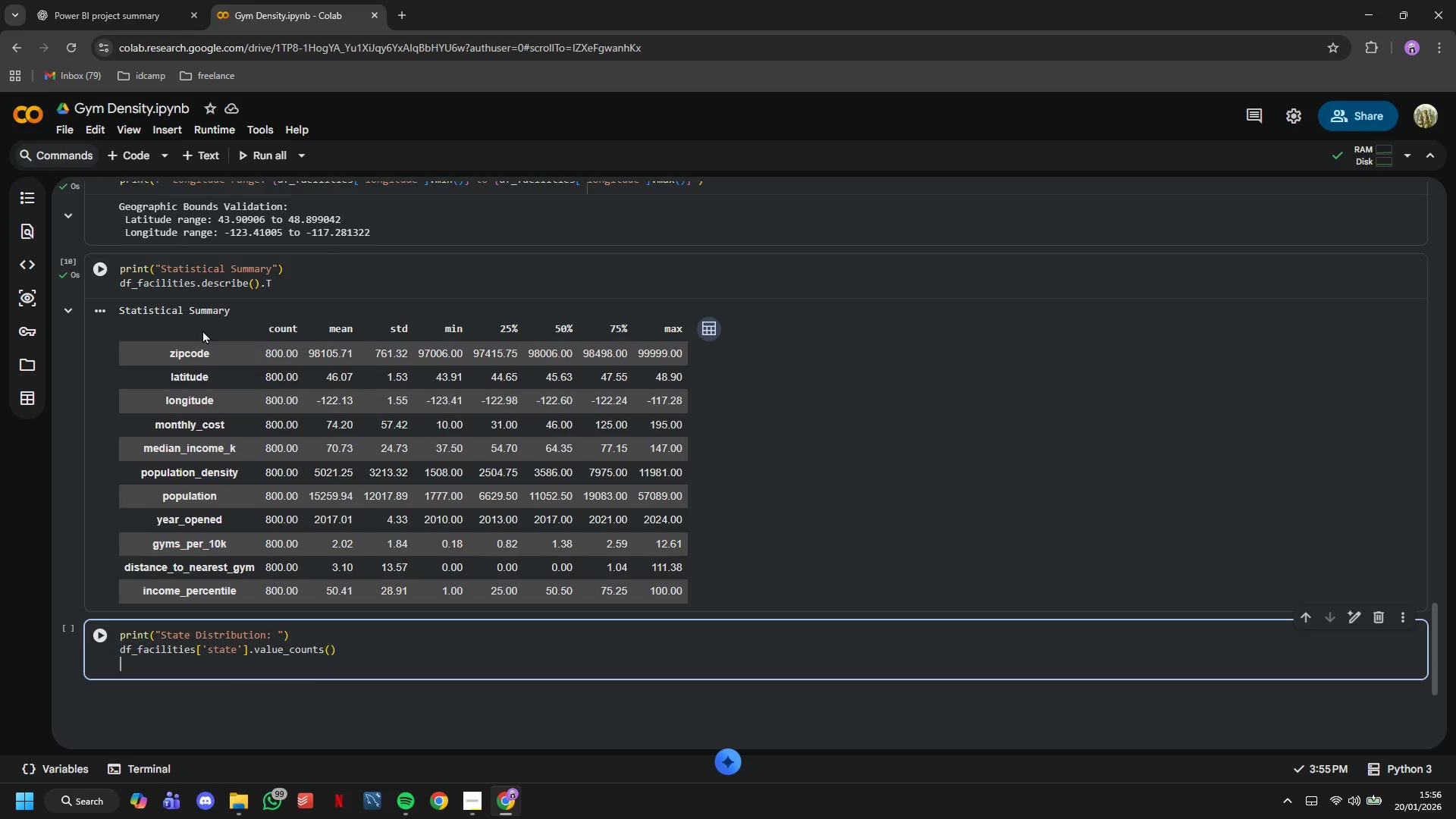 
key(Enter)
 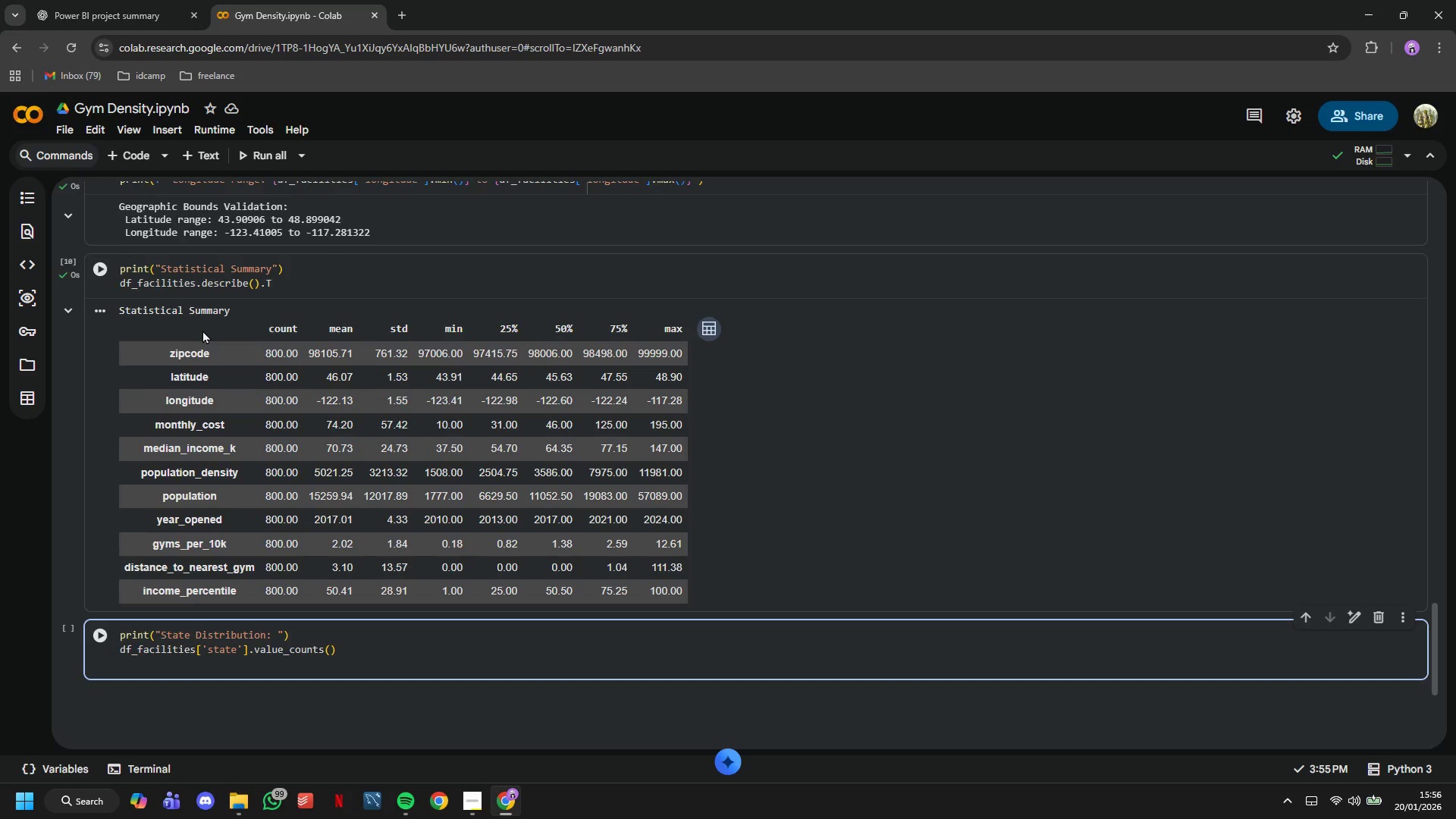 
key(Backspace)
 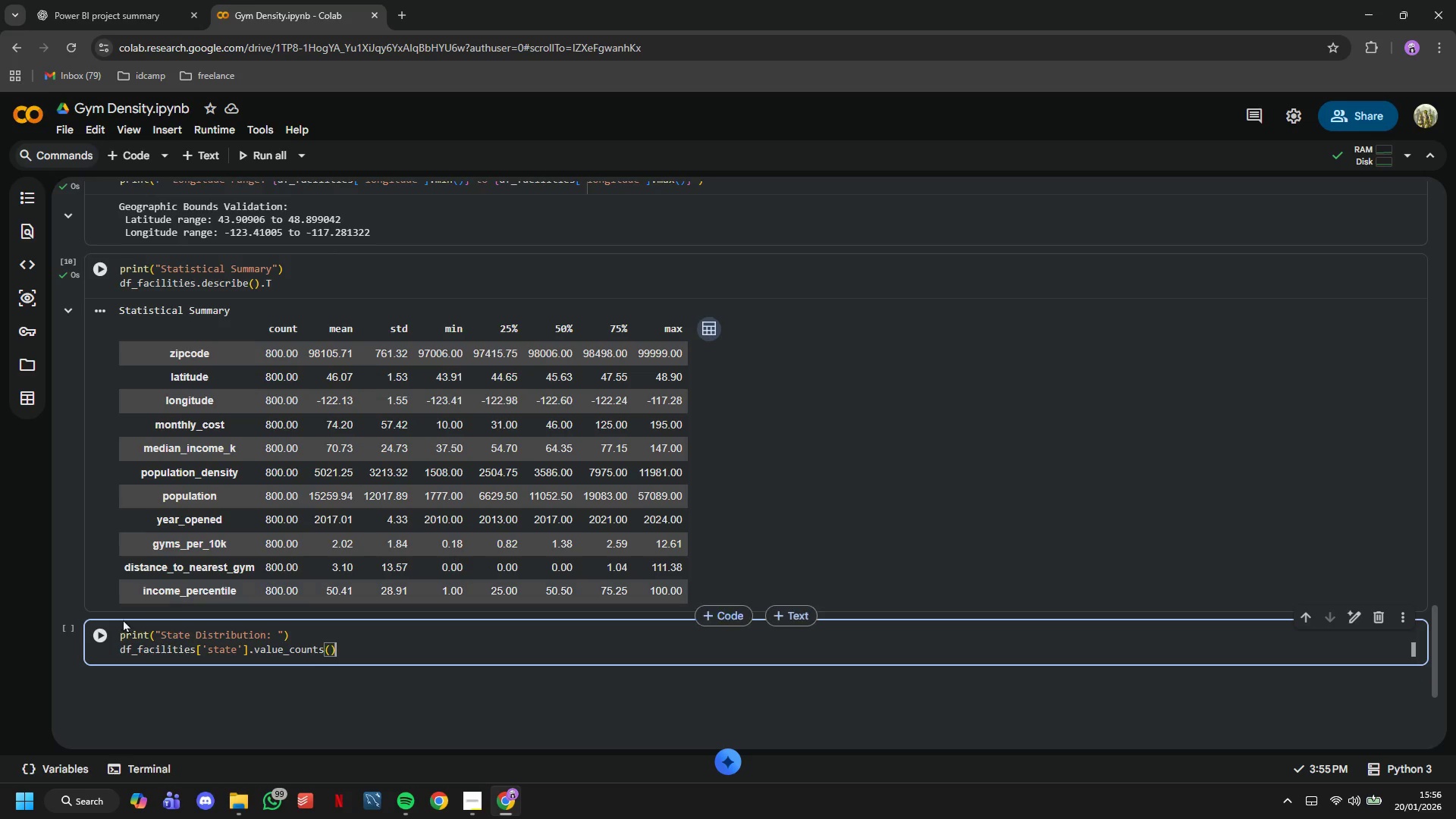 
left_click([99, 626])
 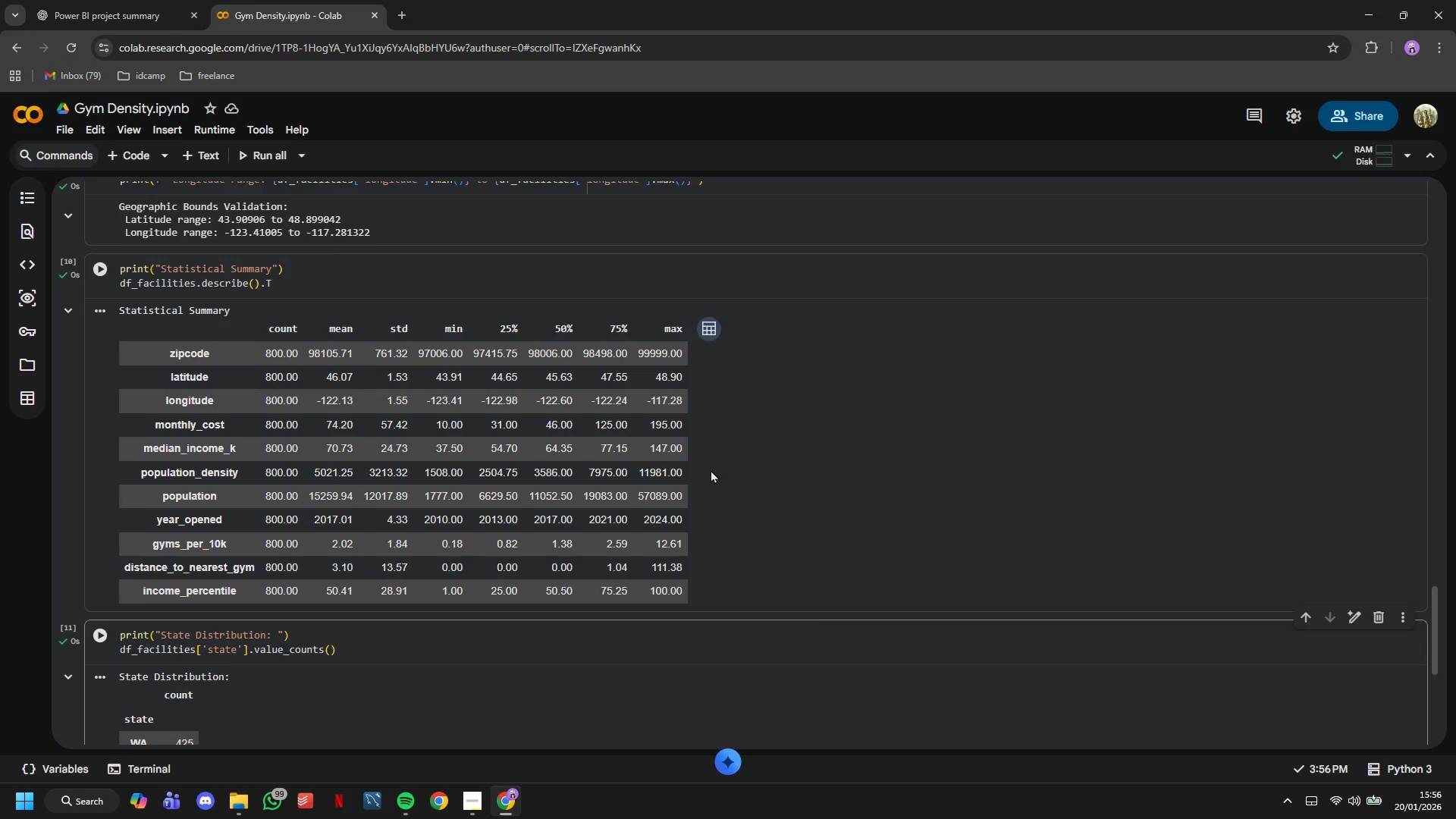 
scroll: coordinate [711, 469], scroll_direction: down, amount: 5.0
 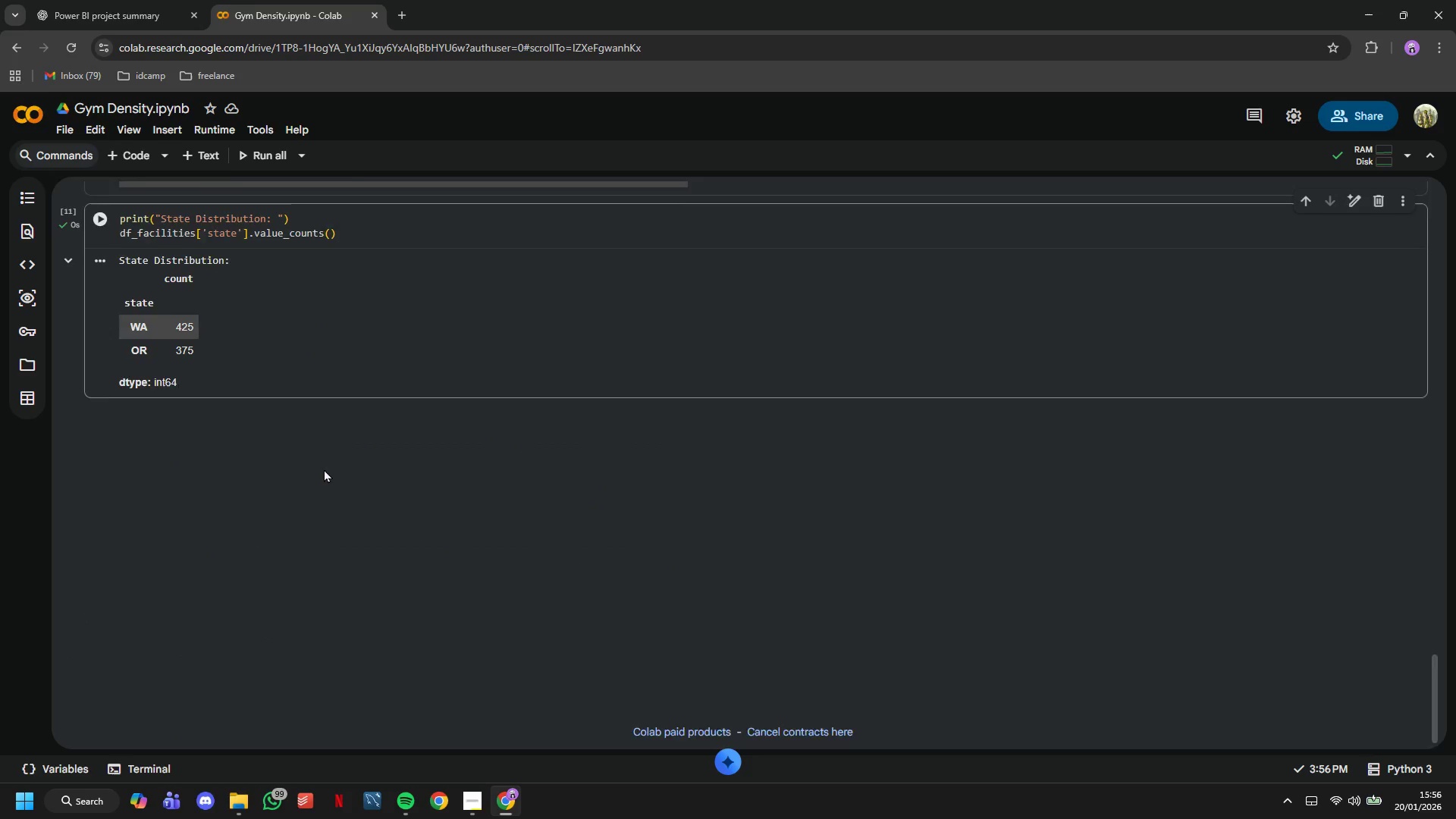 
scroll: coordinate [389, 382], scroll_direction: up, amount: 5.0
 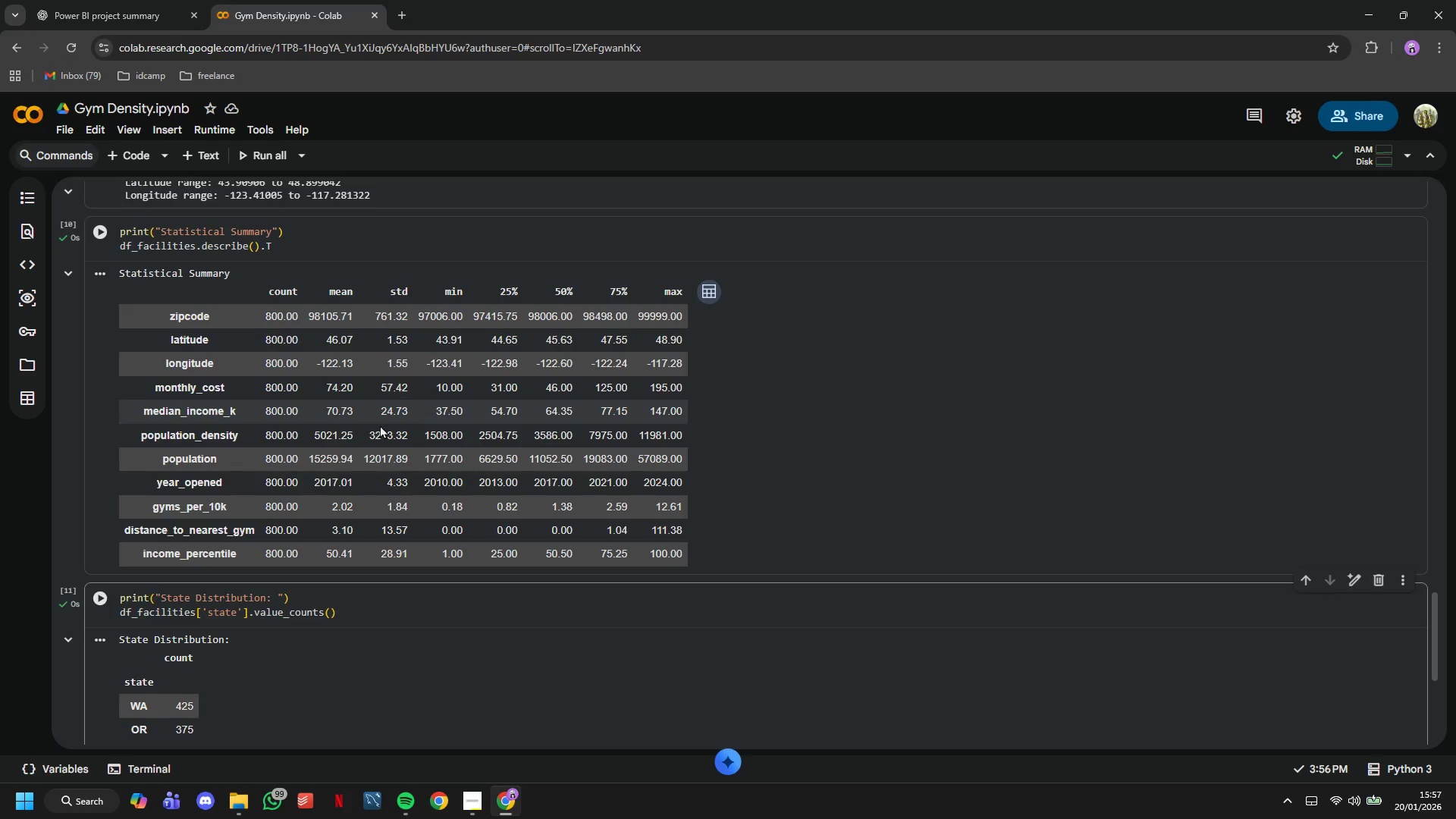 
scroll: coordinate [378, 443], scroll_direction: down, amount: 1.0
 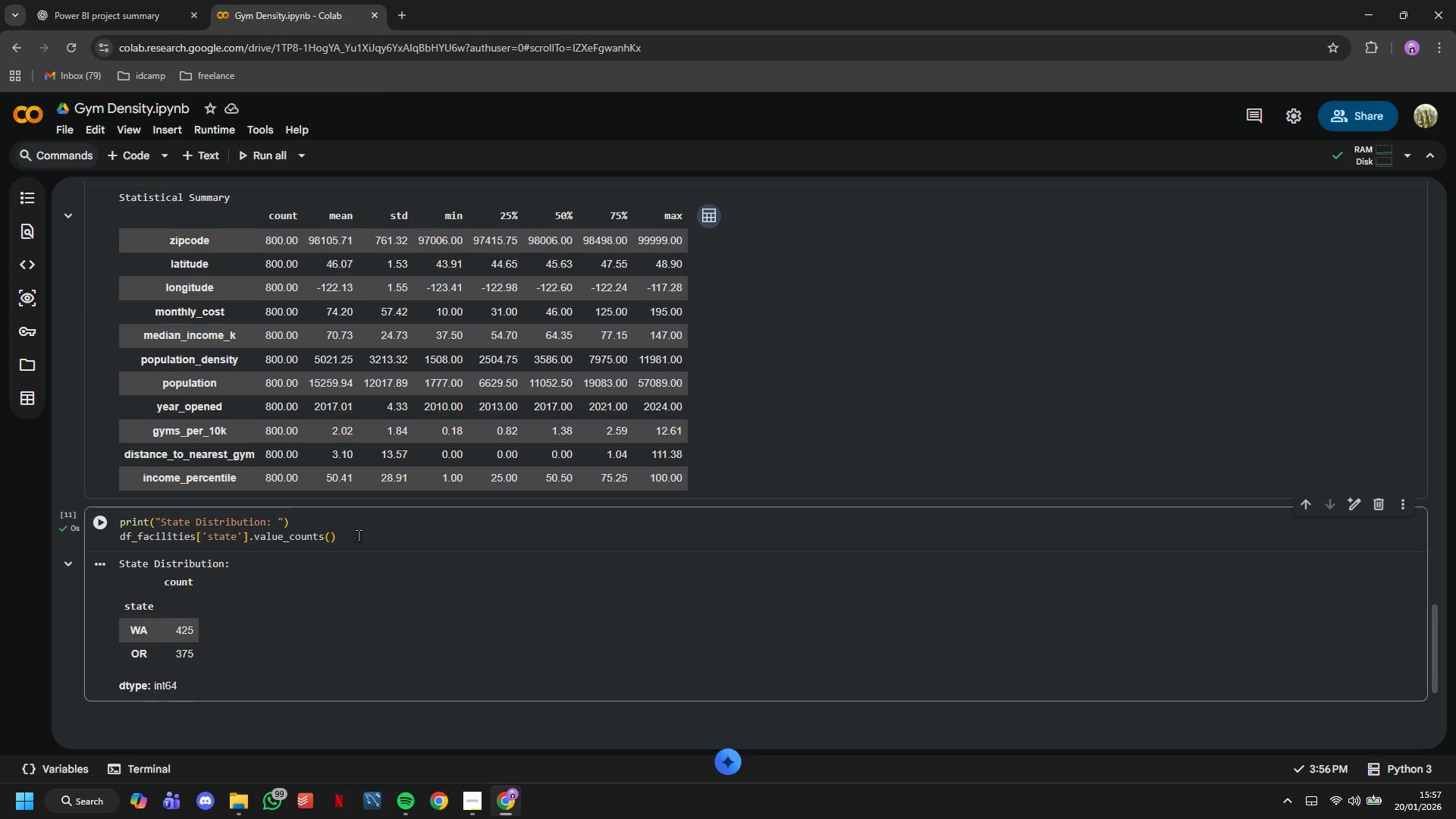 
left_click_drag(start_coordinate=[359, 536], to_coordinate=[64, 519])
 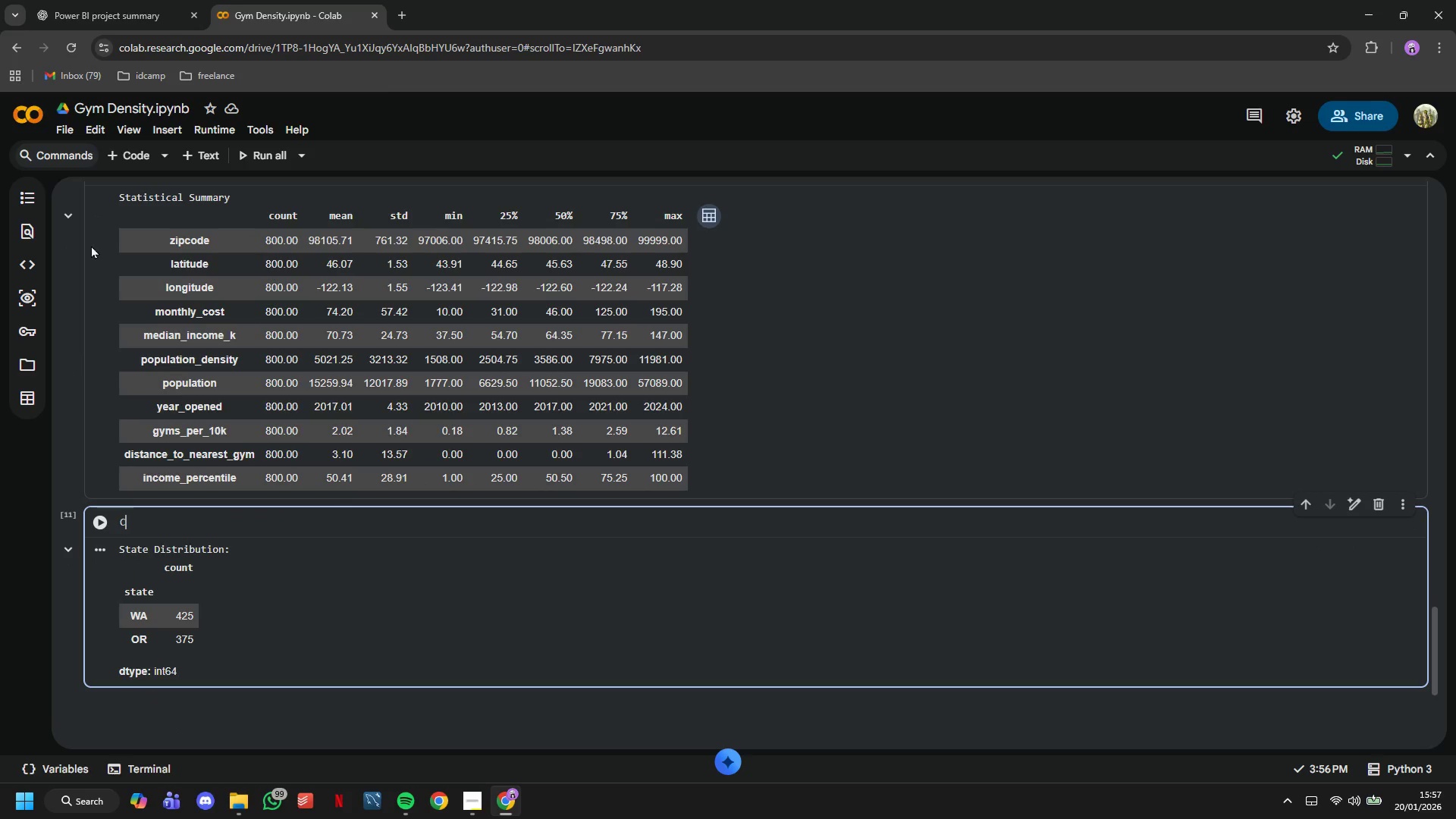 
key(Shift+C)
 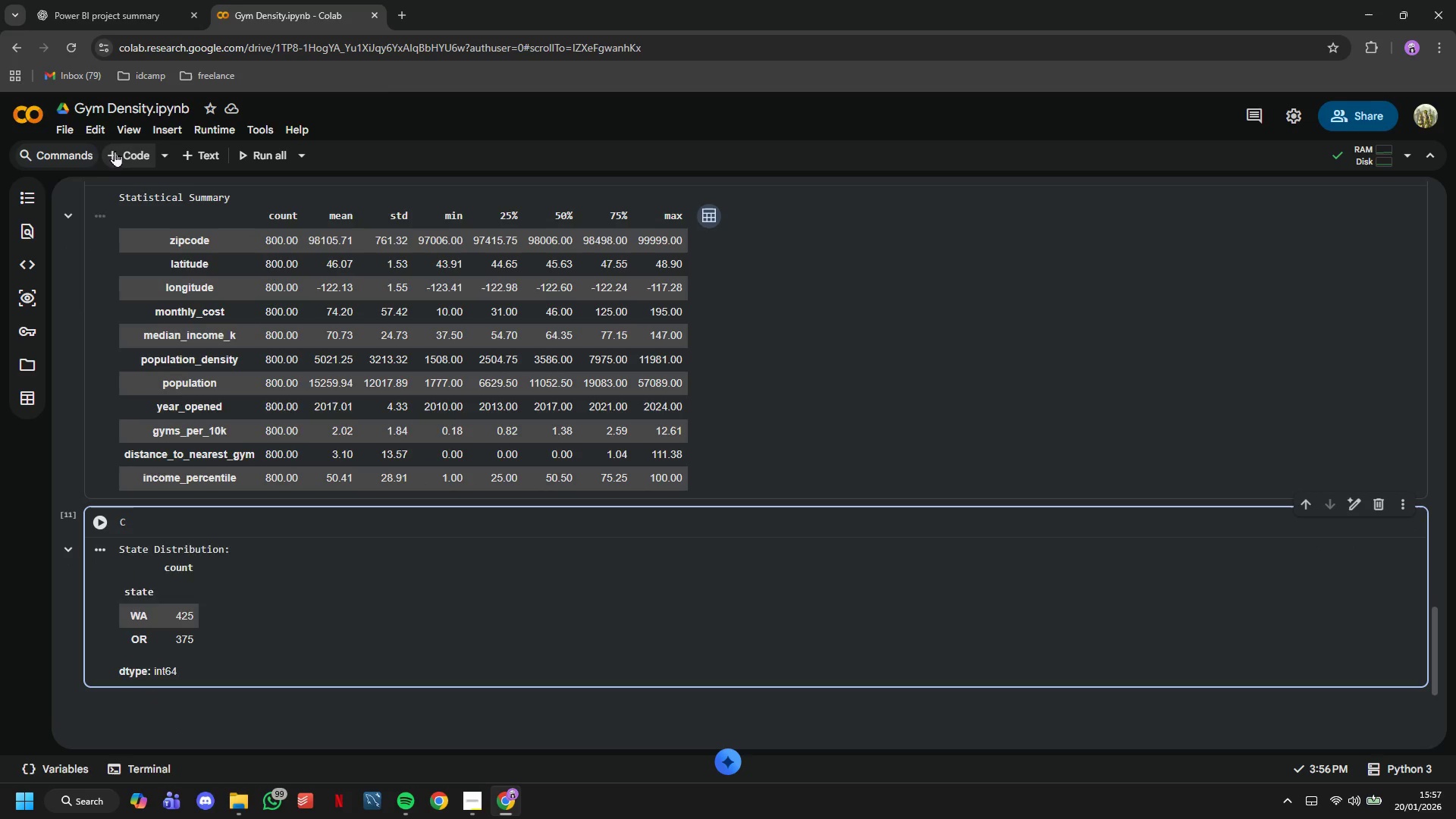 
left_click([115, 148])
 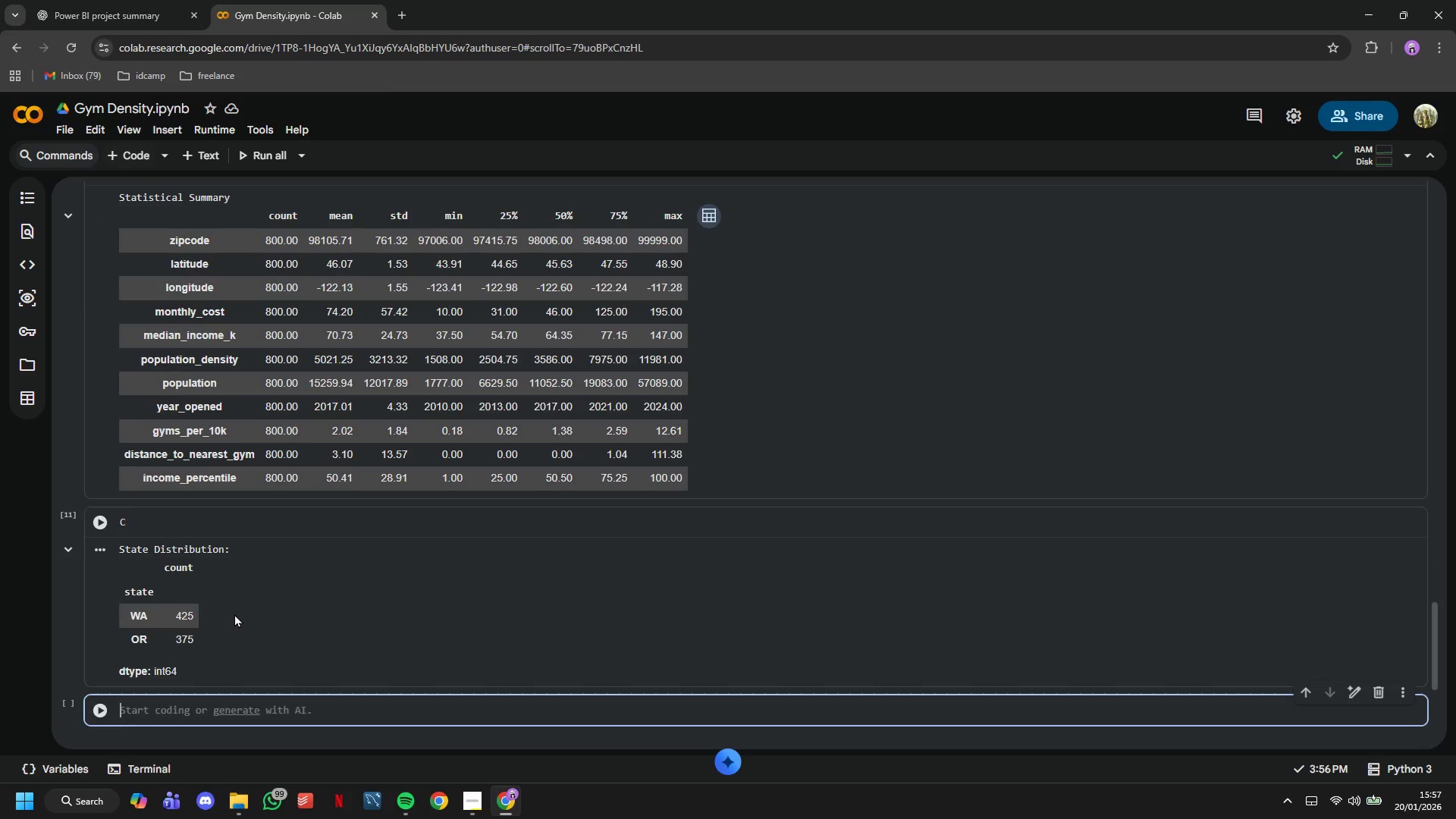 
key(Shift+V)
 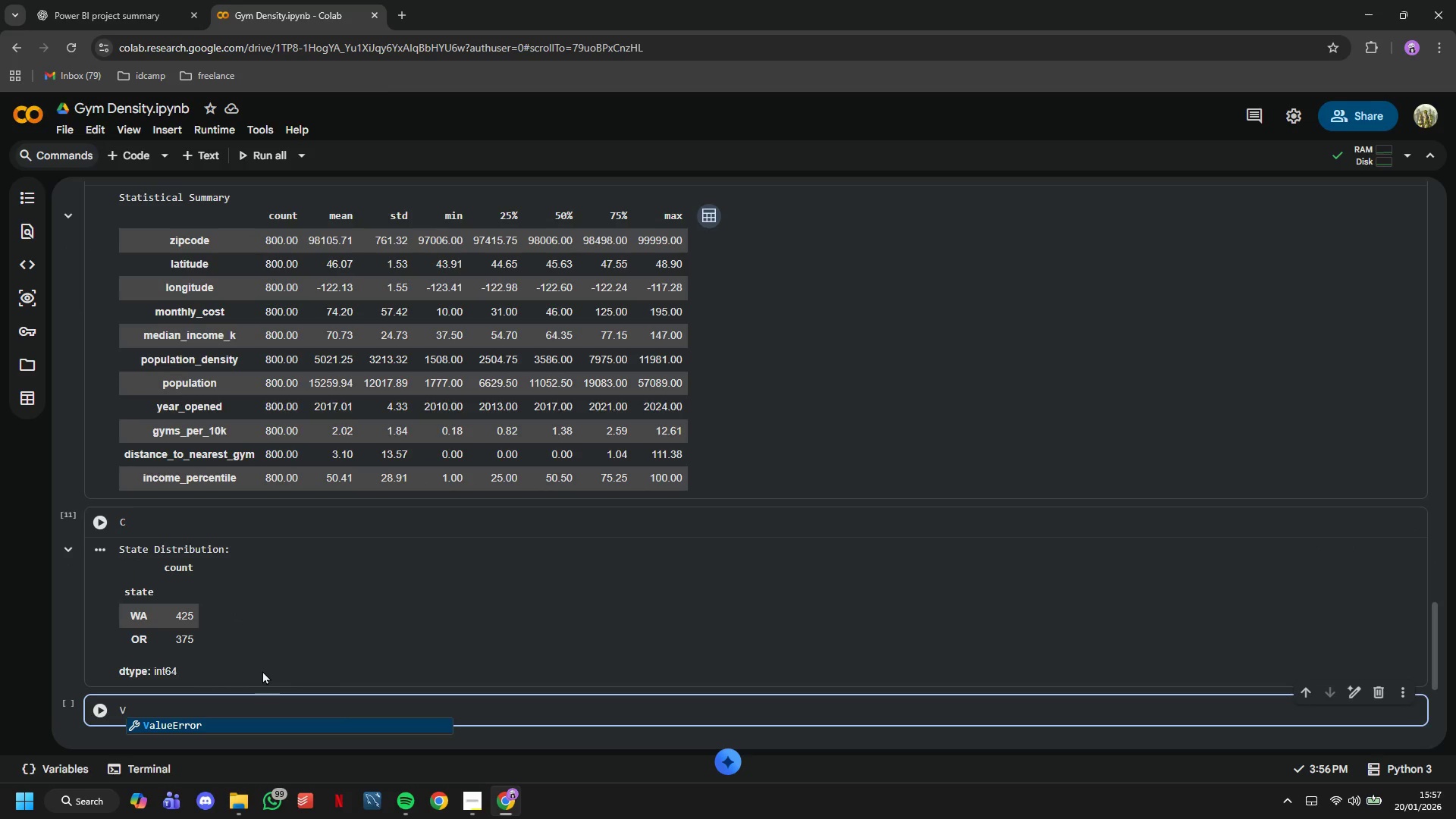 
key(Backspace)
 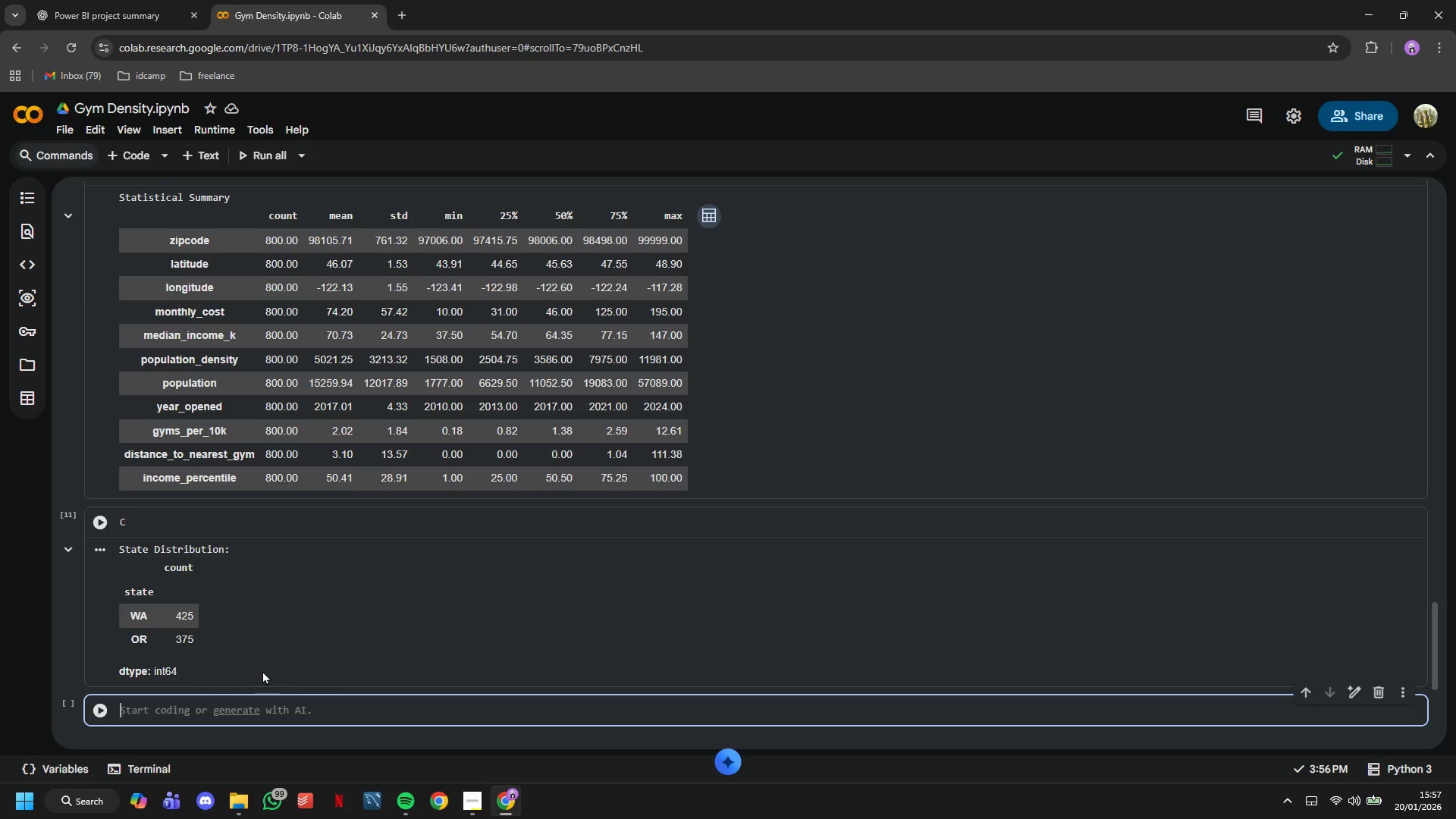 
key(Control+V)
 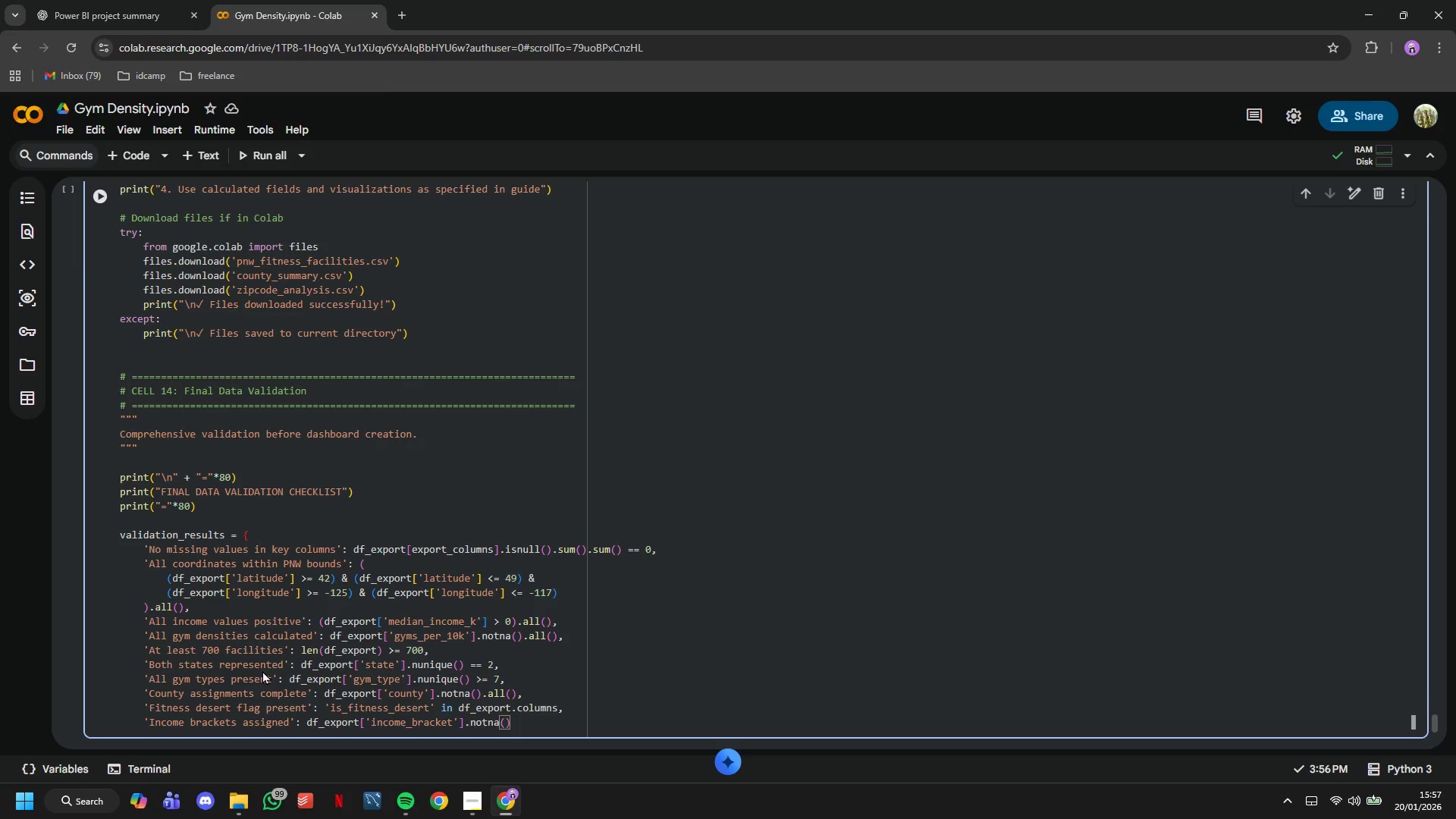 
key(Control+Z)
 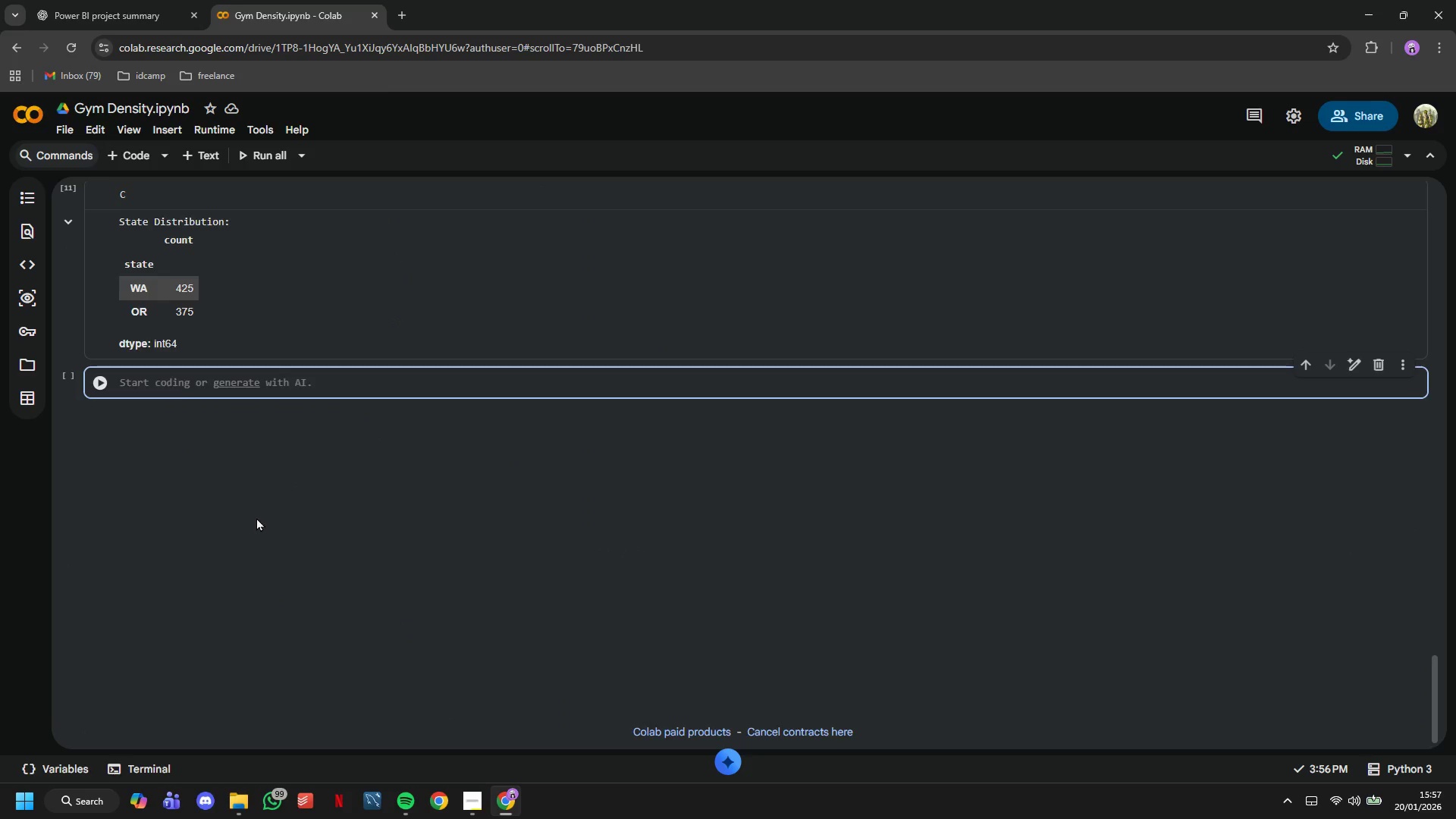 
scroll: coordinate [253, 505], scroll_direction: up, amount: 3.0
 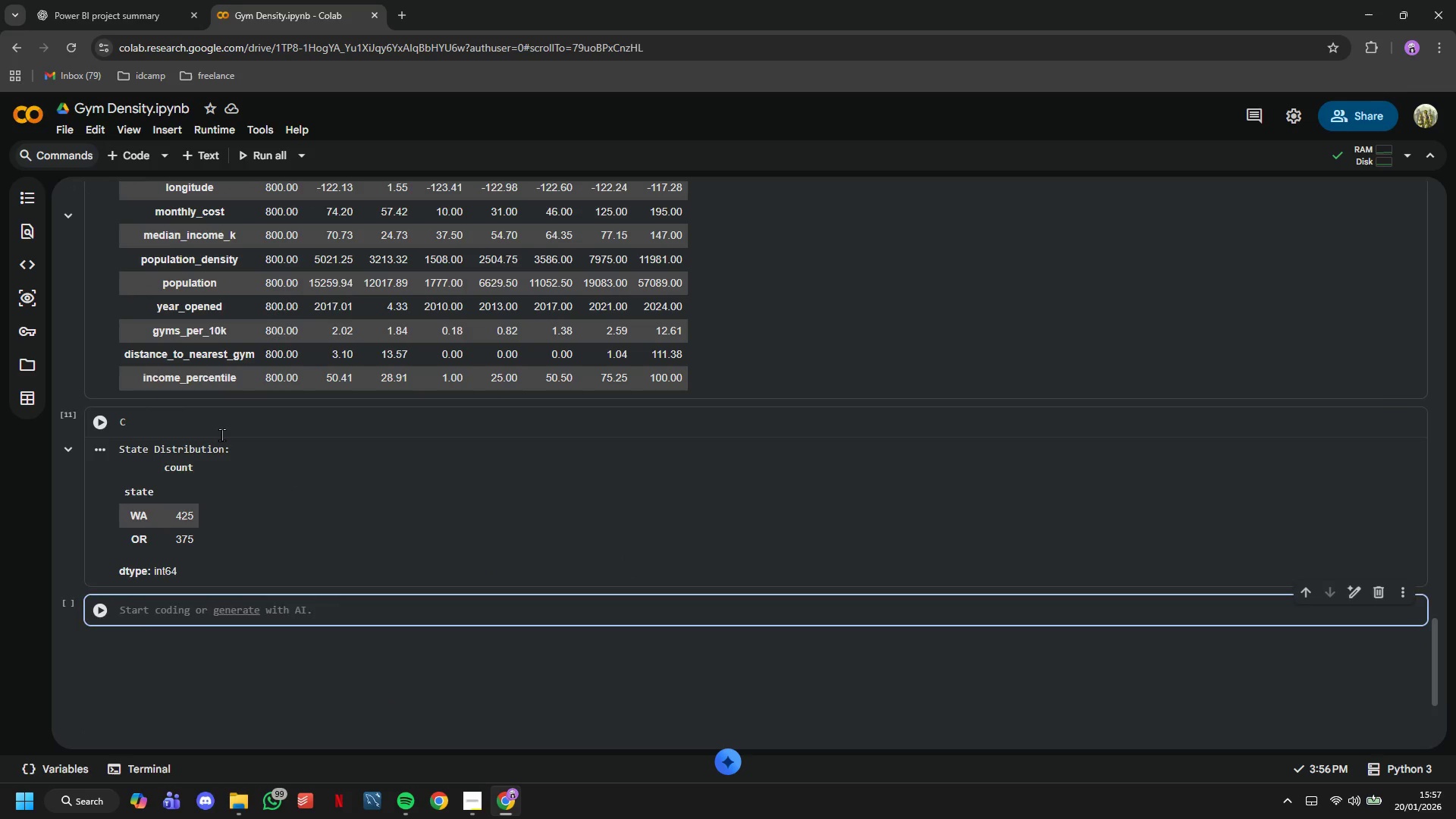 
left_click([221, 435])
 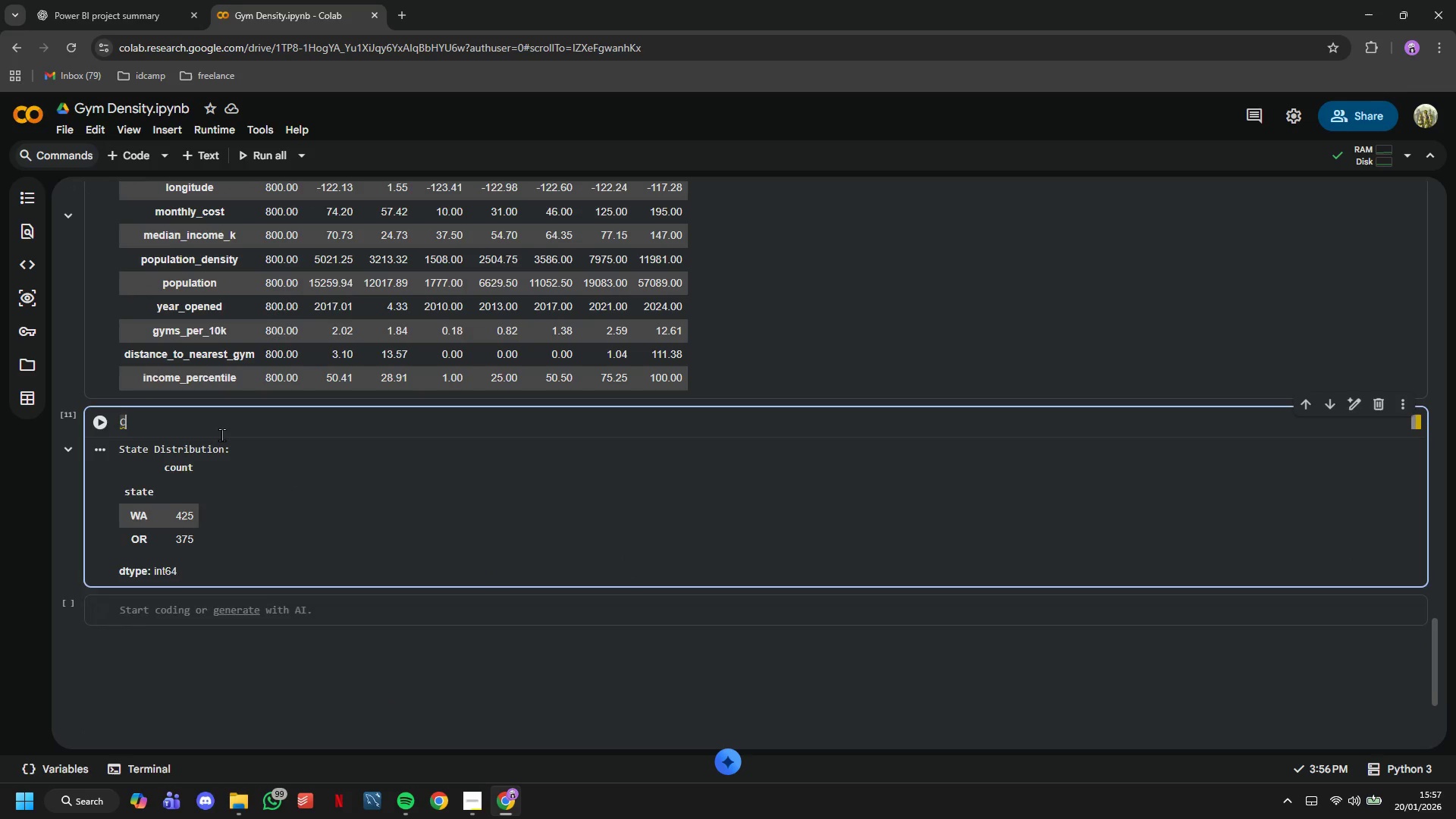 
key(Control+Z)
 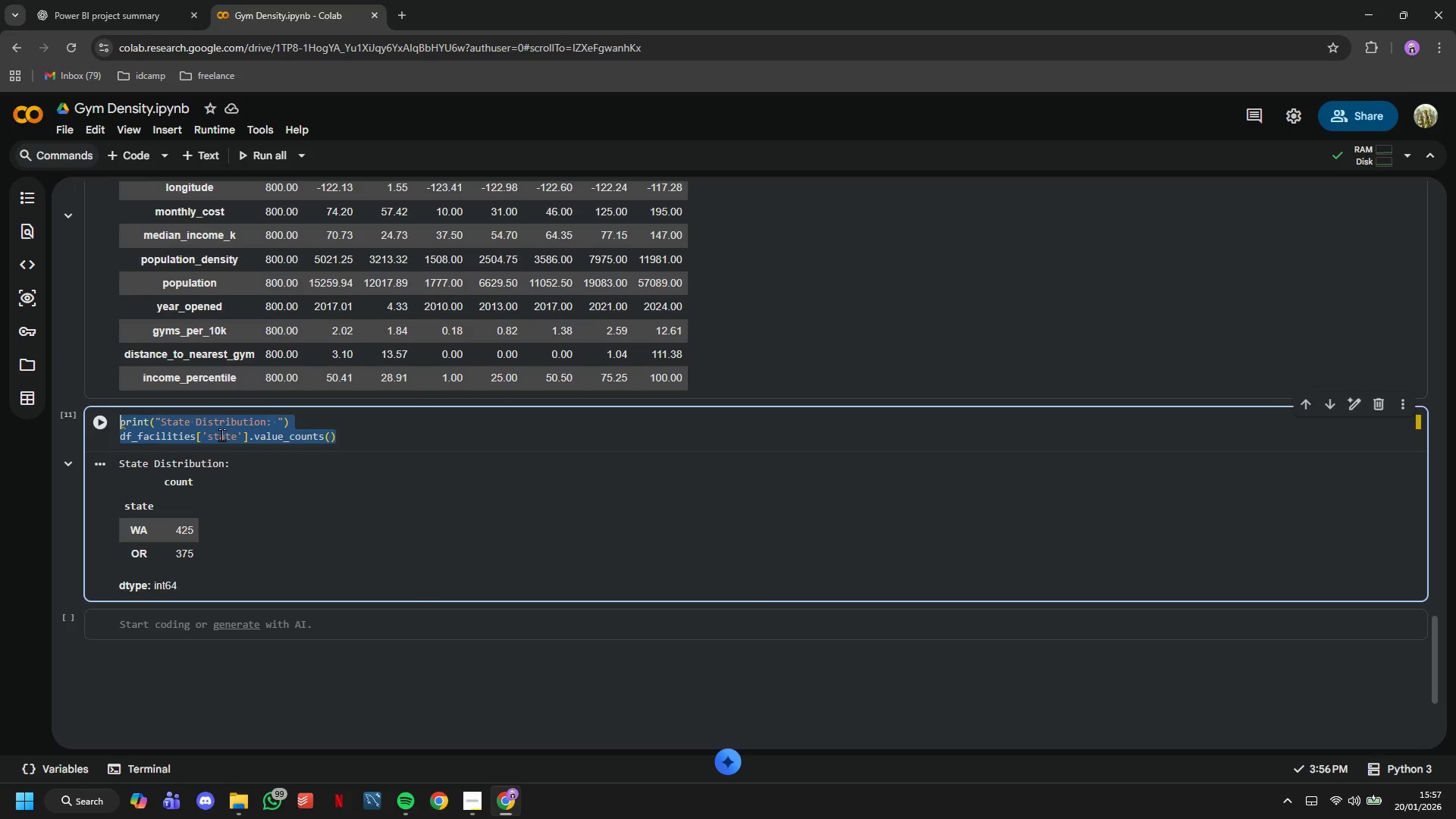 
key(Control+C)
 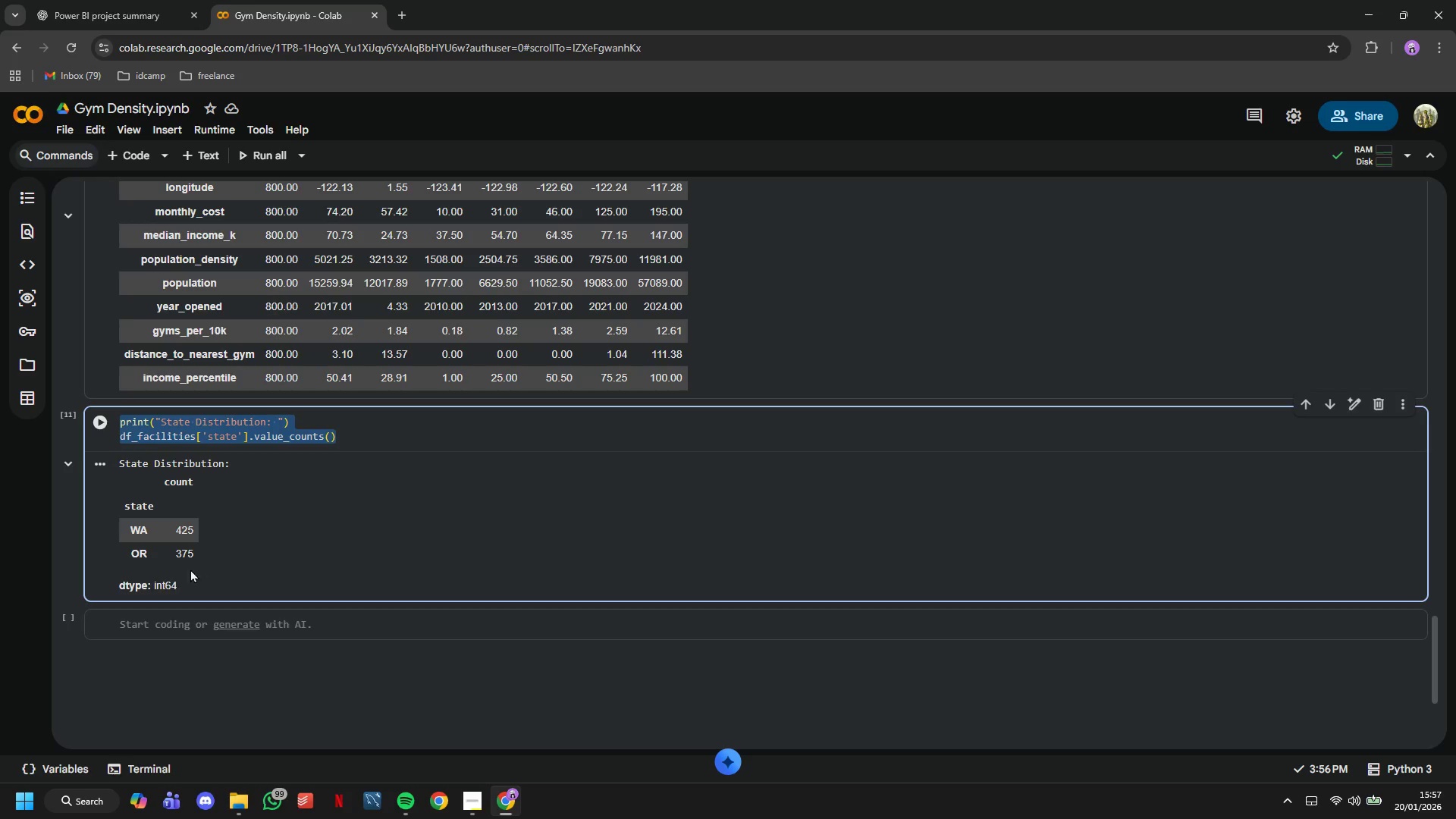 
left_click([161, 620])
 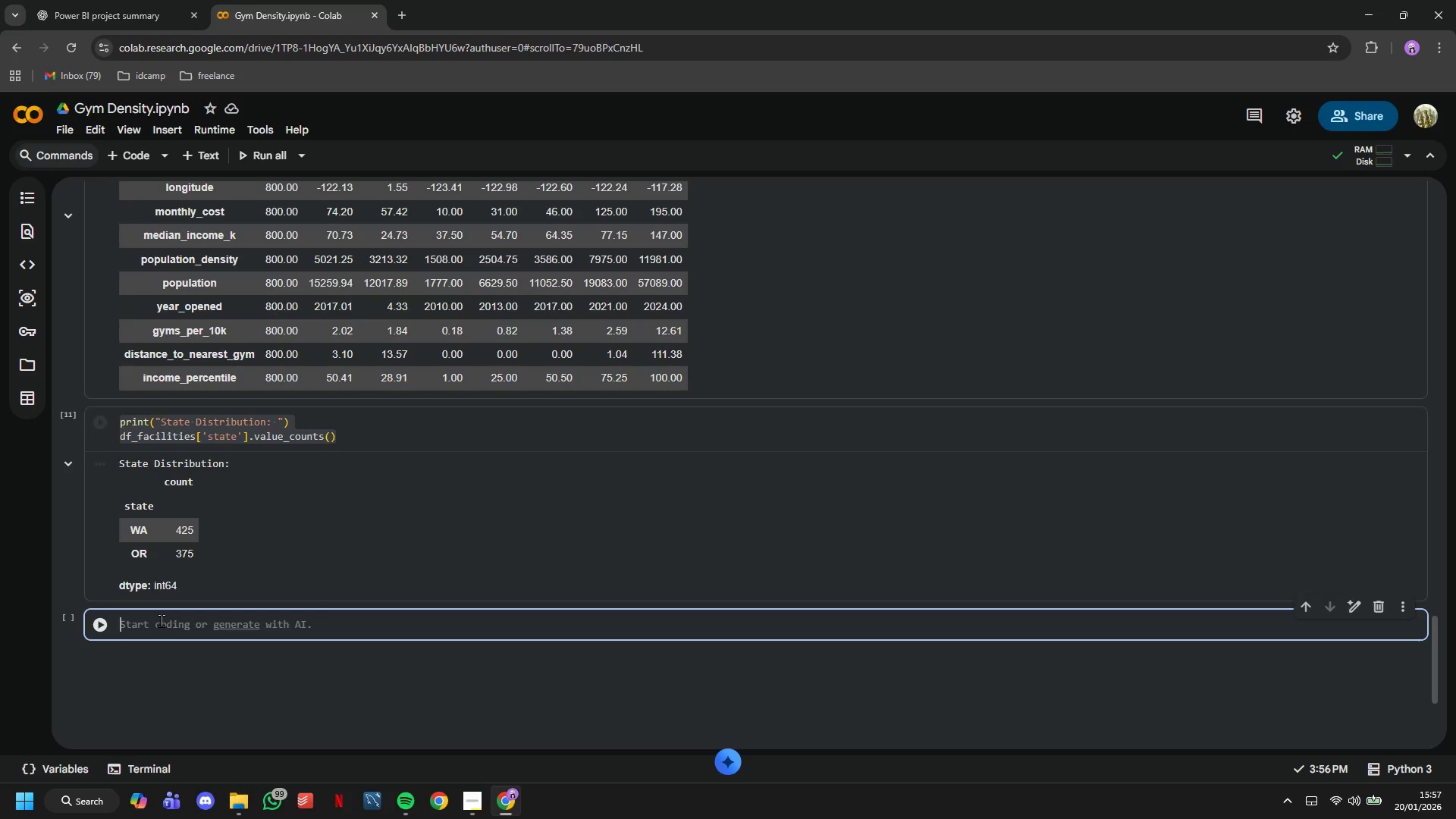 
key(Control+C)
 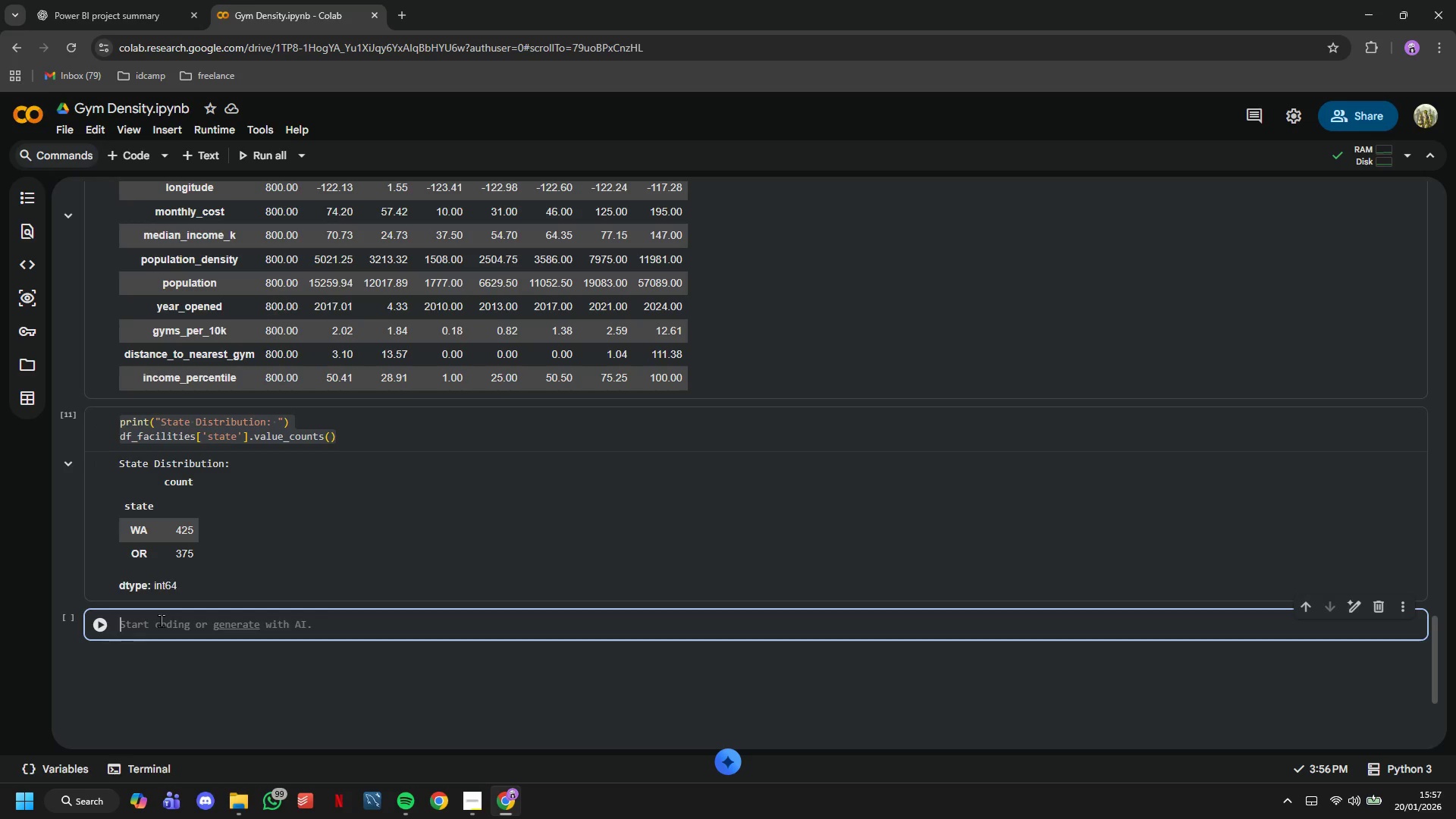 
key(Control+V)
 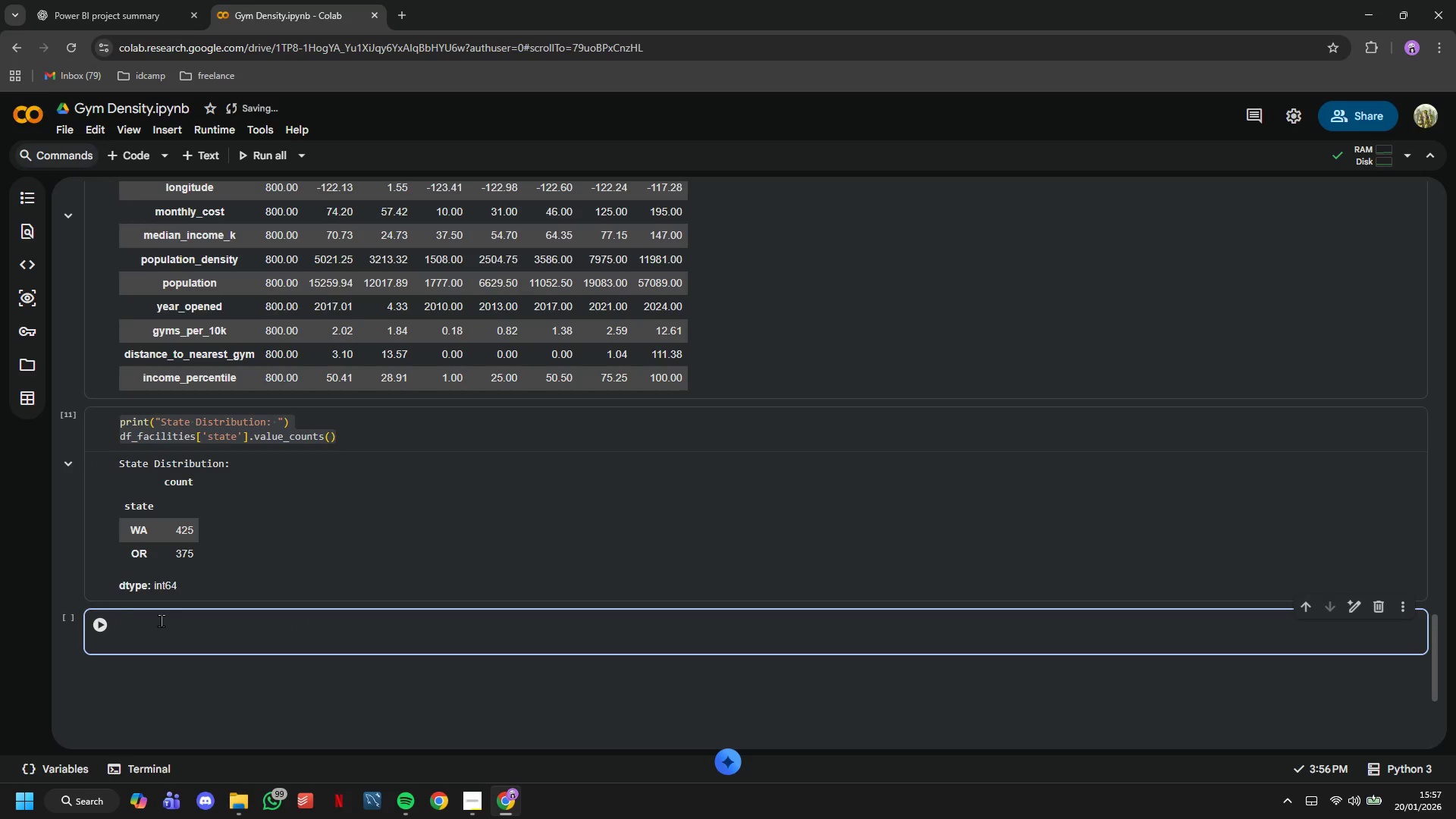 
key(Backspace)
 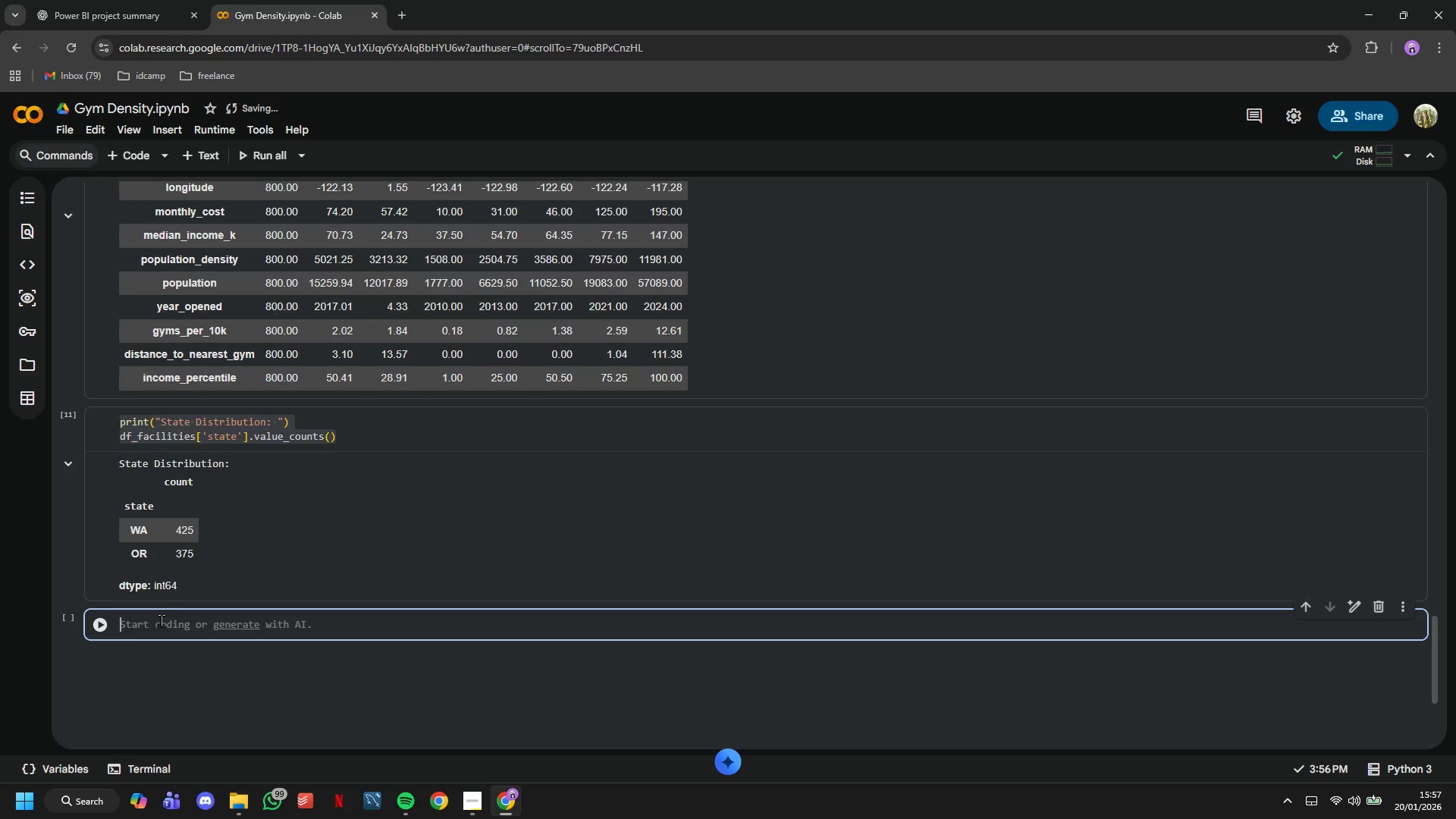 
key(Meta+MetaLeft)
 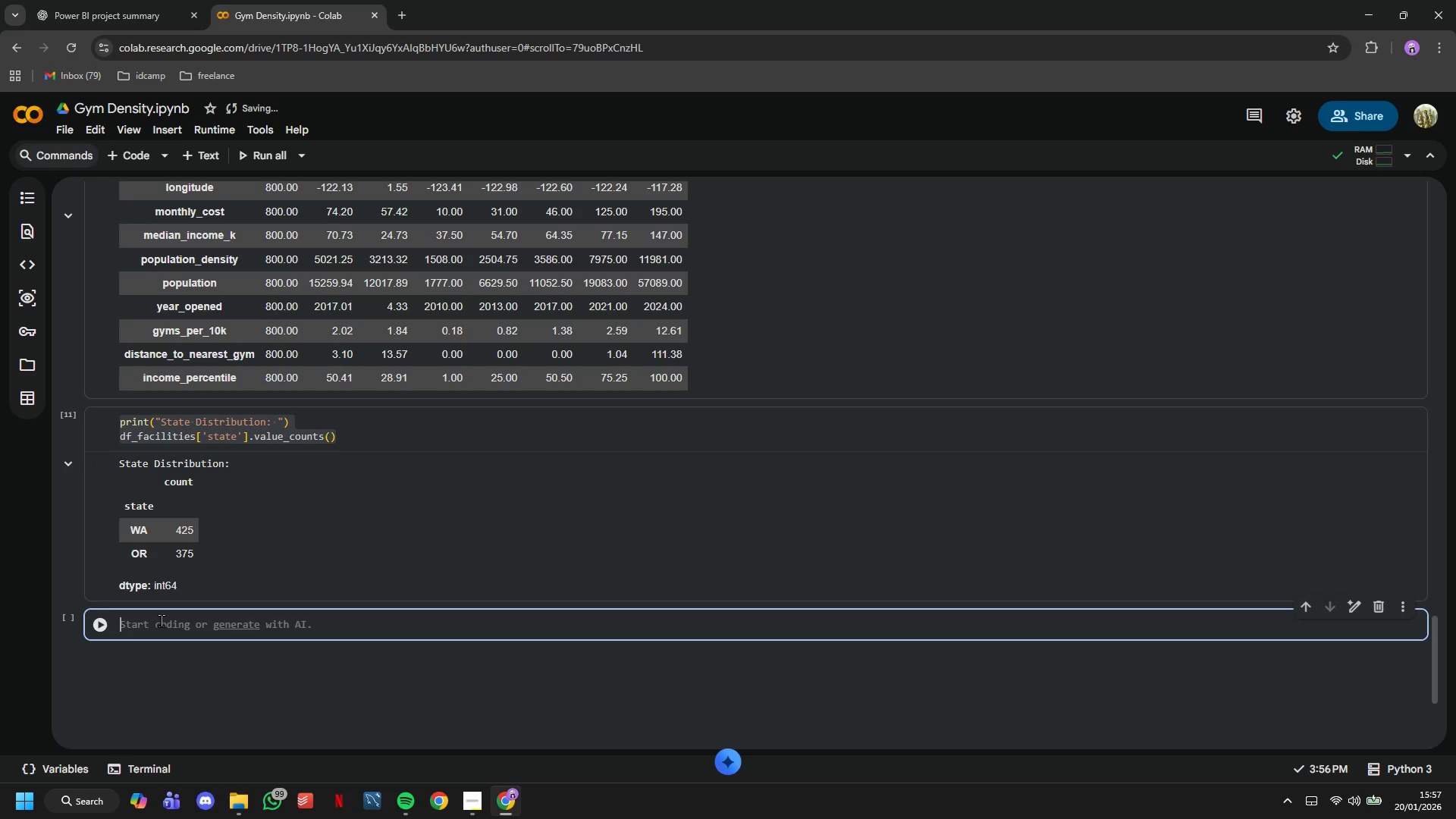 
key(Meta+V)
 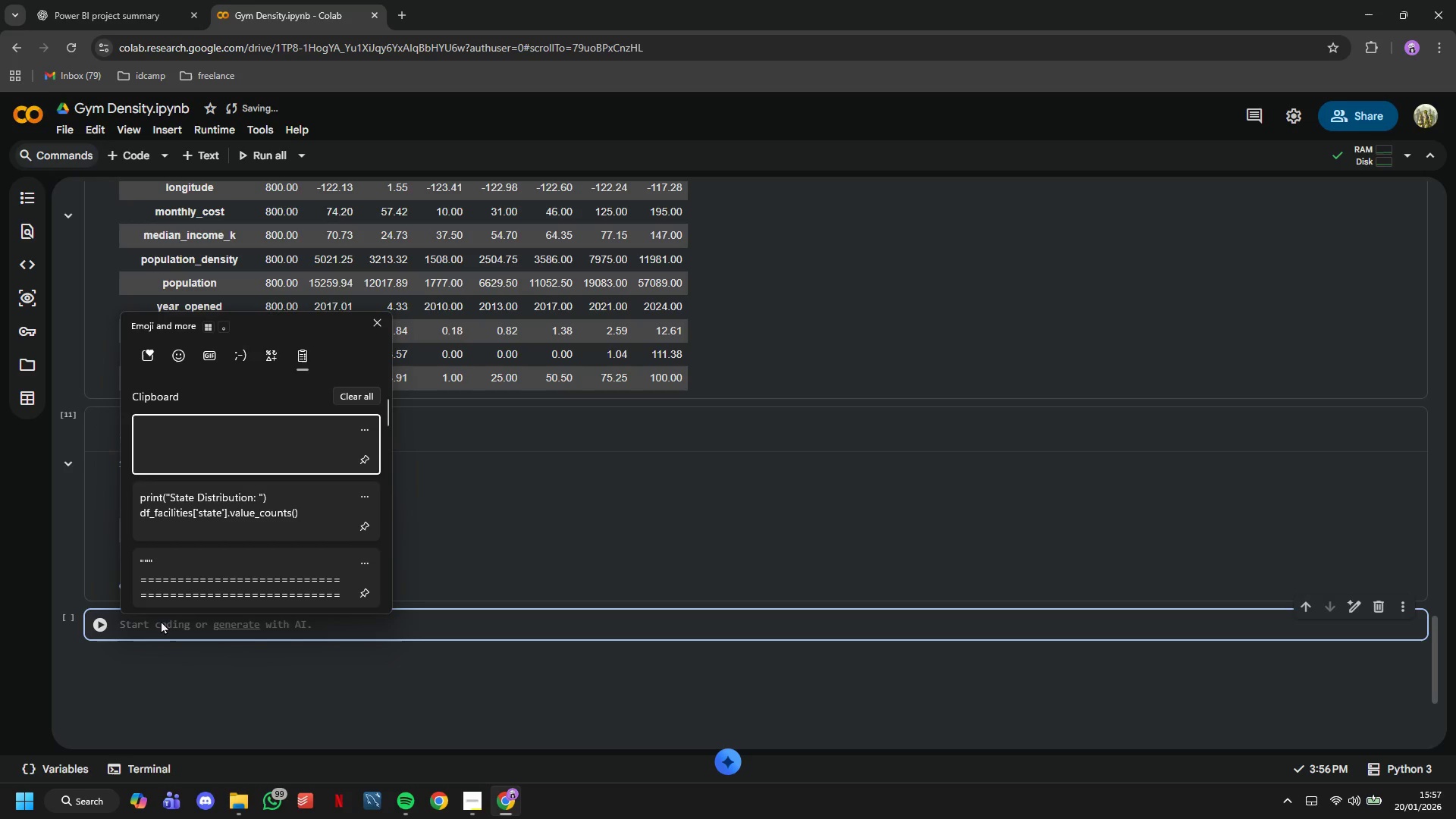 
key(ArrowDown)
 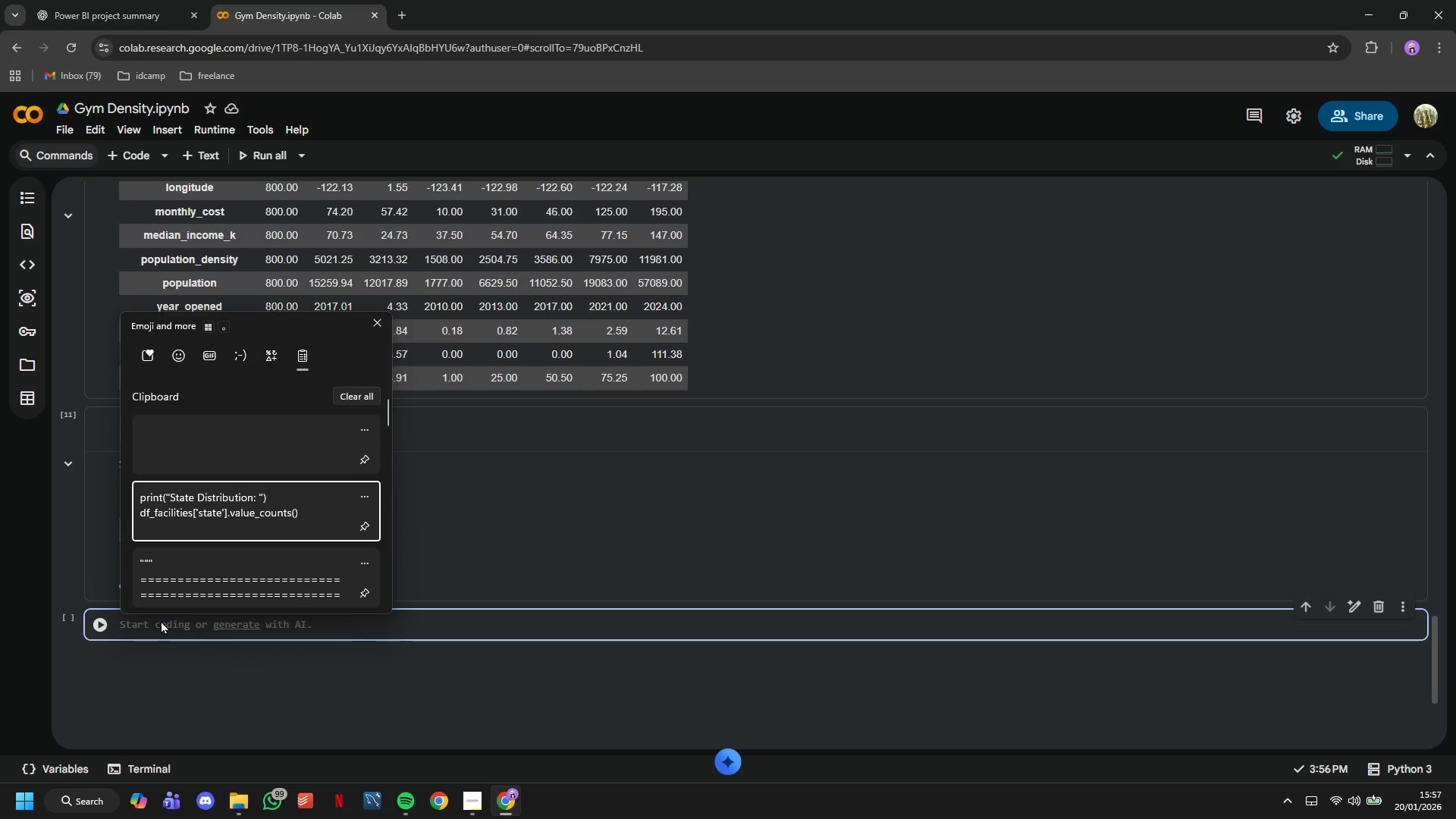 
key(Enter)
 